 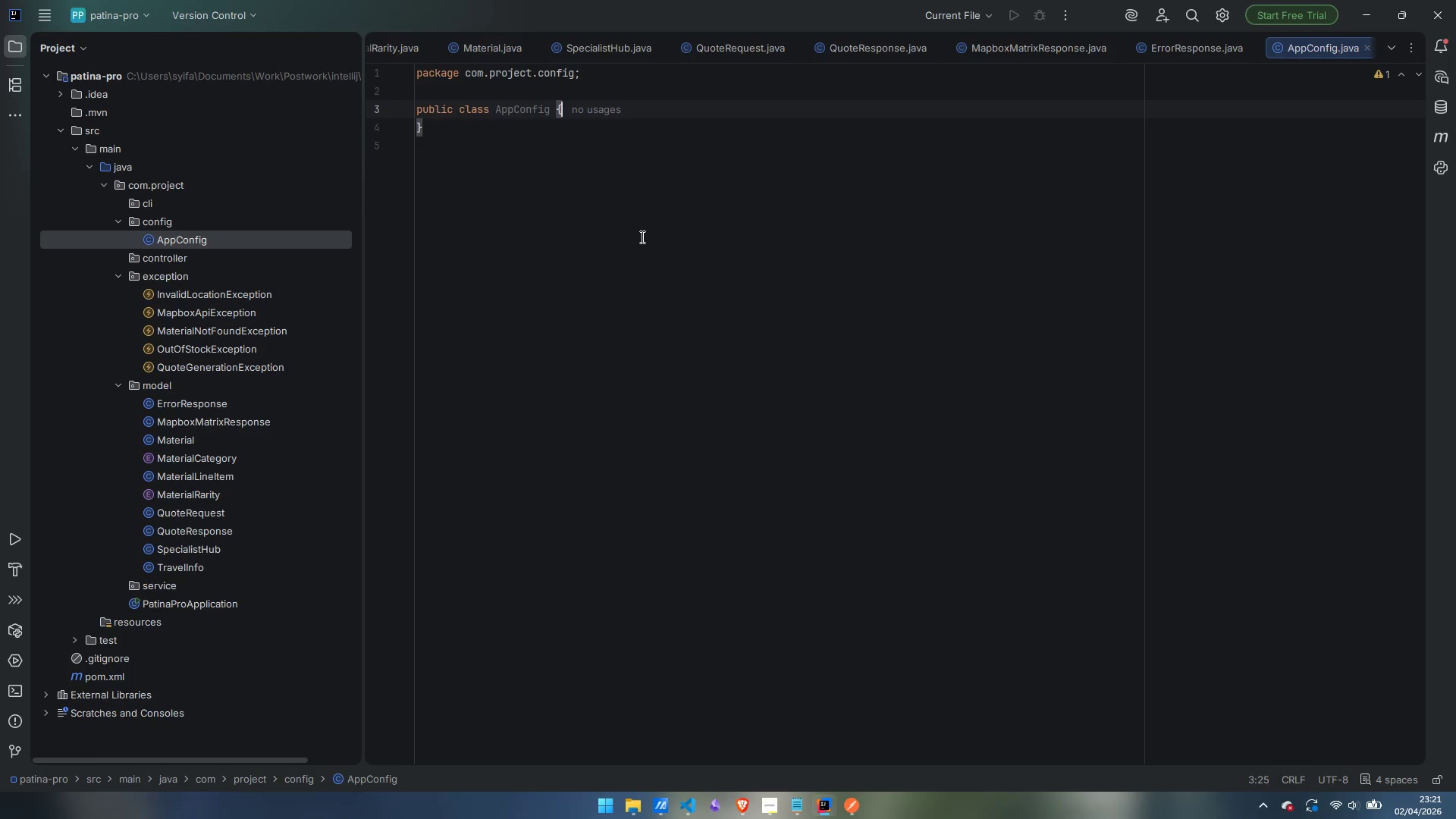 
key(Enter)
 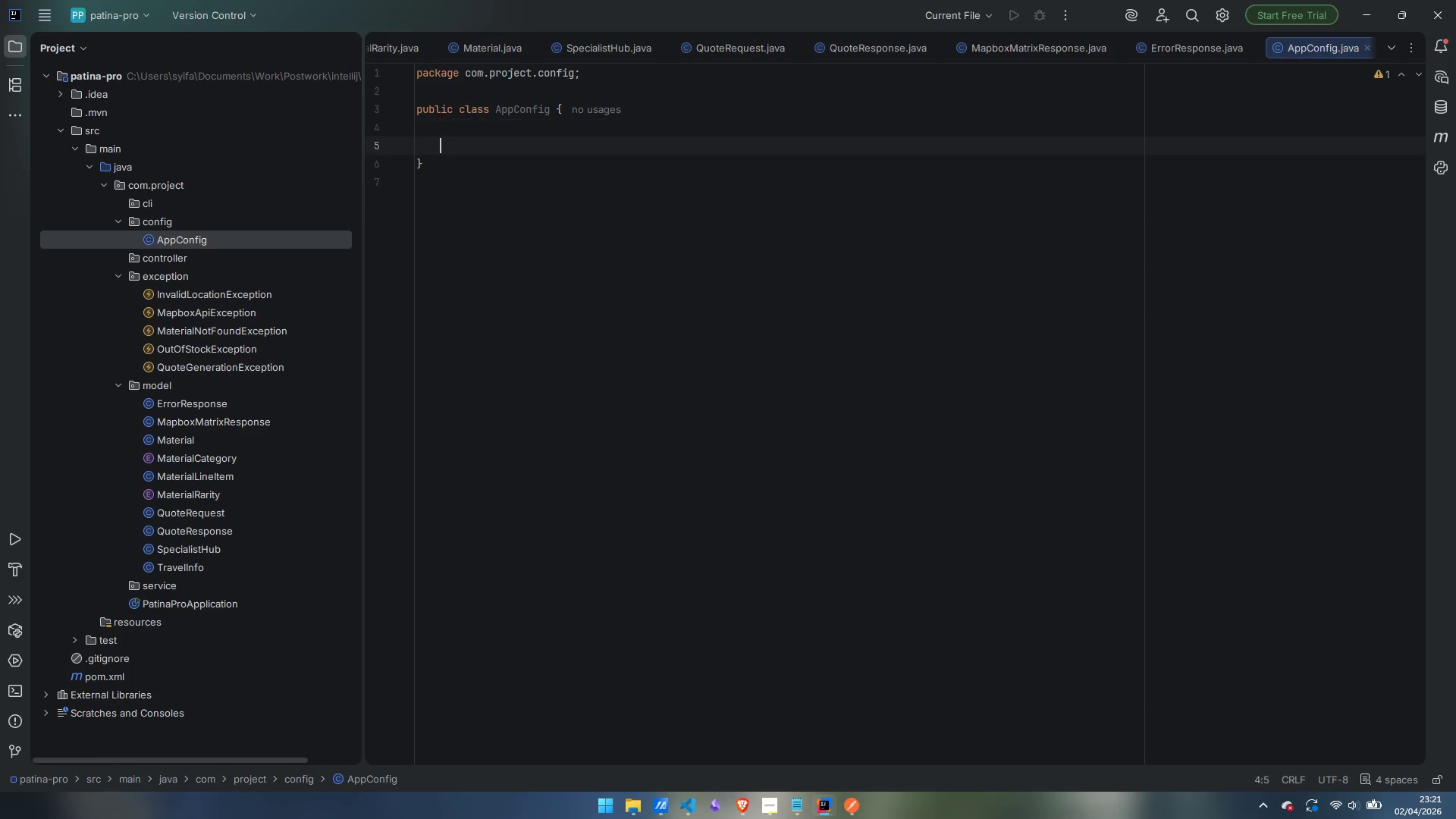 
key(Enter)
 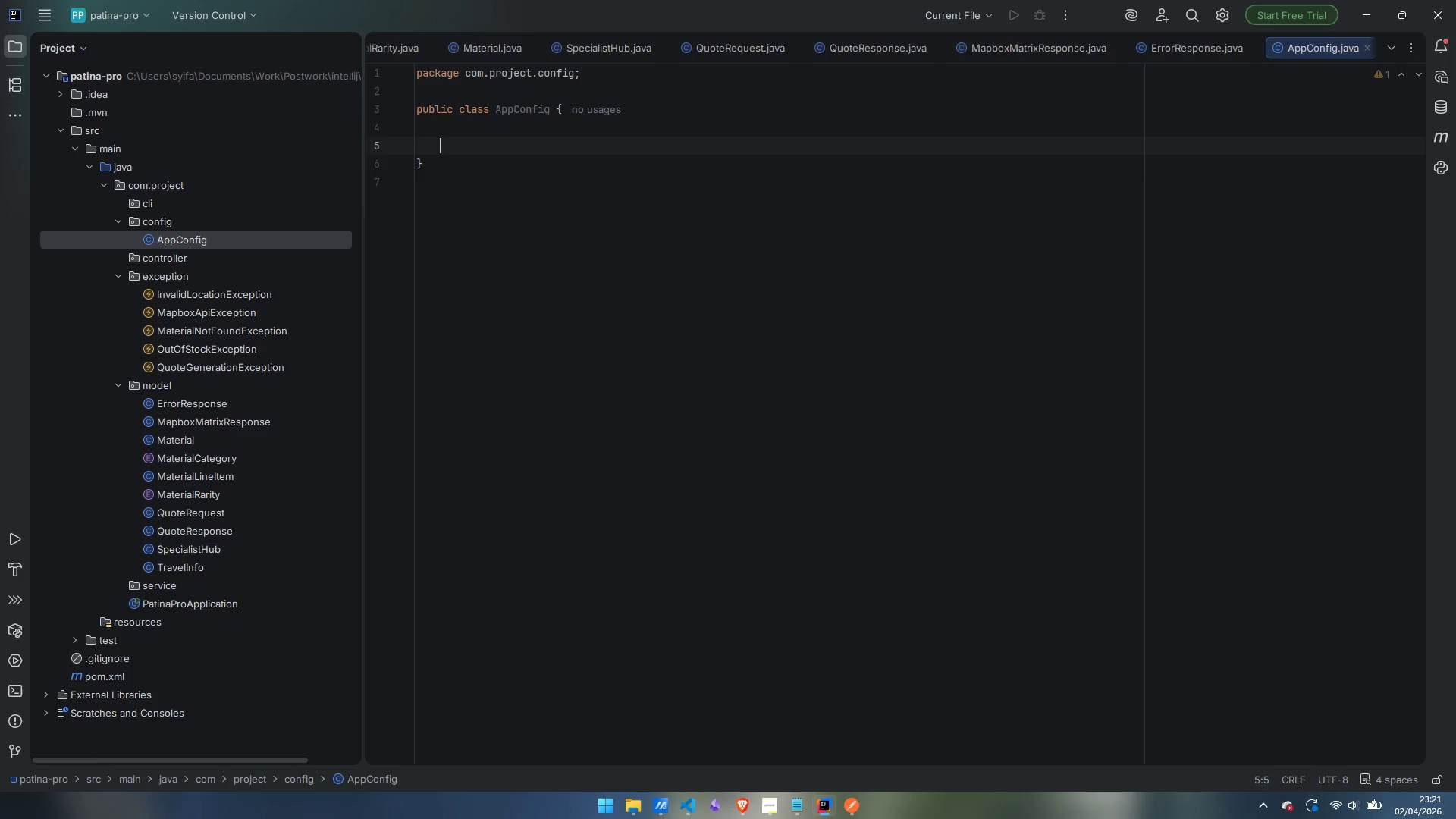 
key(Enter)
 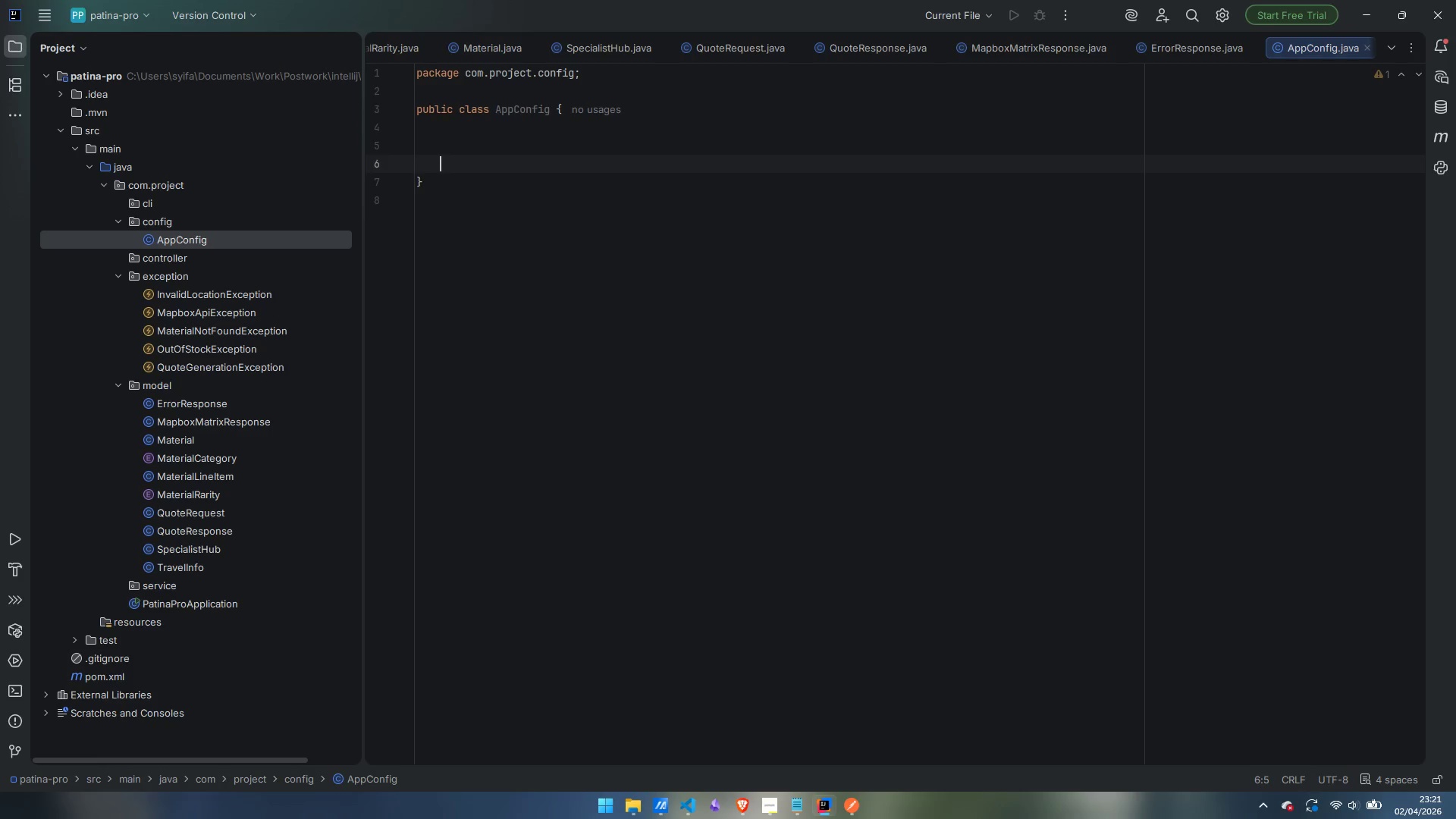 
key(ArrowUp)
 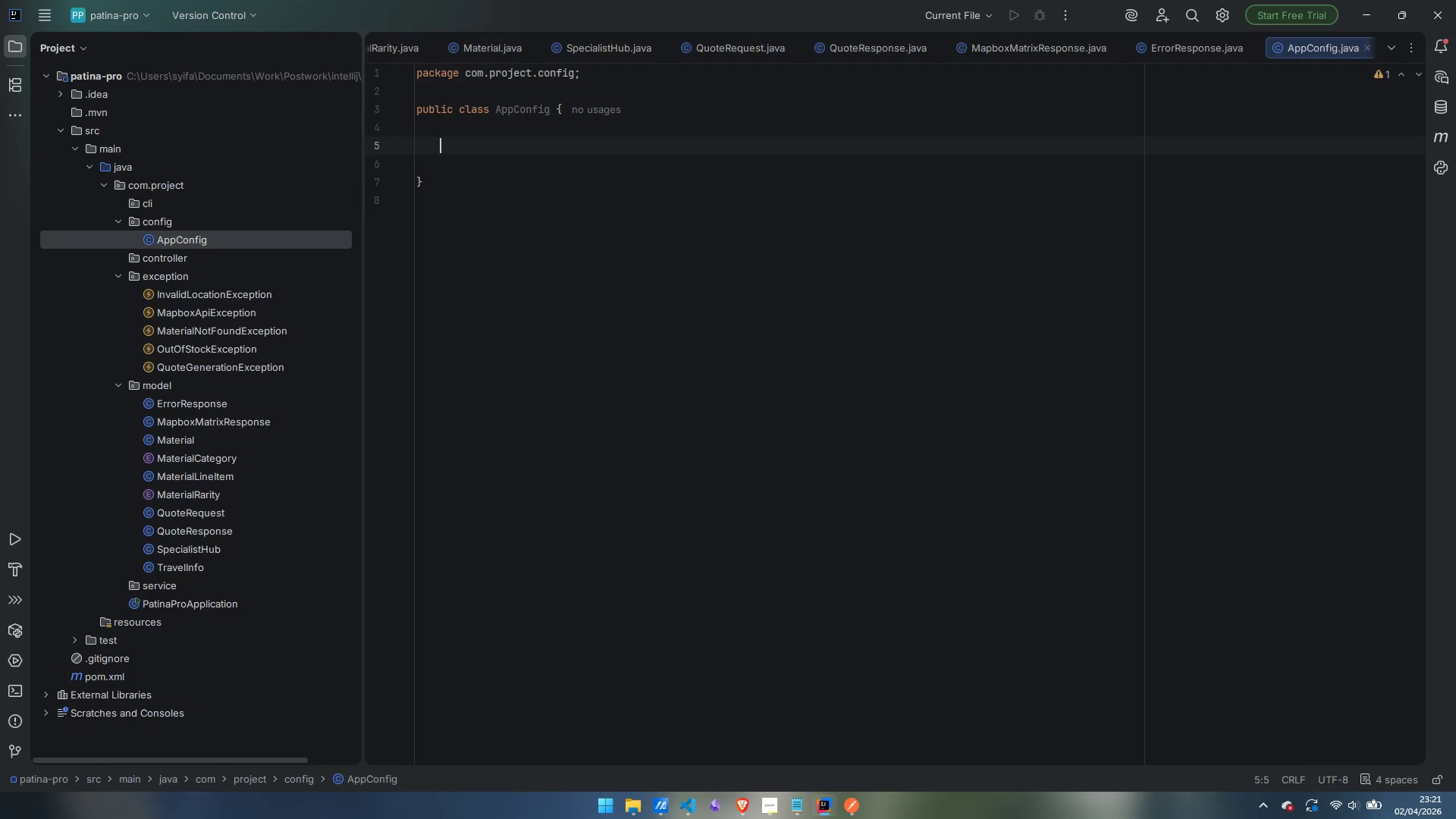 
type(private statuc)
key(Backspace)
key(Backspace)
type(ic final Logger)
 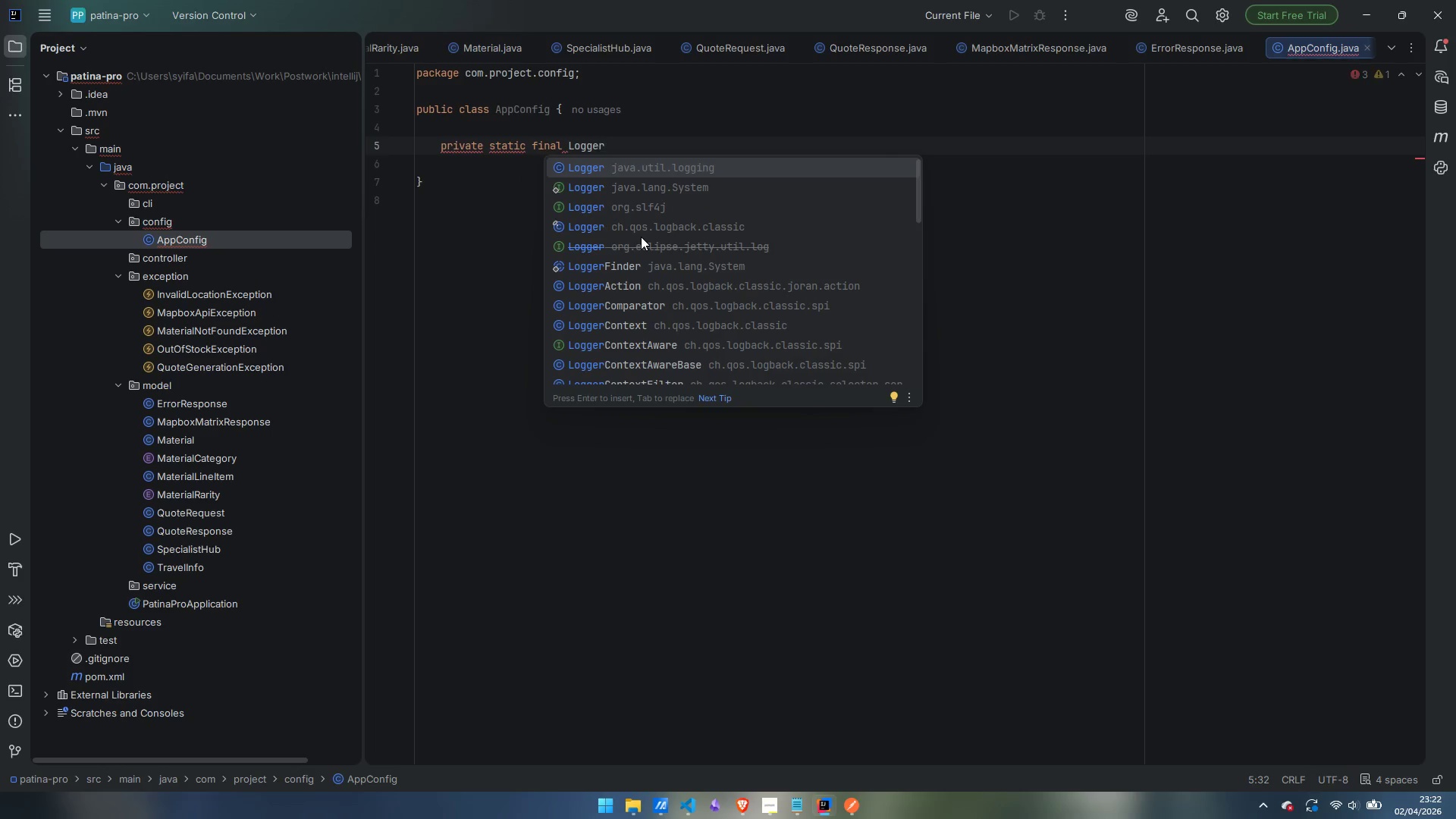 
key(ArrowDown)
 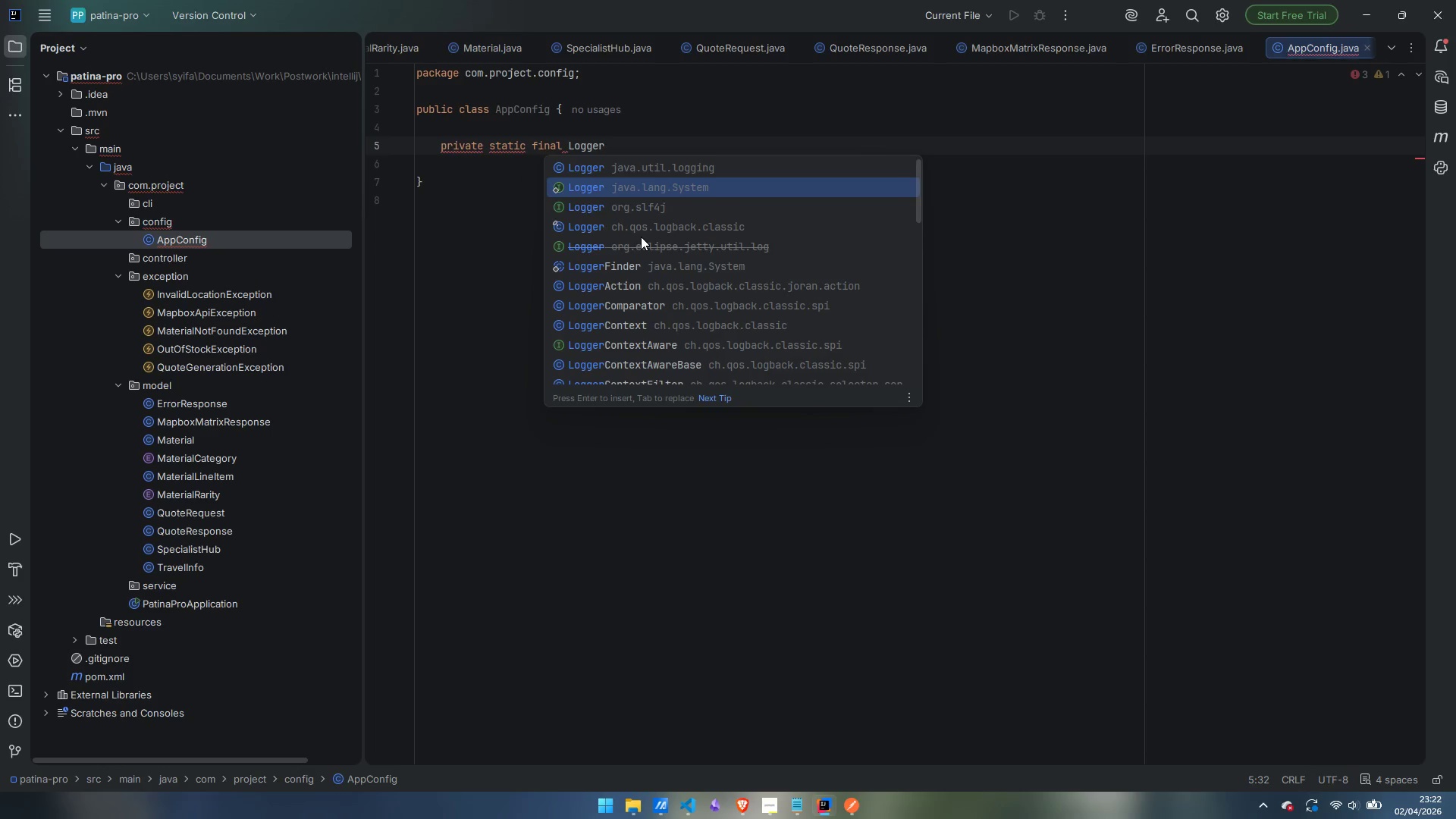 
key(ArrowDown)
 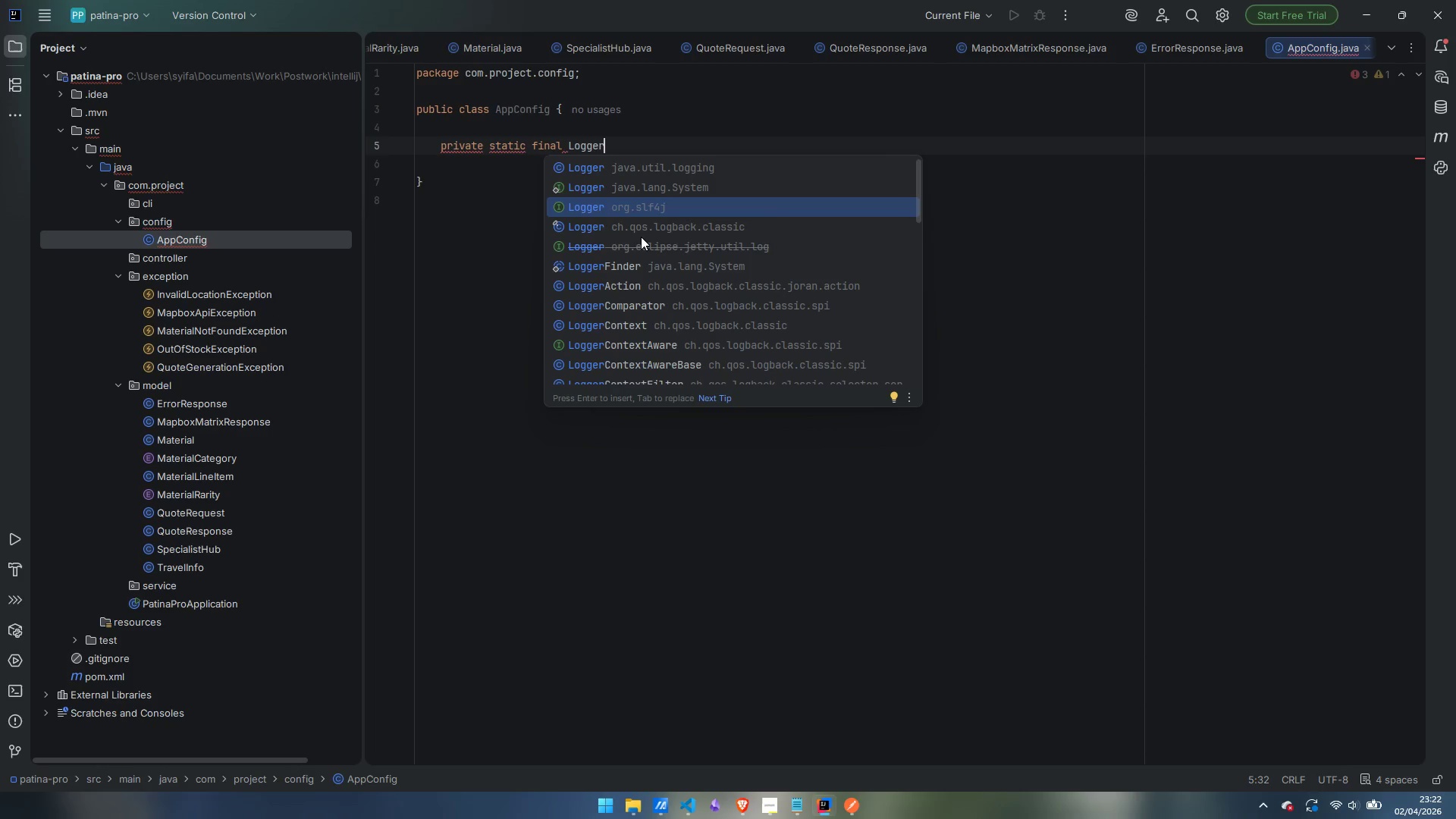 
key(Enter)
 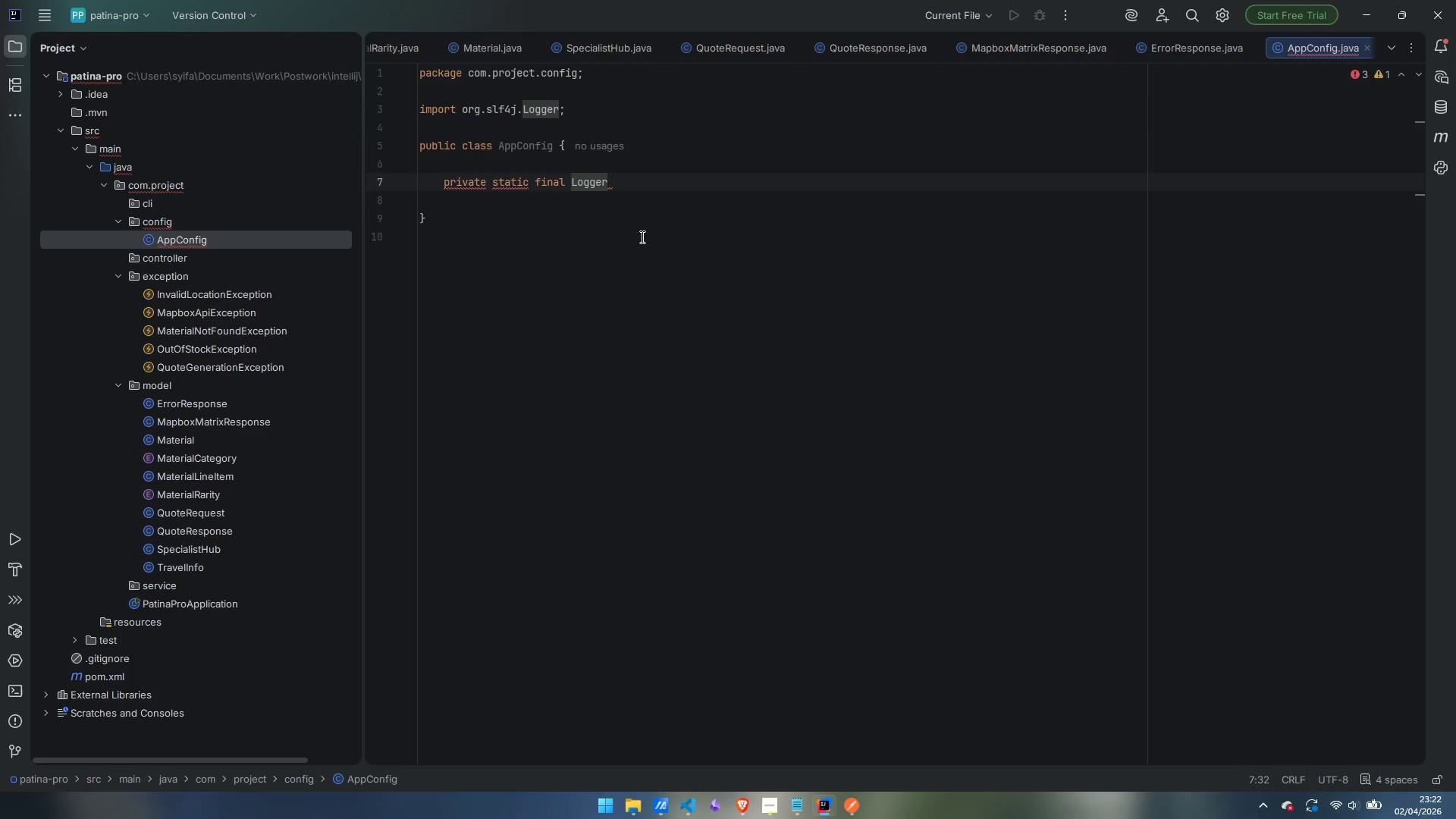 
type( log = LoggerFActory)
 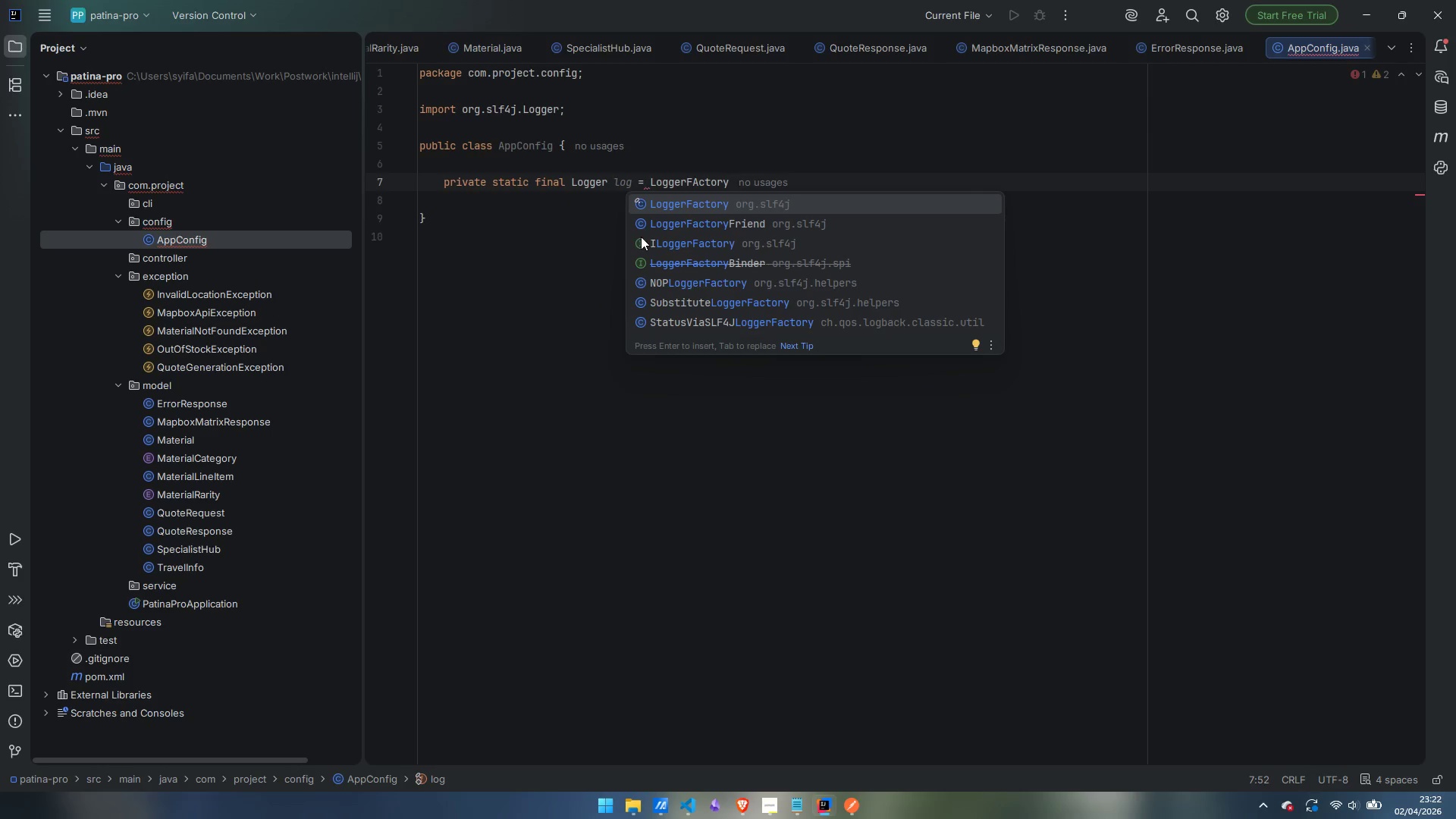 
key(Enter)
 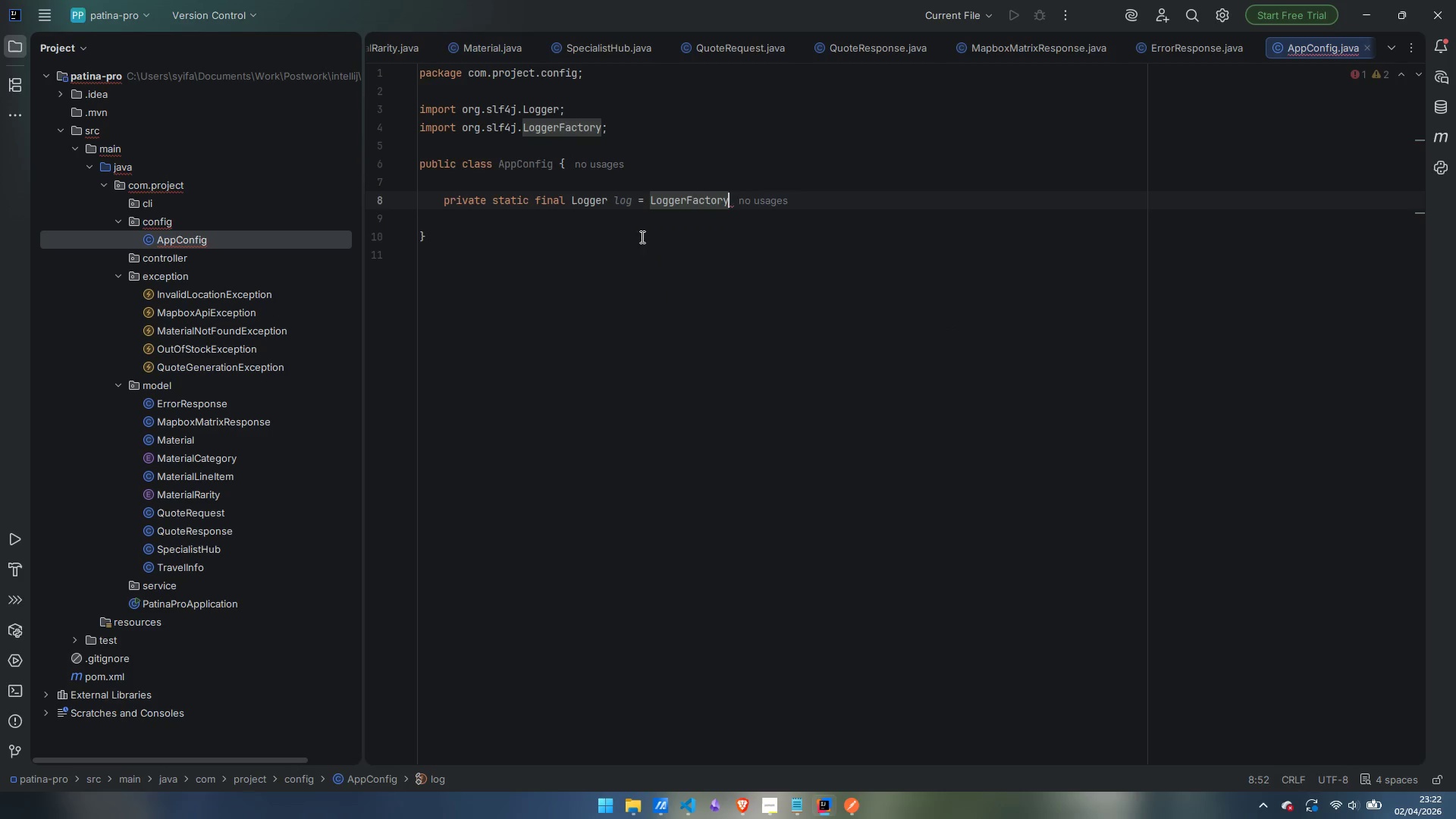 
type(.logger)
 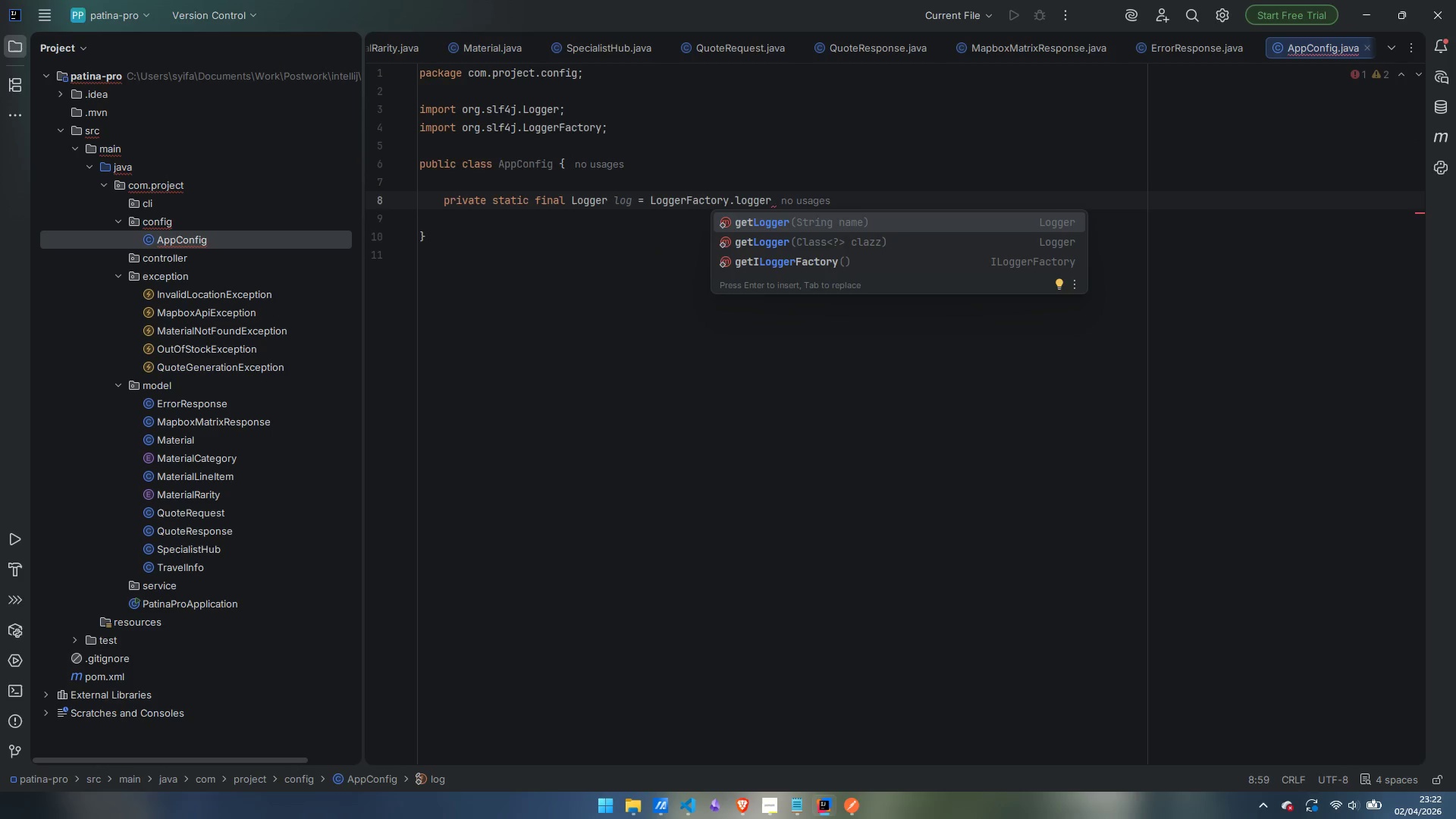 
key(Control+ControlLeft)
 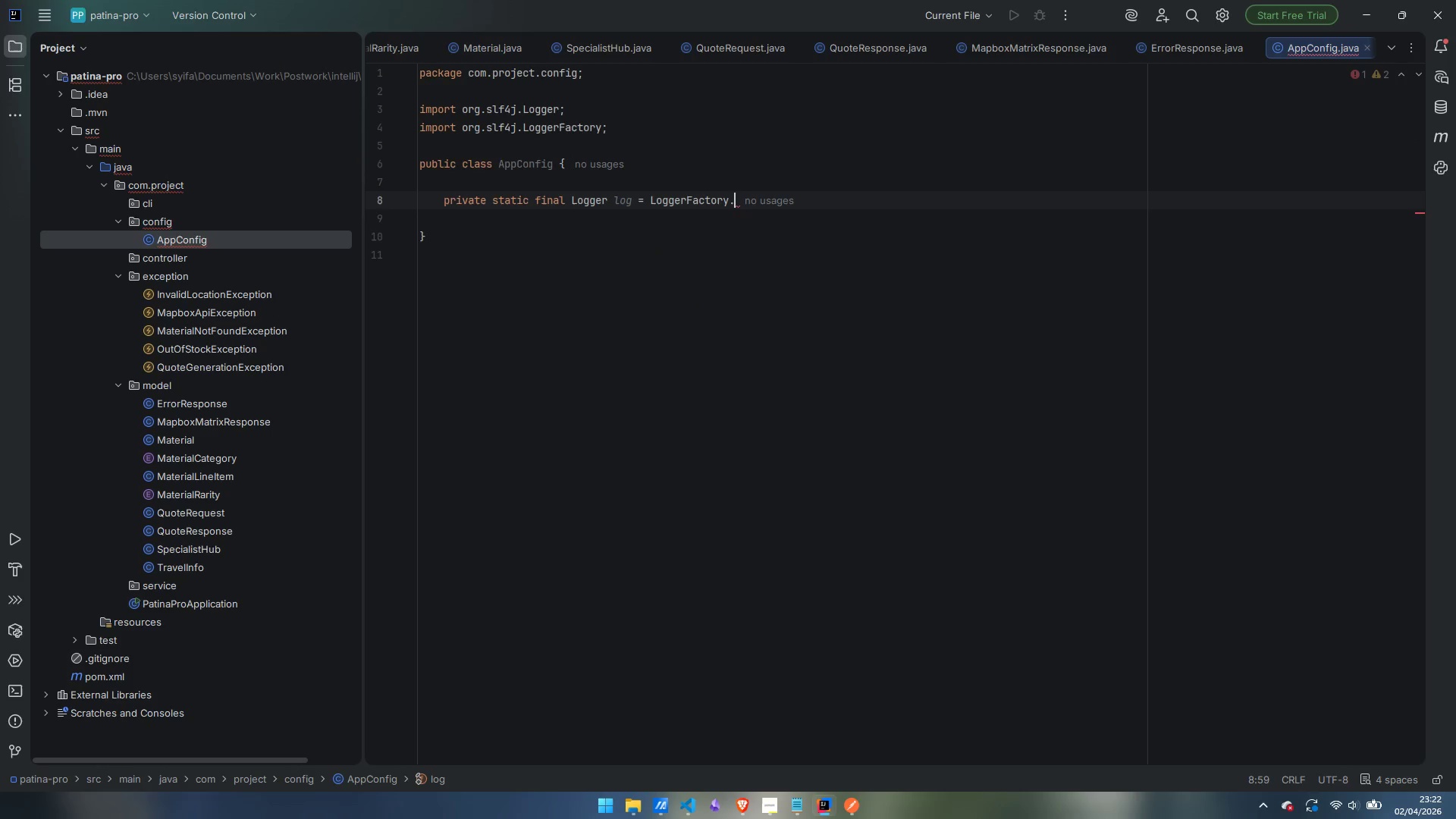 
key(Control+Backspace)
 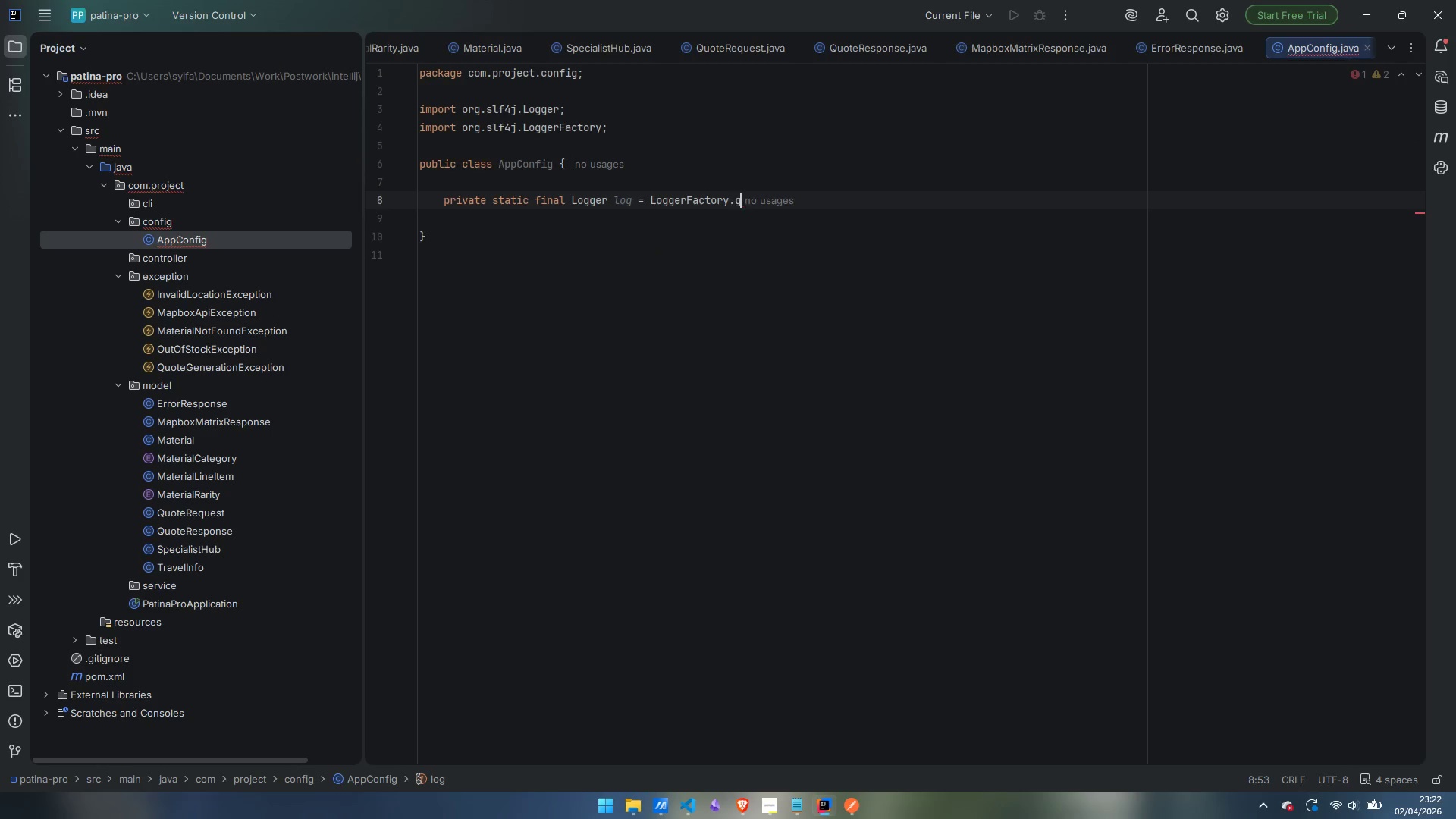 
type(getLogger(Appconfig)
 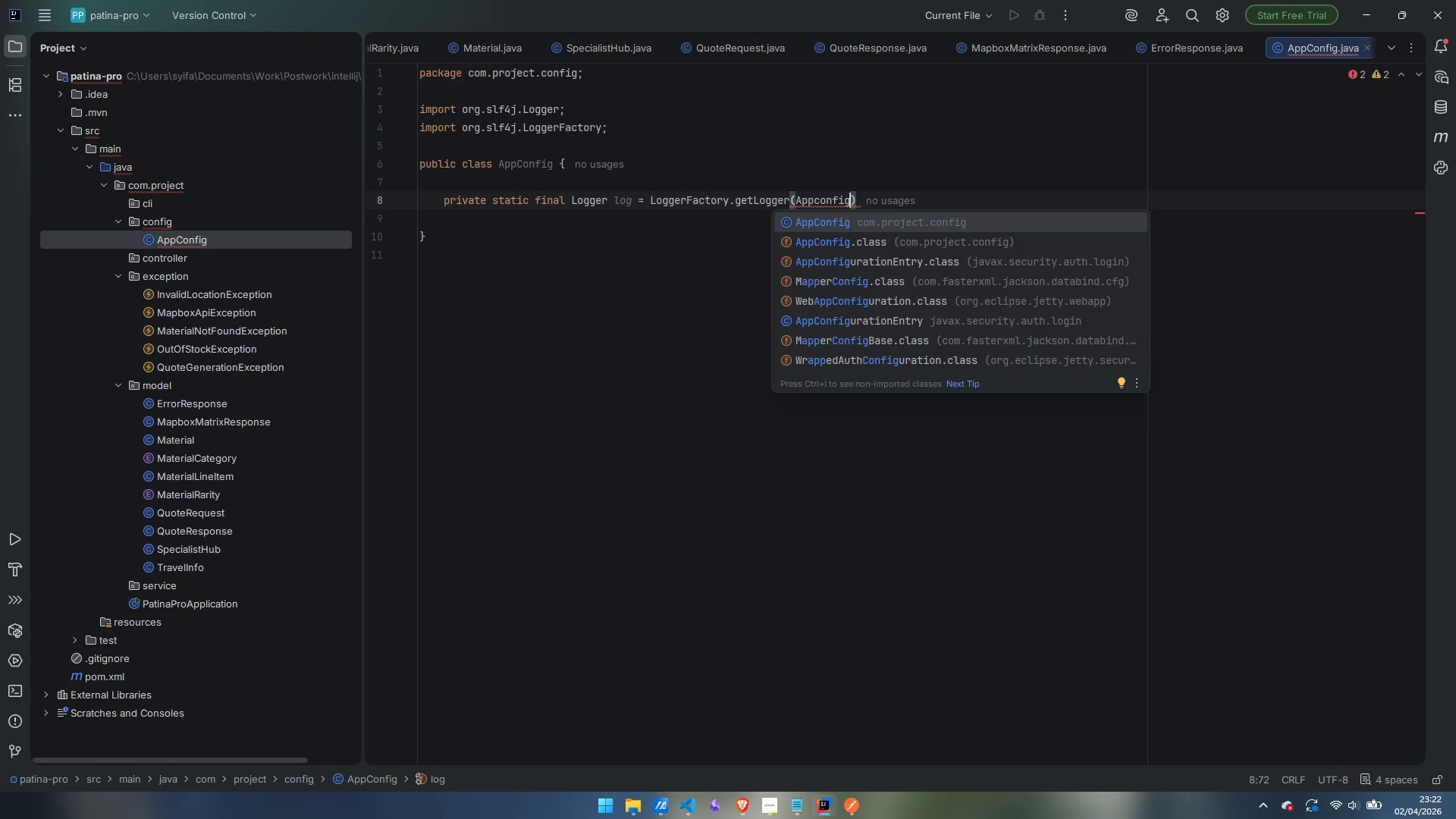 
key(ArrowDown)
 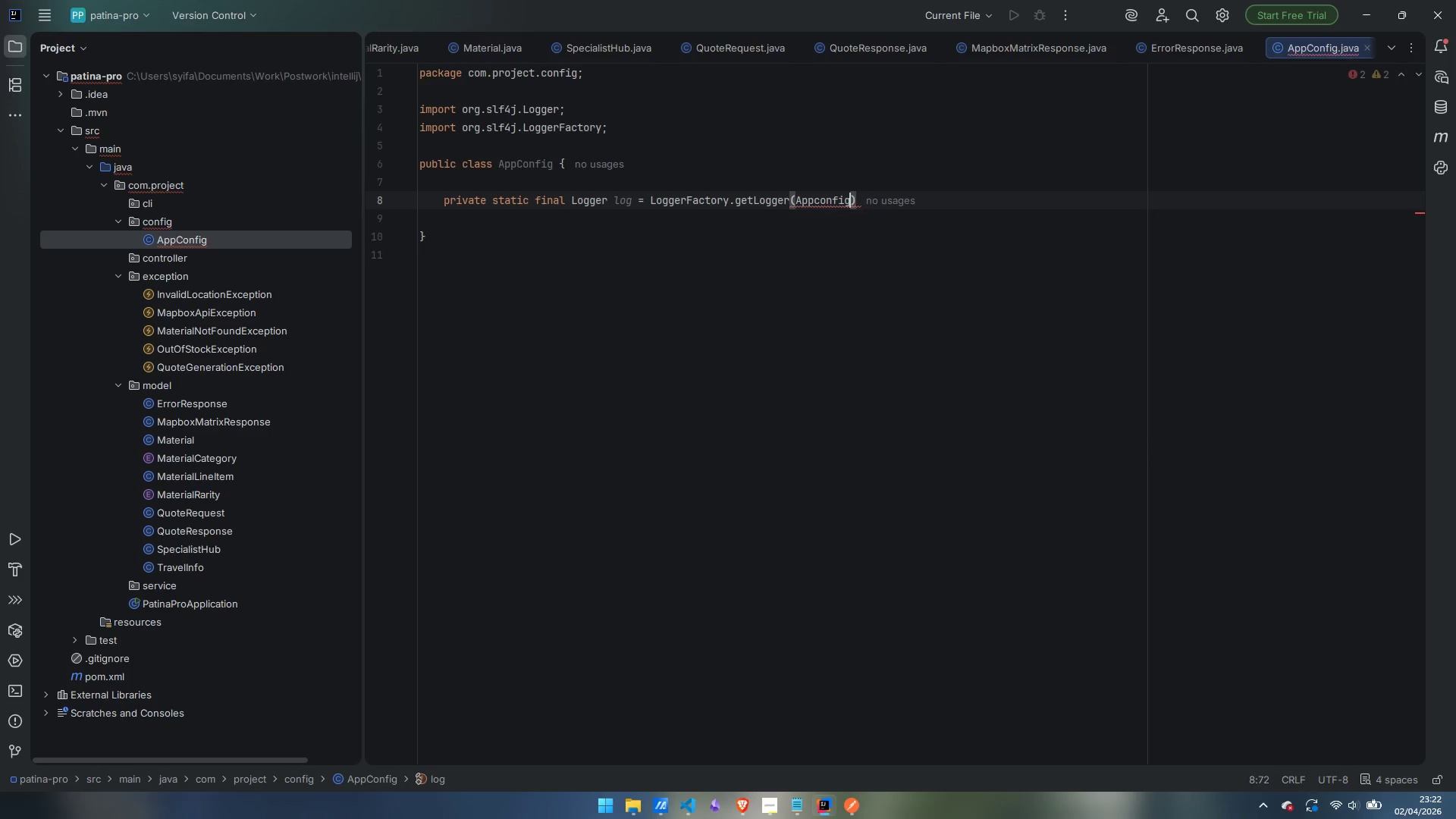 
key(Enter)
 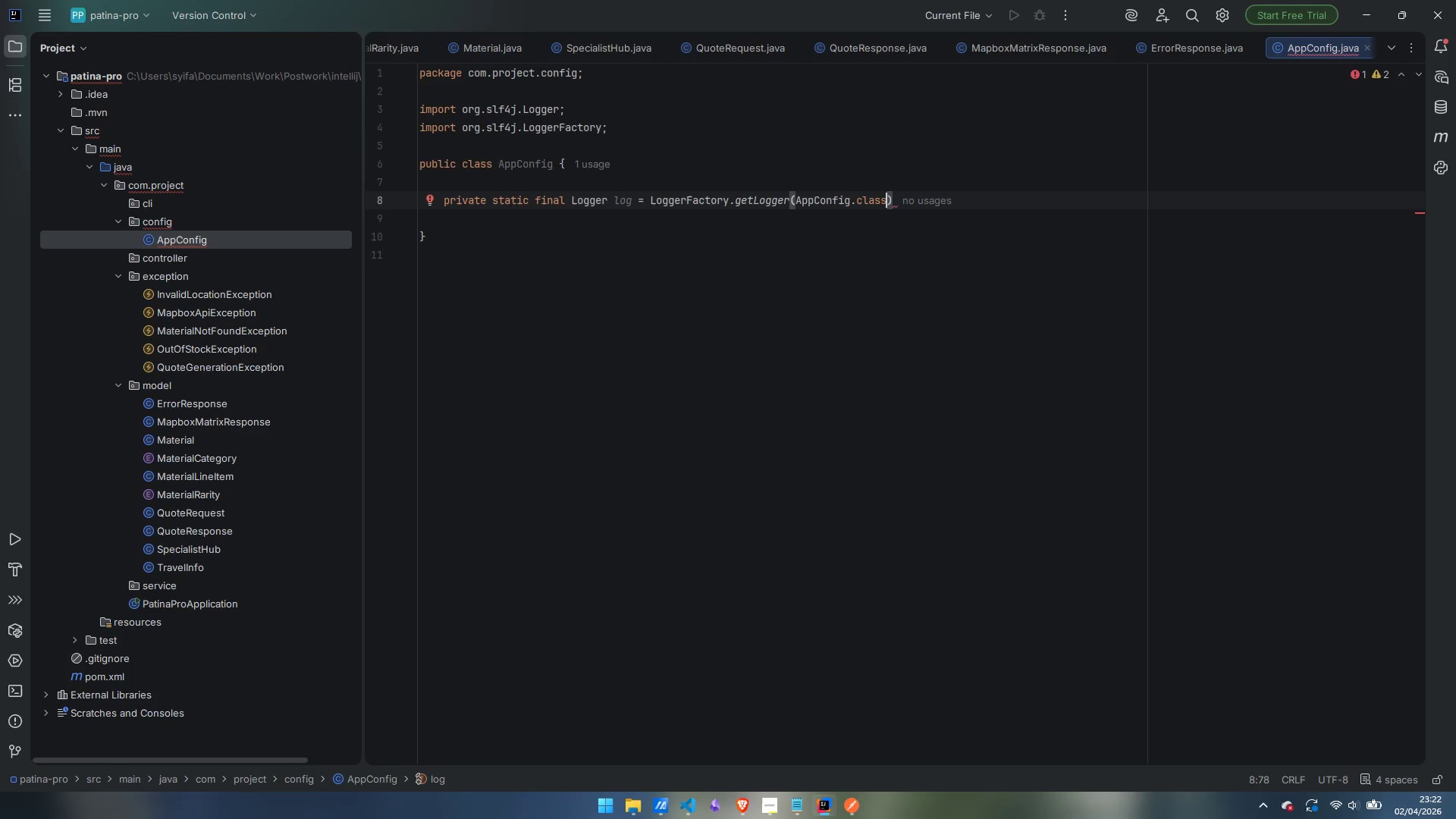 
key(ArrowRight)
 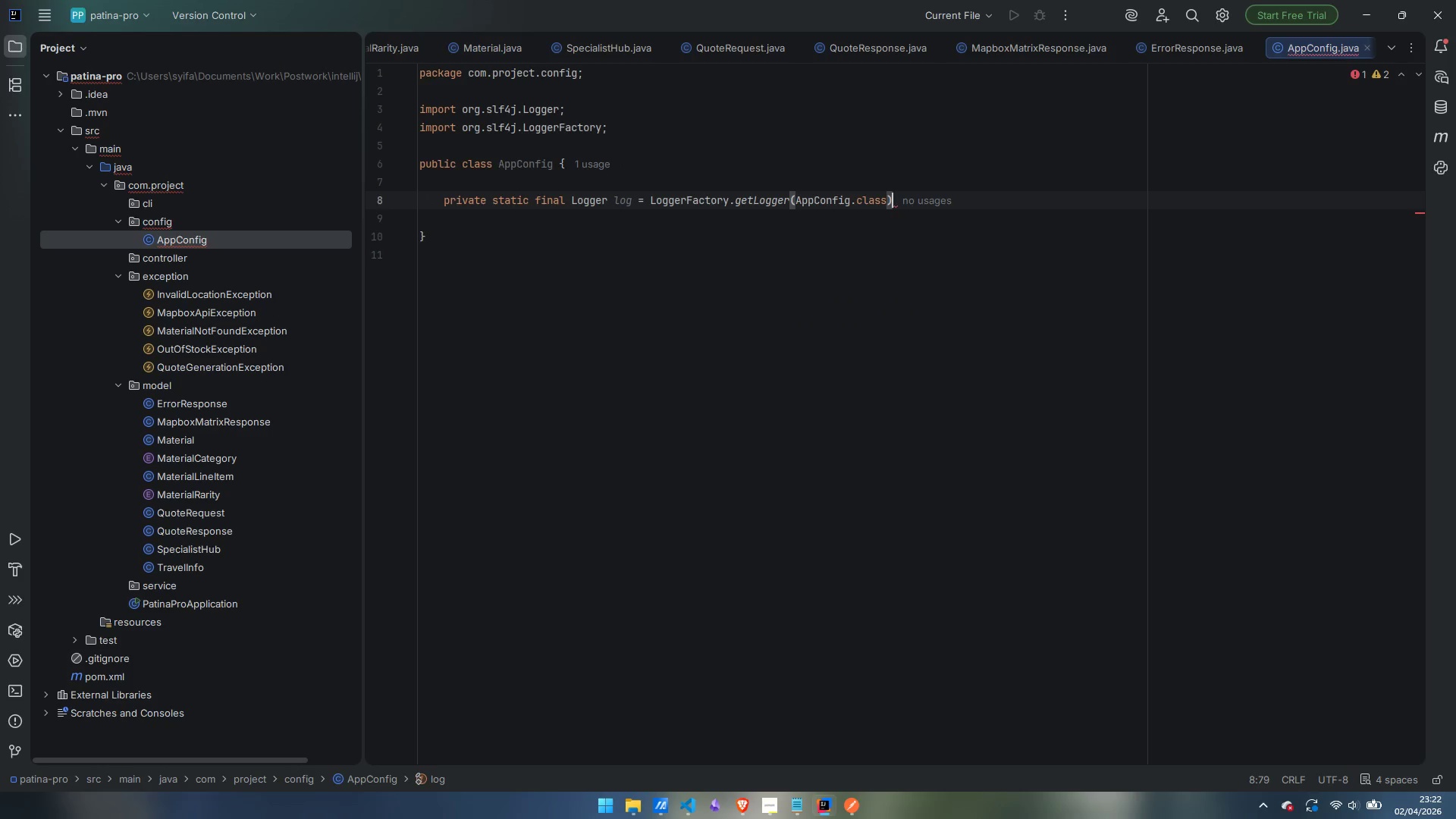 
key(Semicolon)
 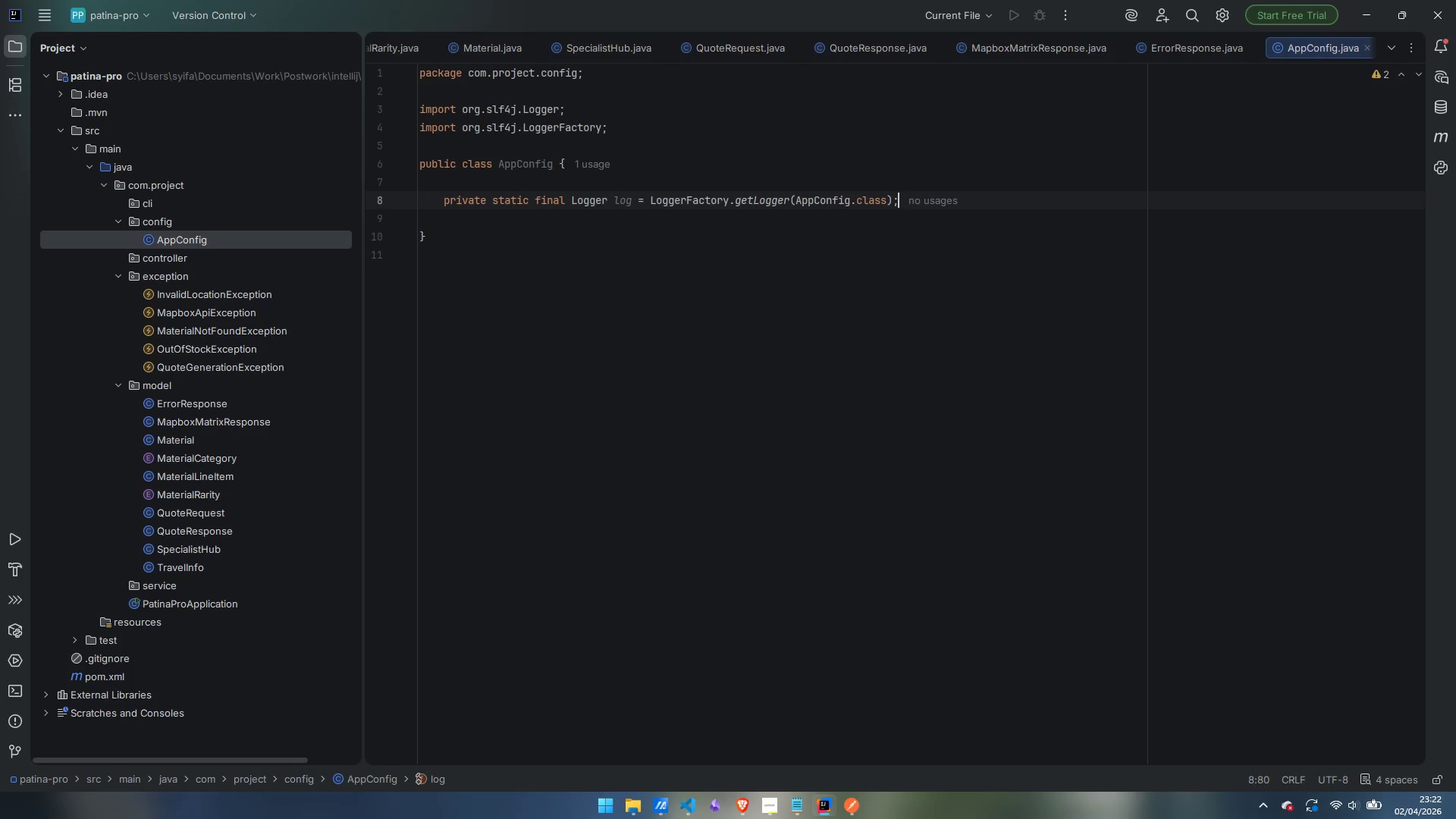 
key(Enter)
 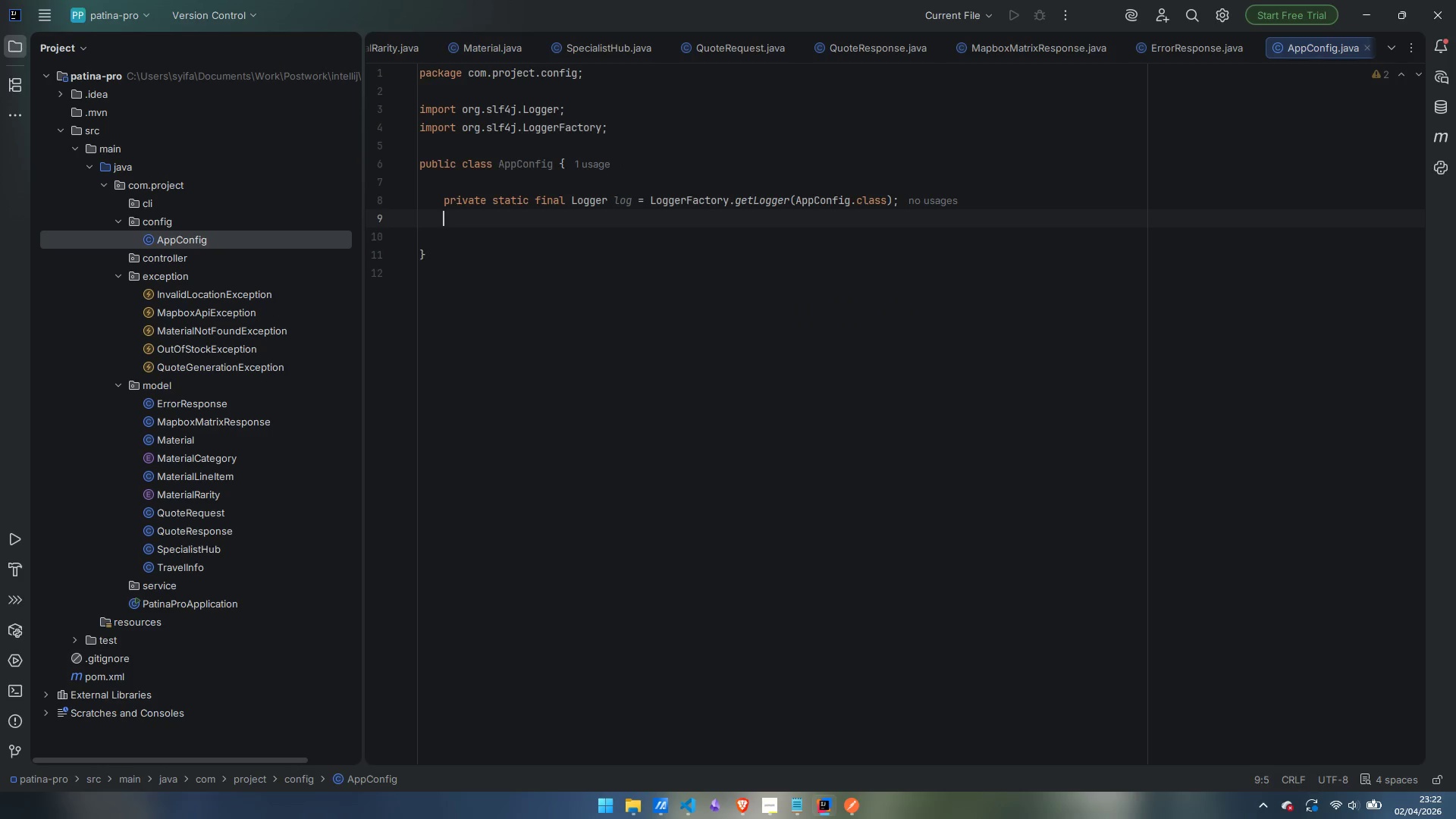 
type(private static final String PROPS_FILE = "application.properties)
 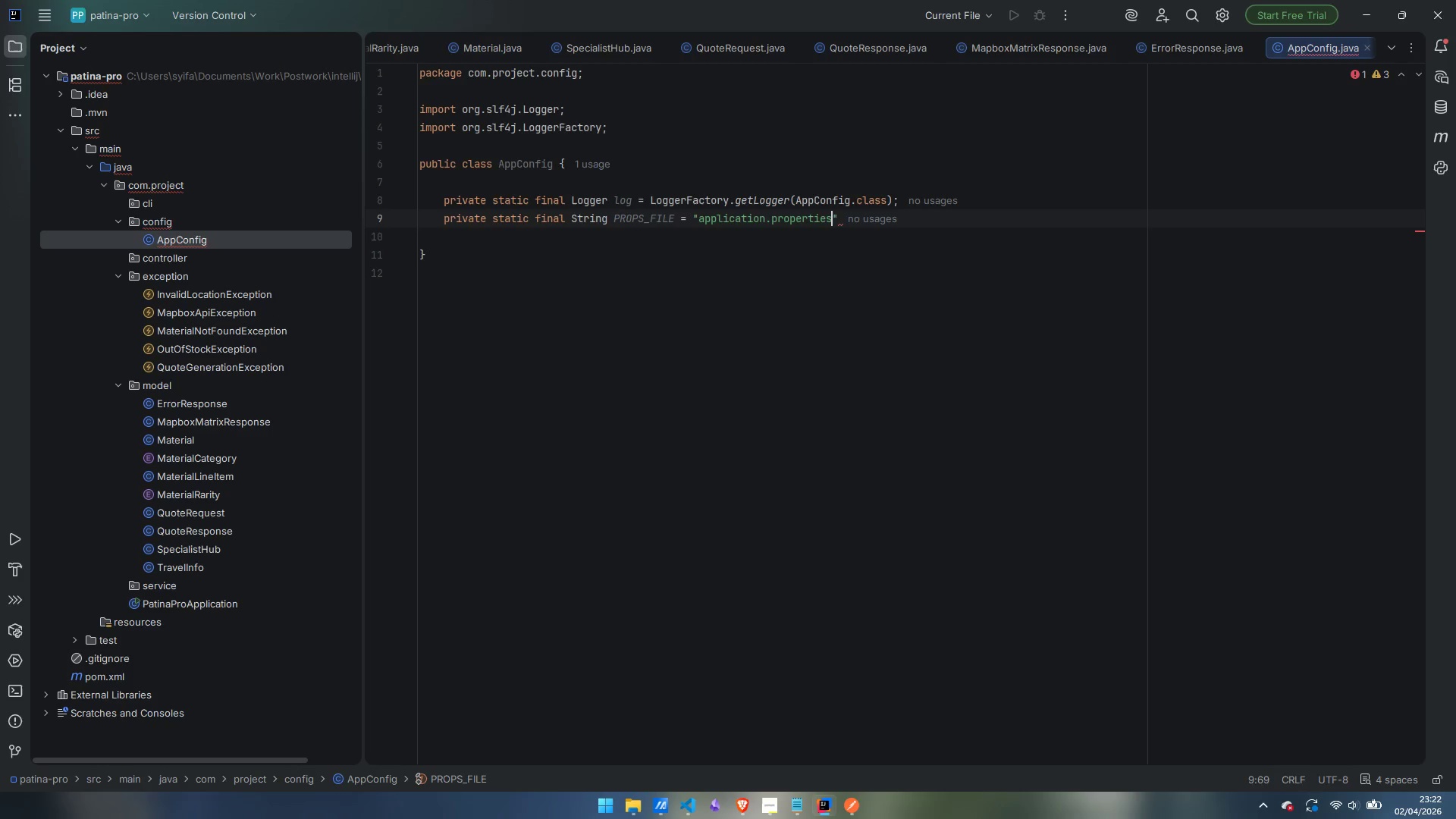 
key(ArrowRight)
 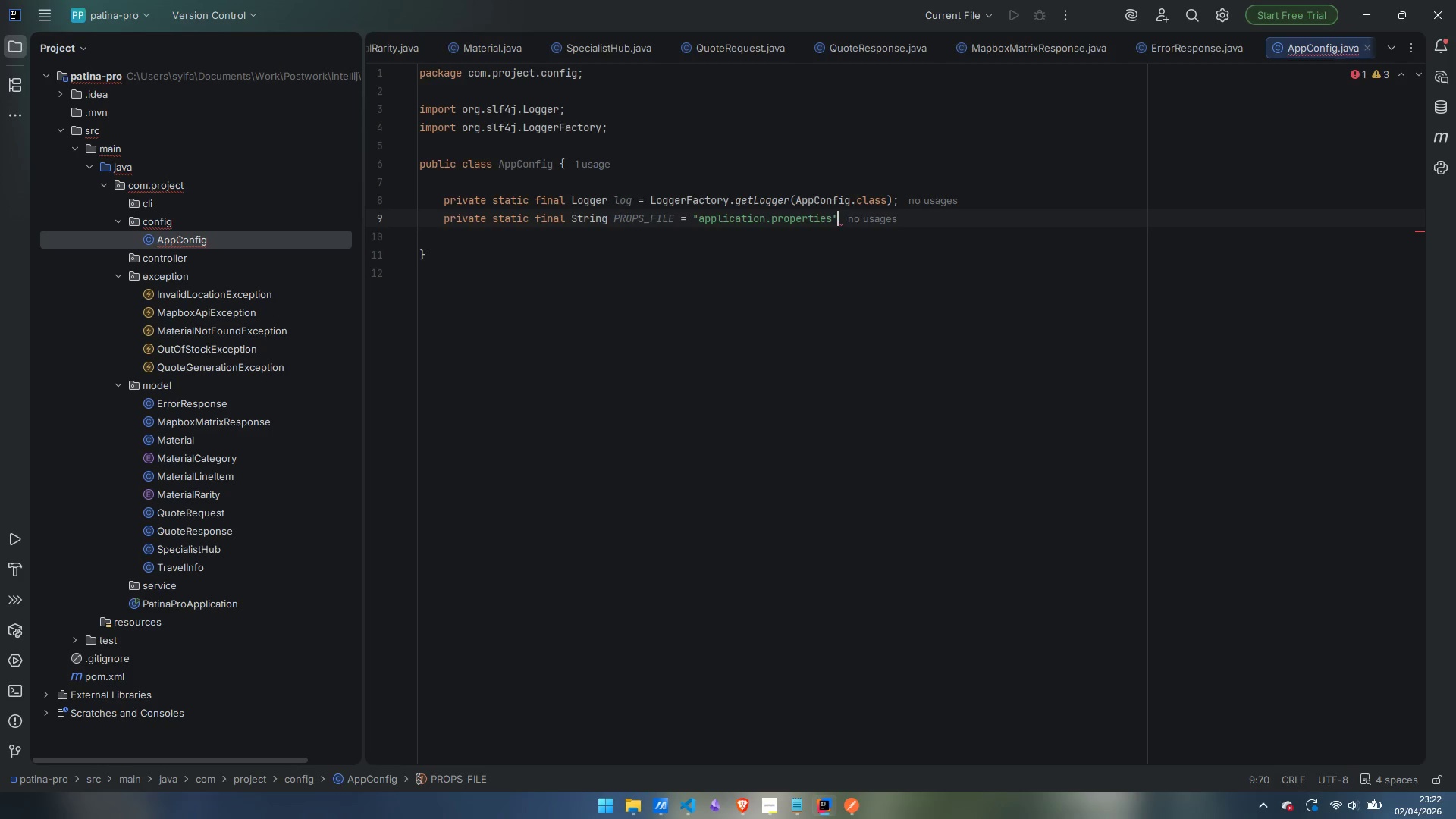 
key(Semicolon)
 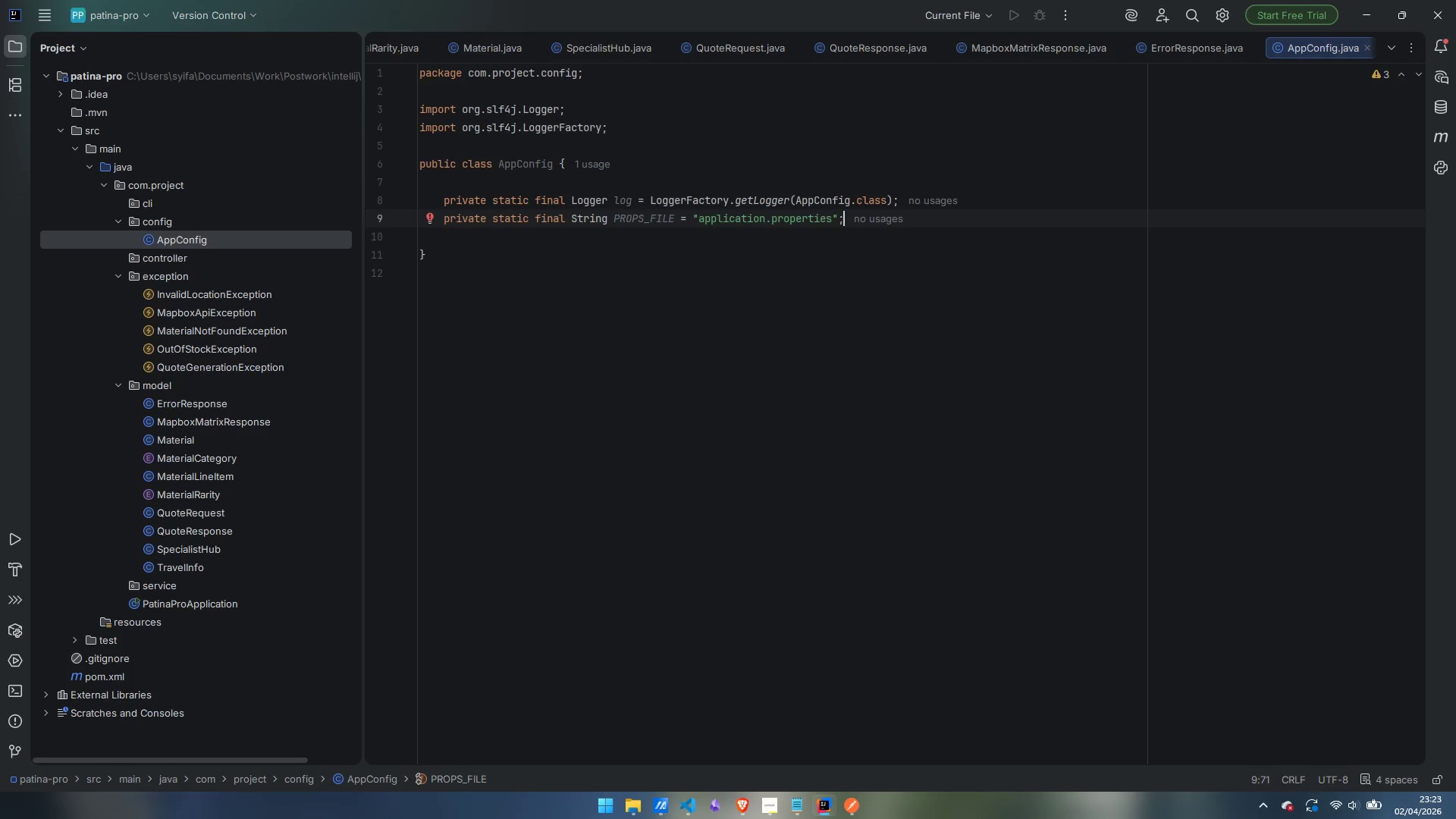 
wait(21.91)
 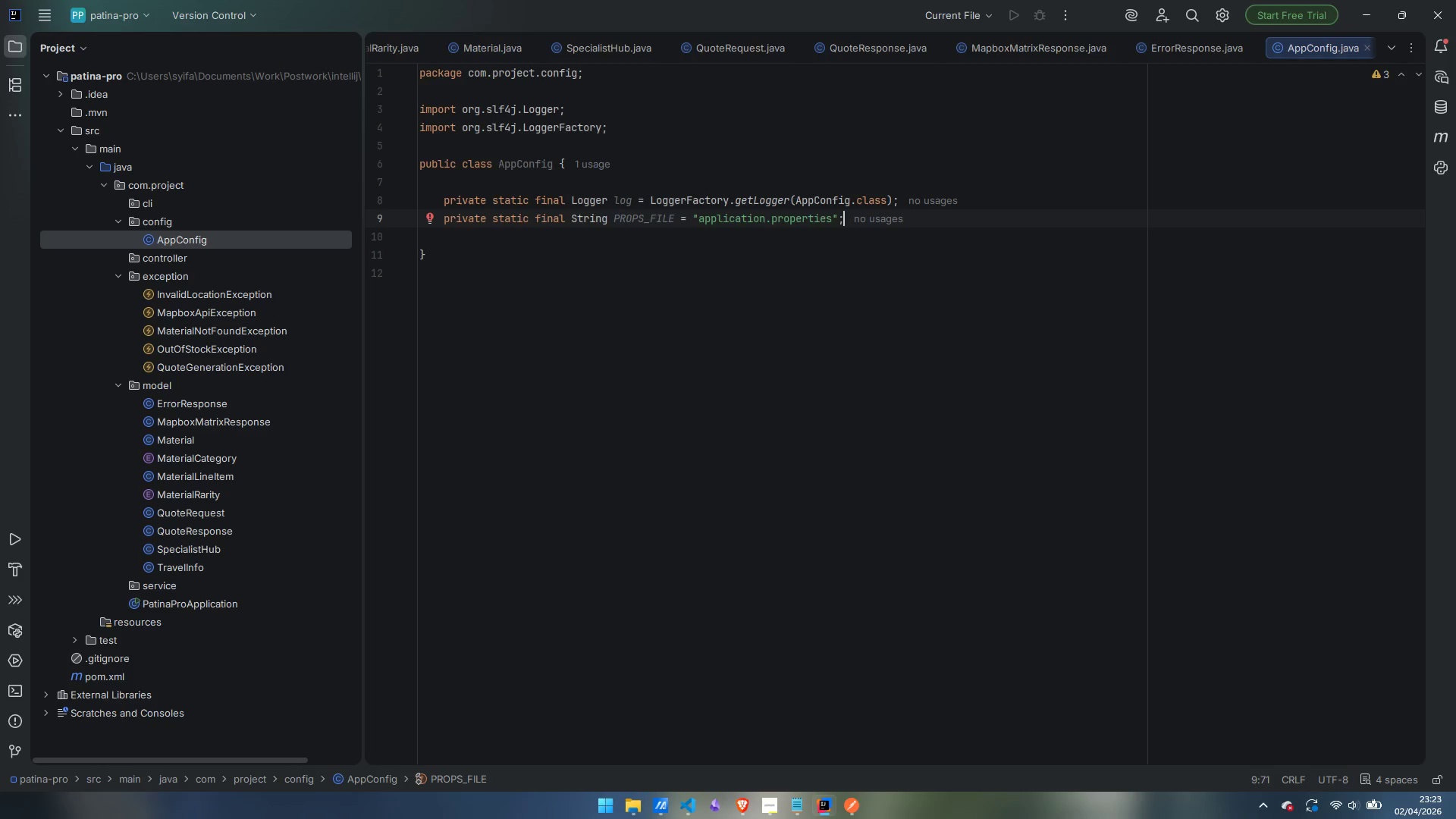 
scroll: coordinate [296, 458], scroll_direction: none, amount: 0.0
 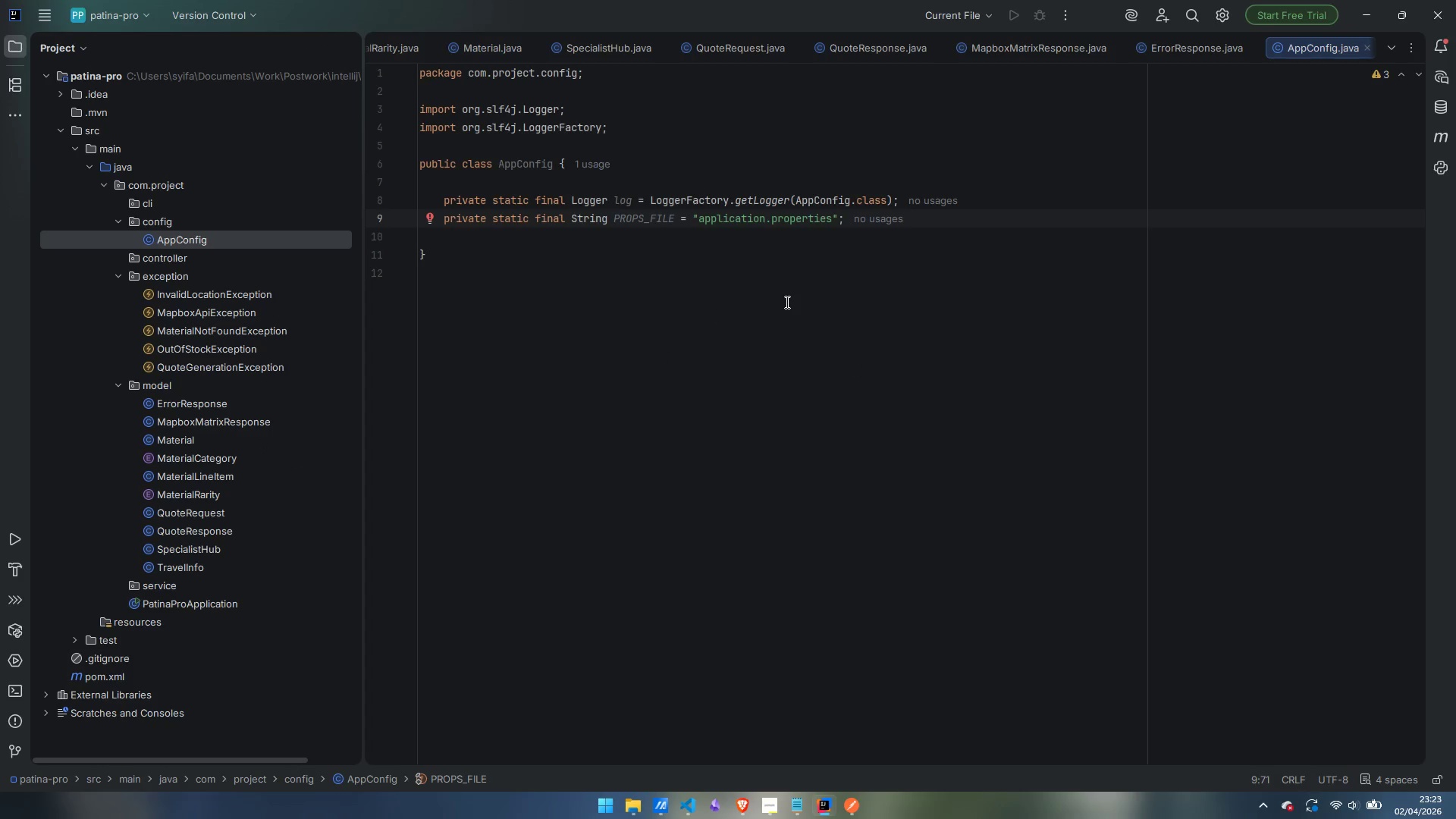 
wait(7.32)
 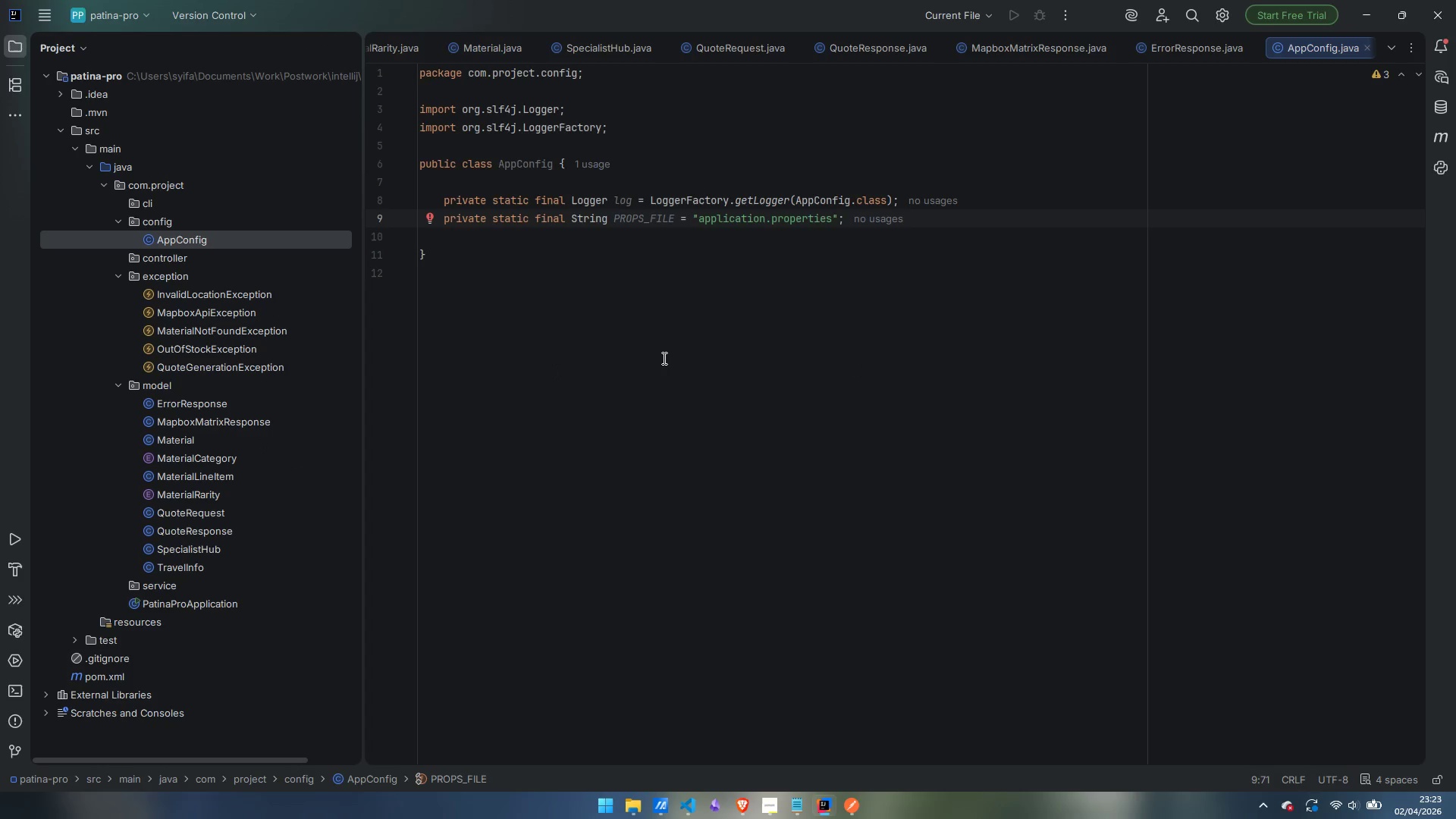 
double_click([199, 406])
 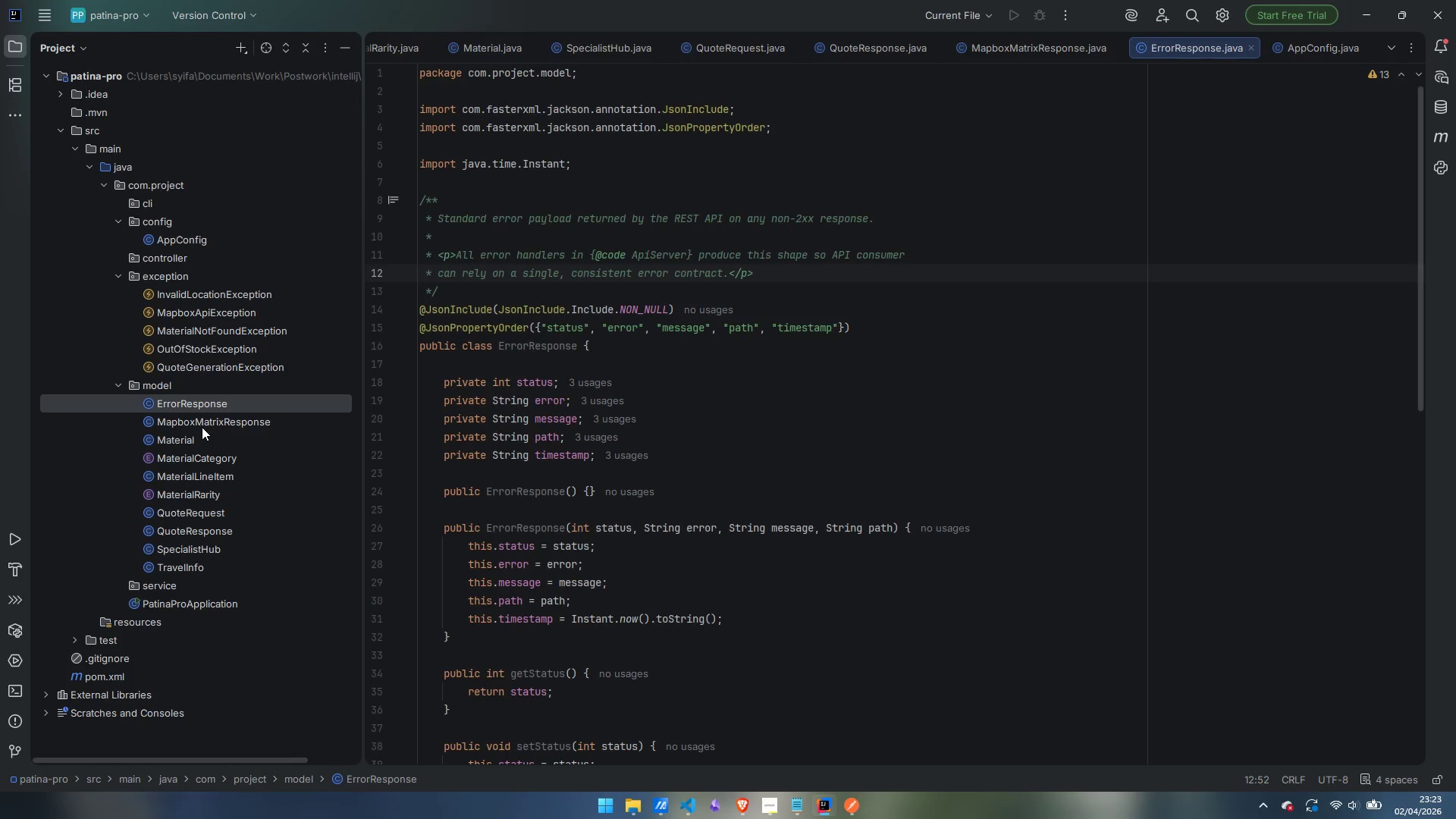 
double_click([202, 428])
 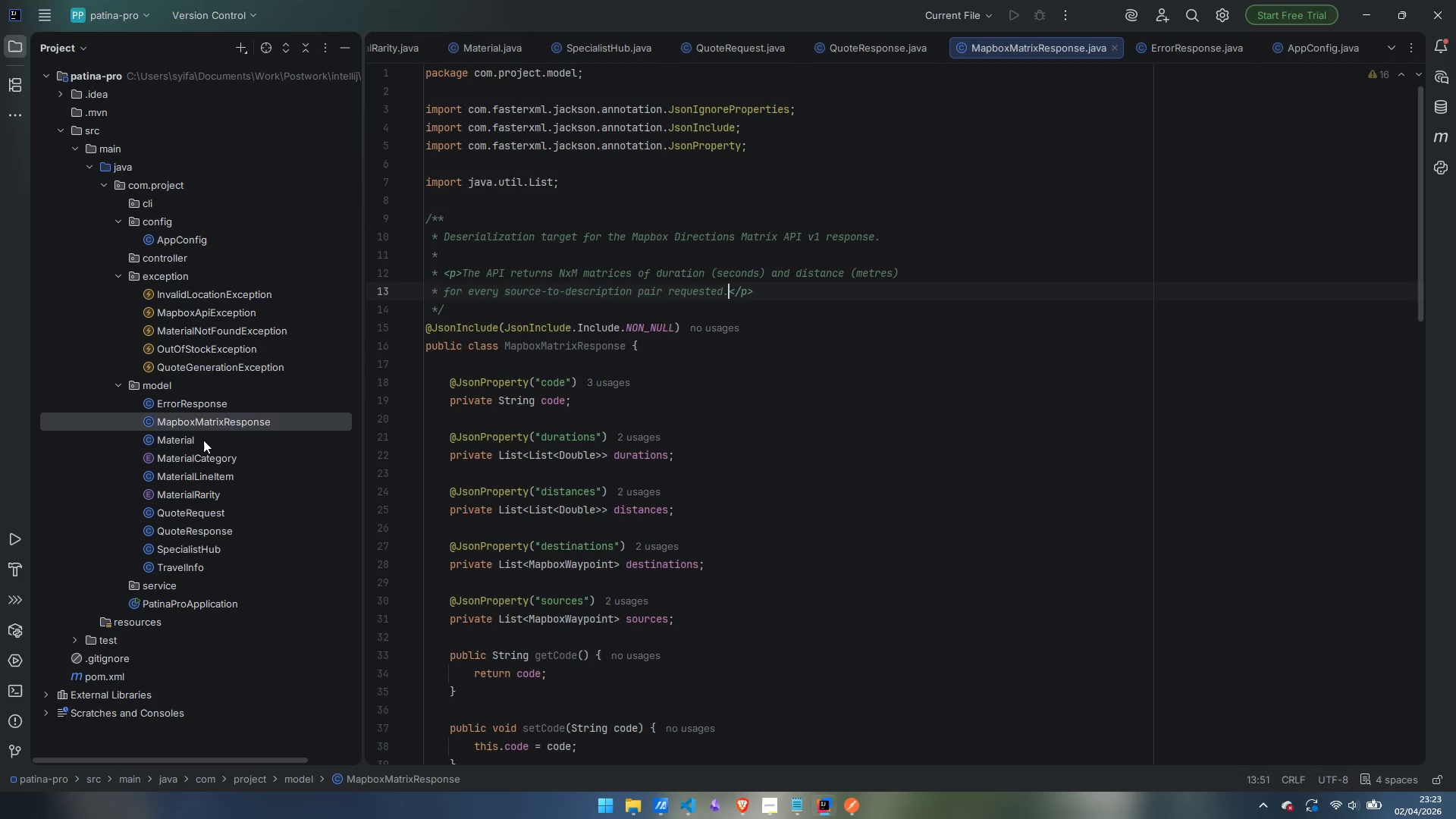 
triple_click([203, 440])
 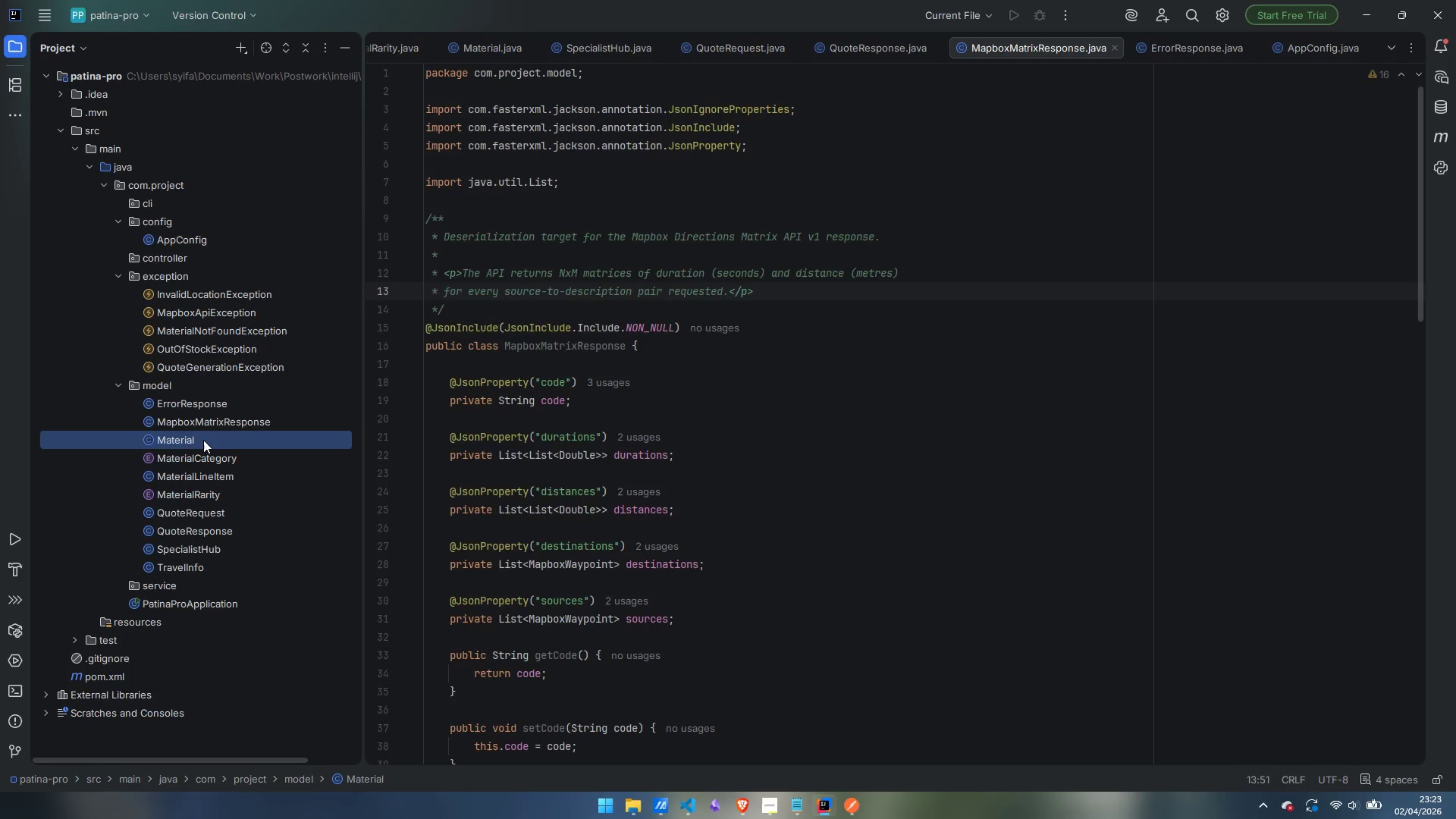 
triple_click([203, 440])
 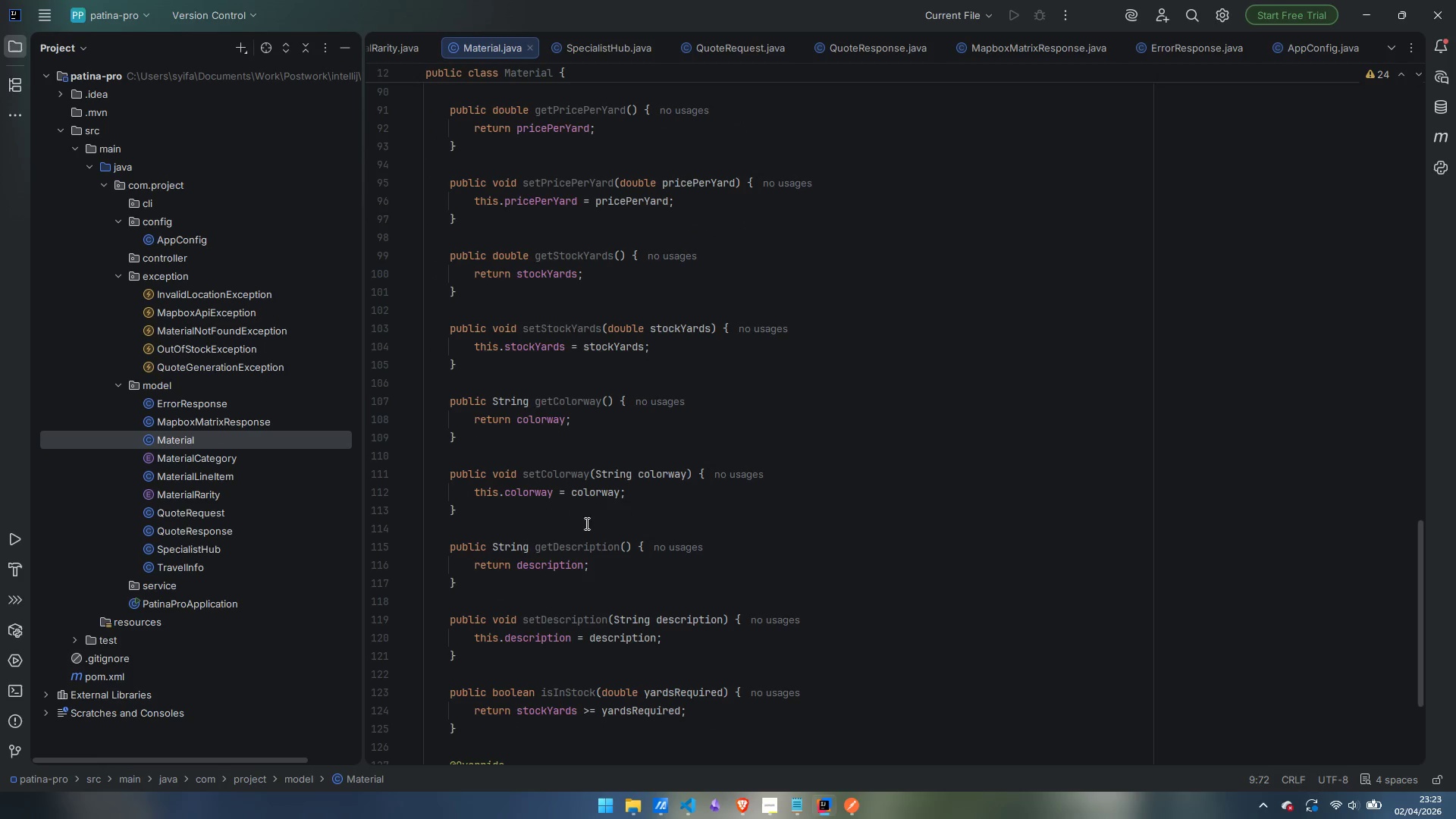 
scroll: coordinate [599, 344], scroll_direction: up, amount: 33.0
 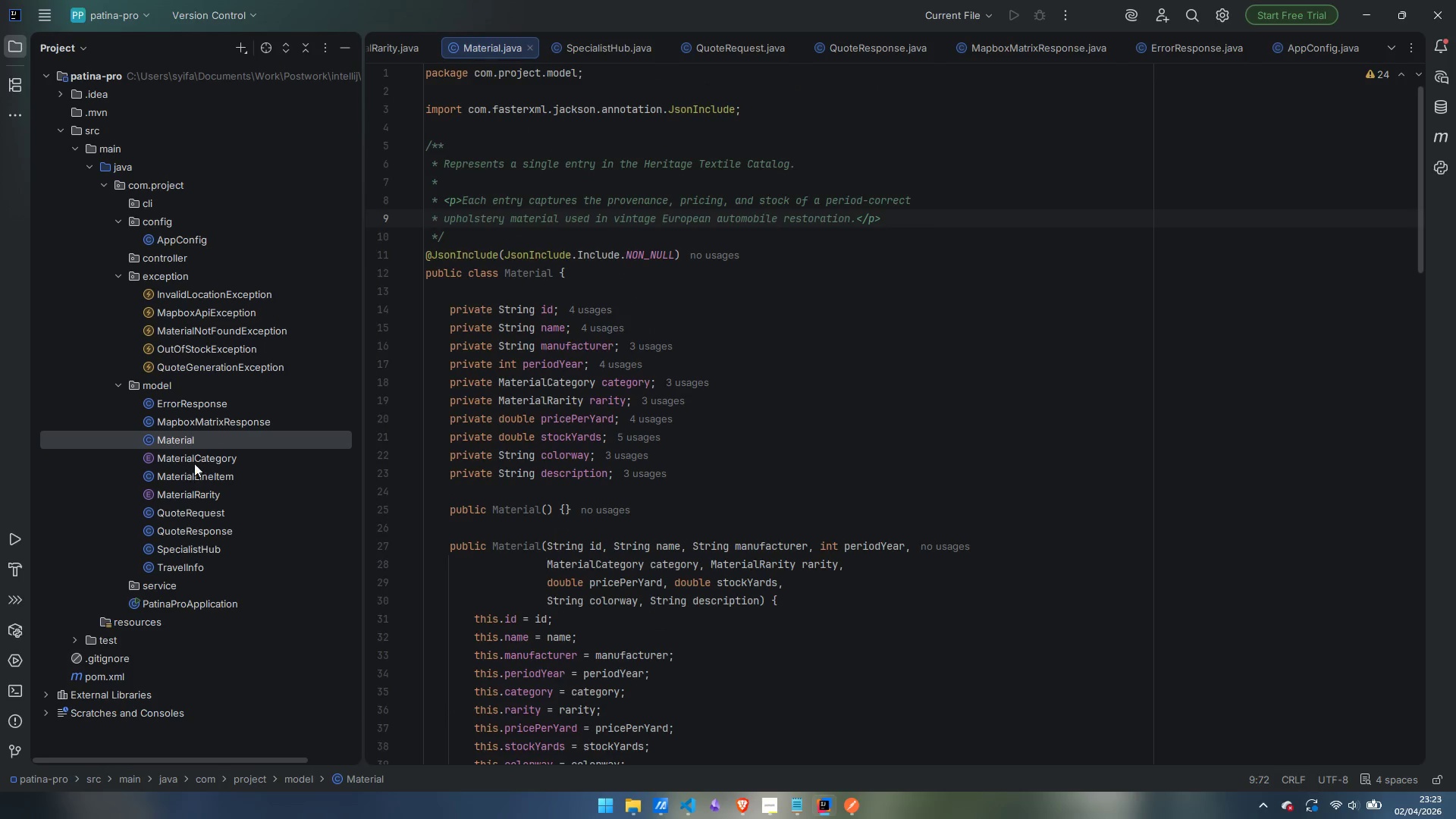 
double_click([202, 455])
 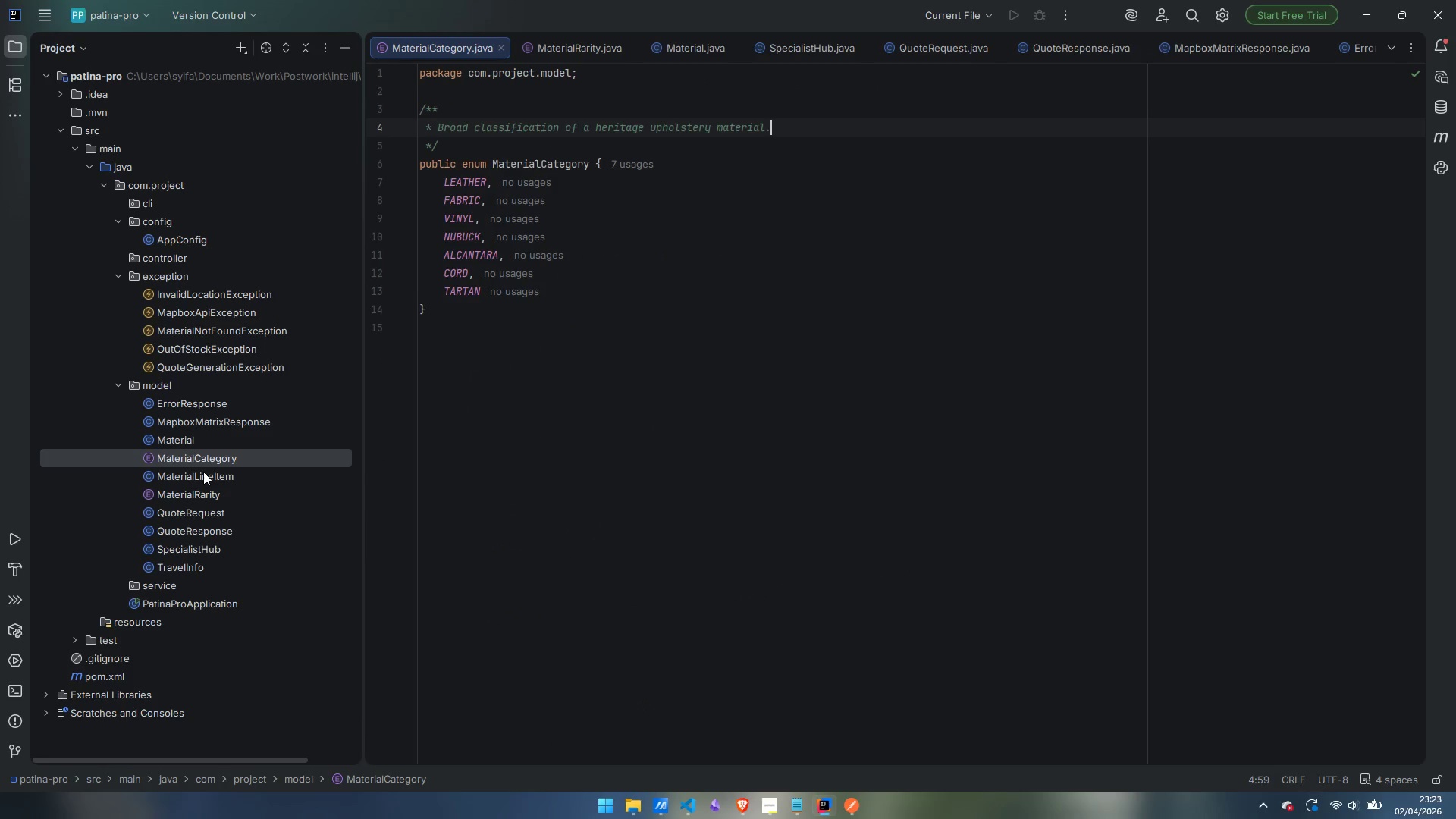 
double_click([203, 472])
 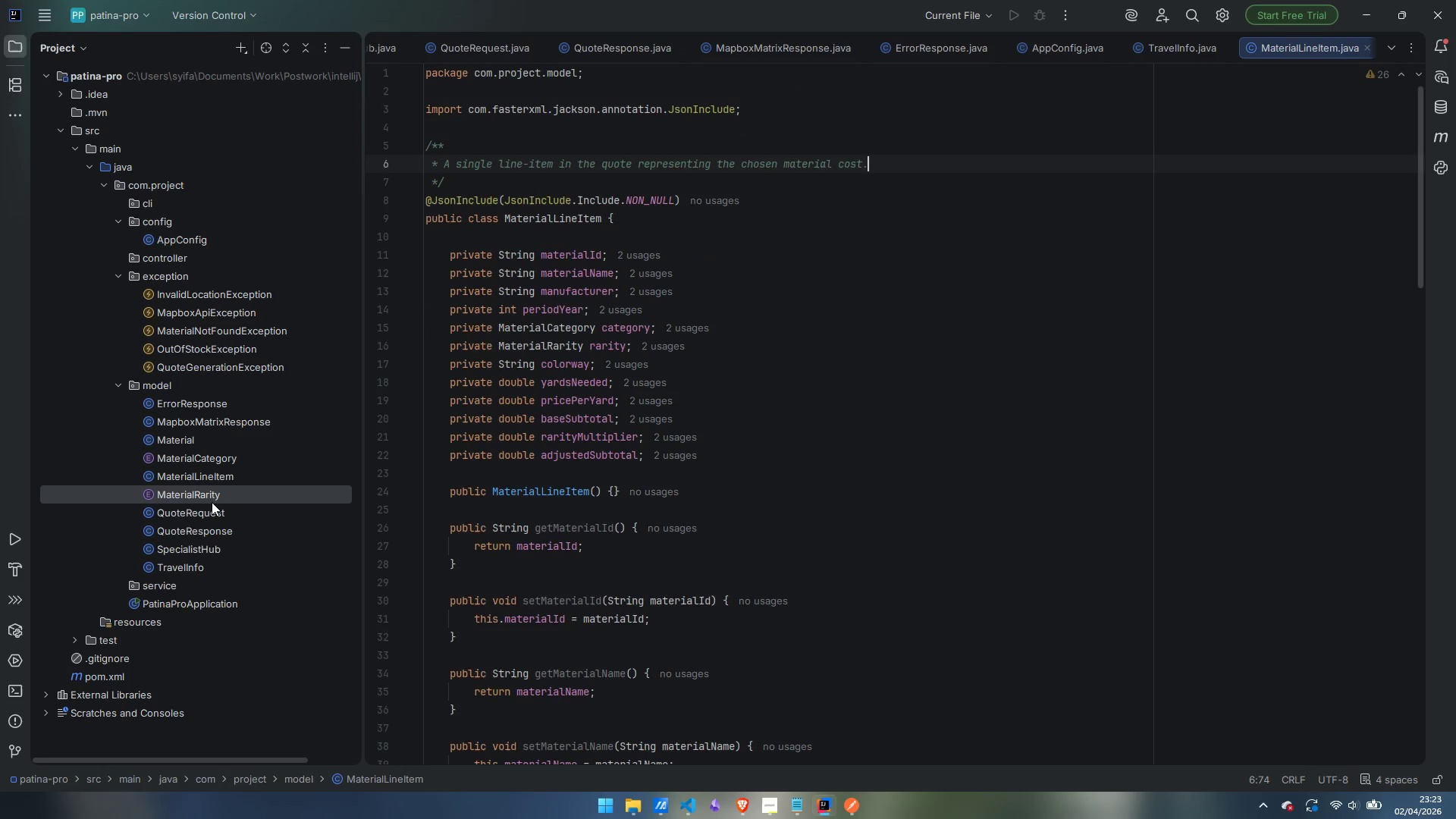 
double_click([212, 502])
 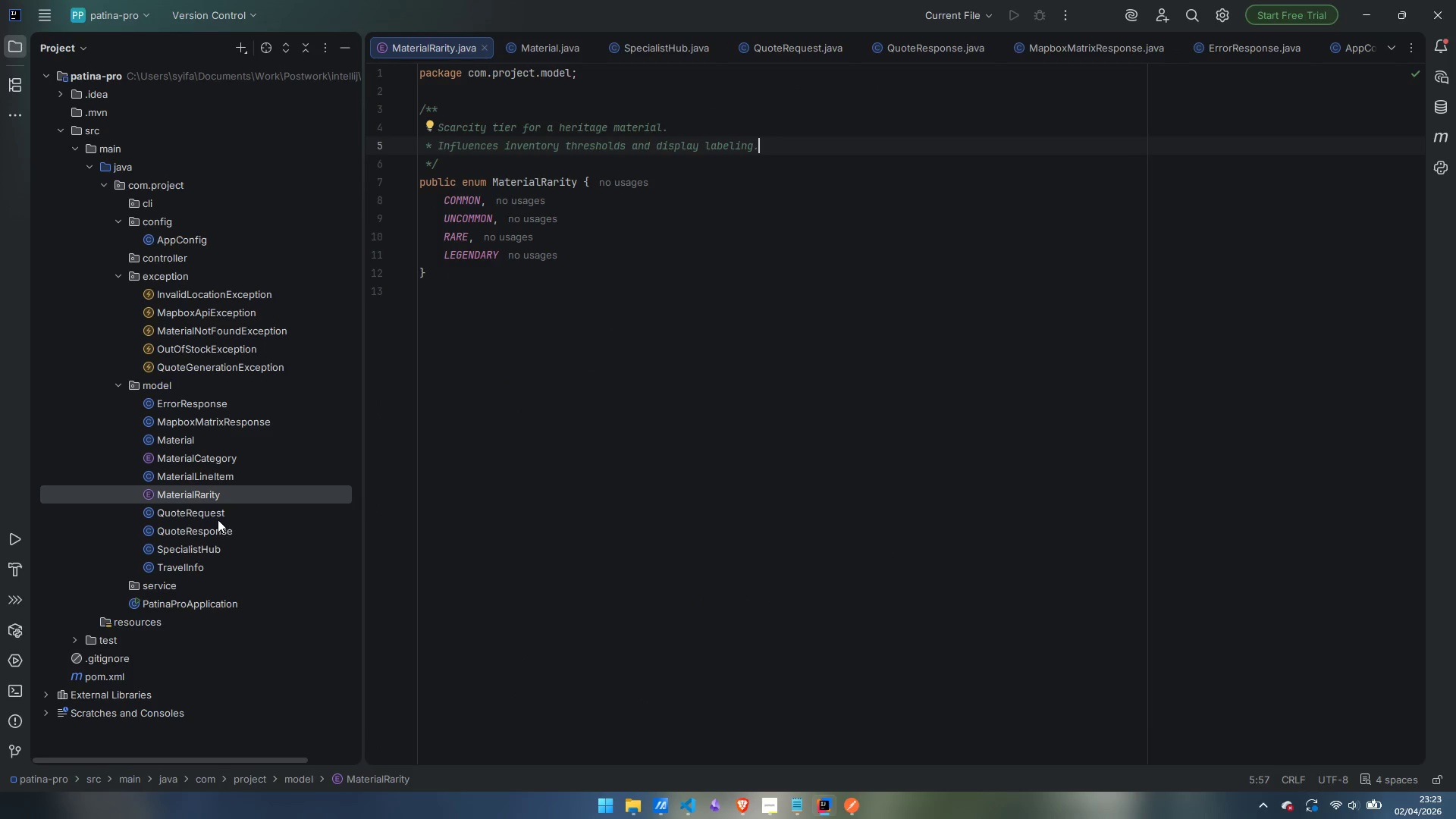 
double_click([218, 519])
 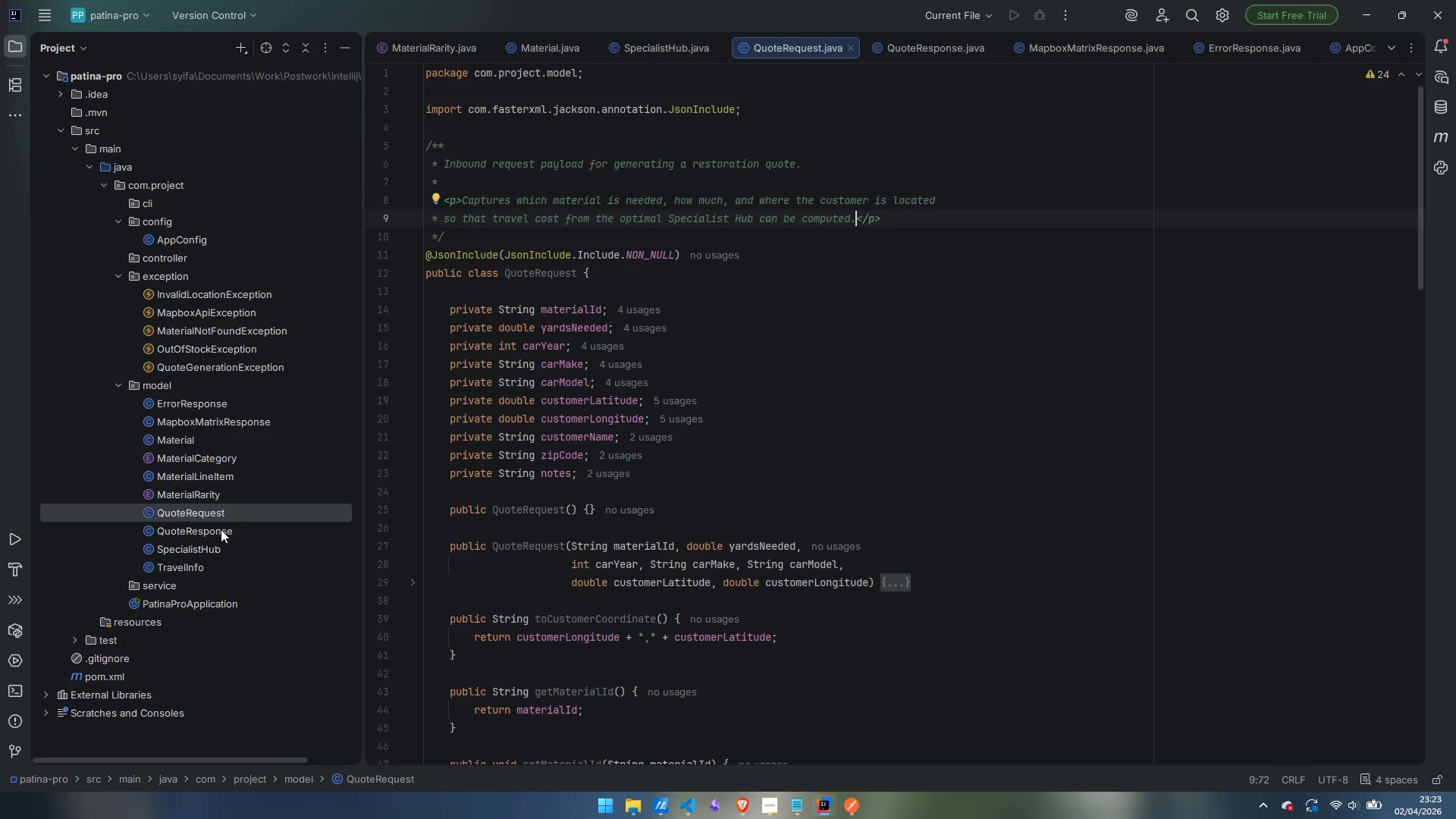 
double_click([221, 529])
 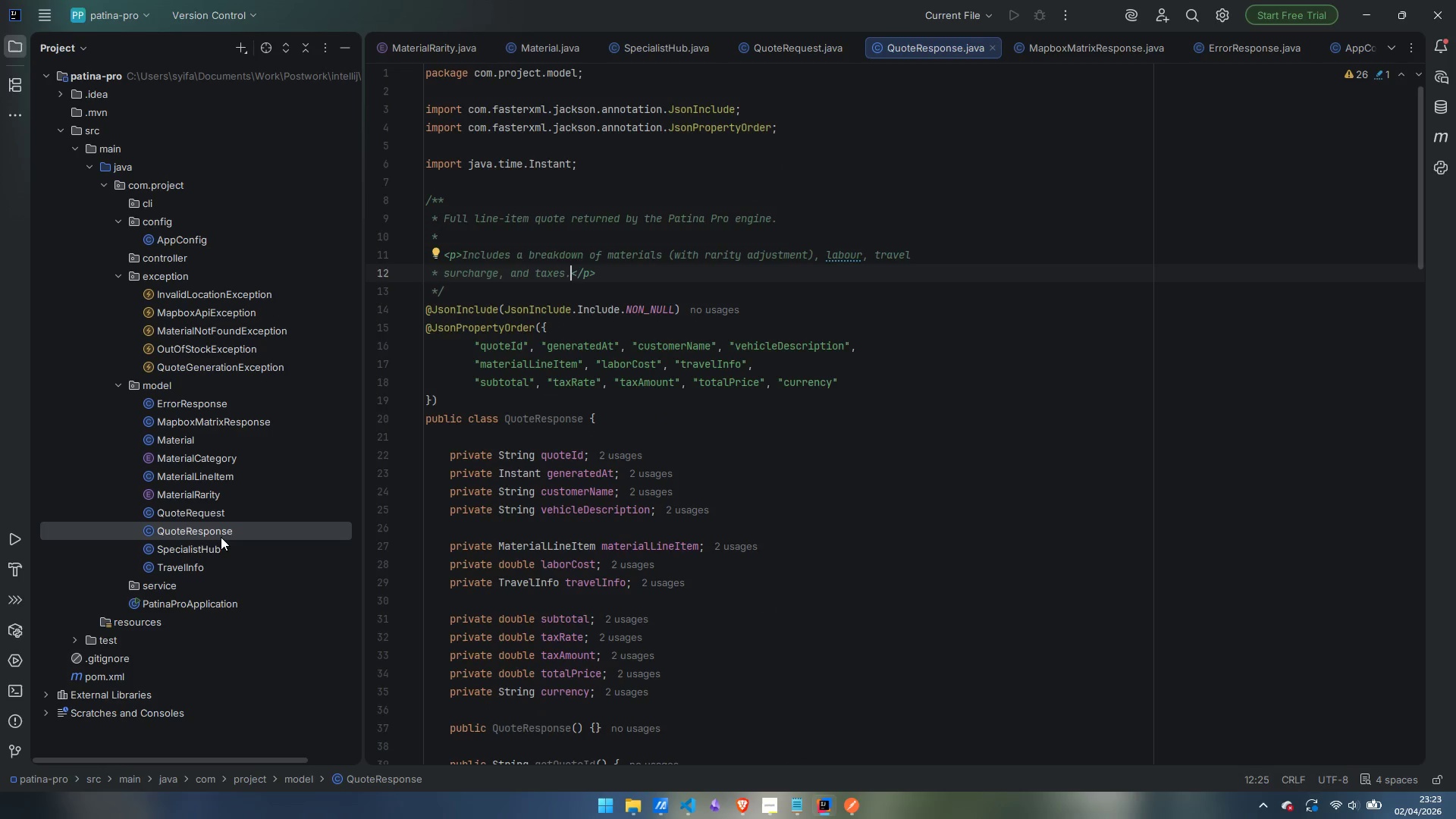 
double_click([223, 552])
 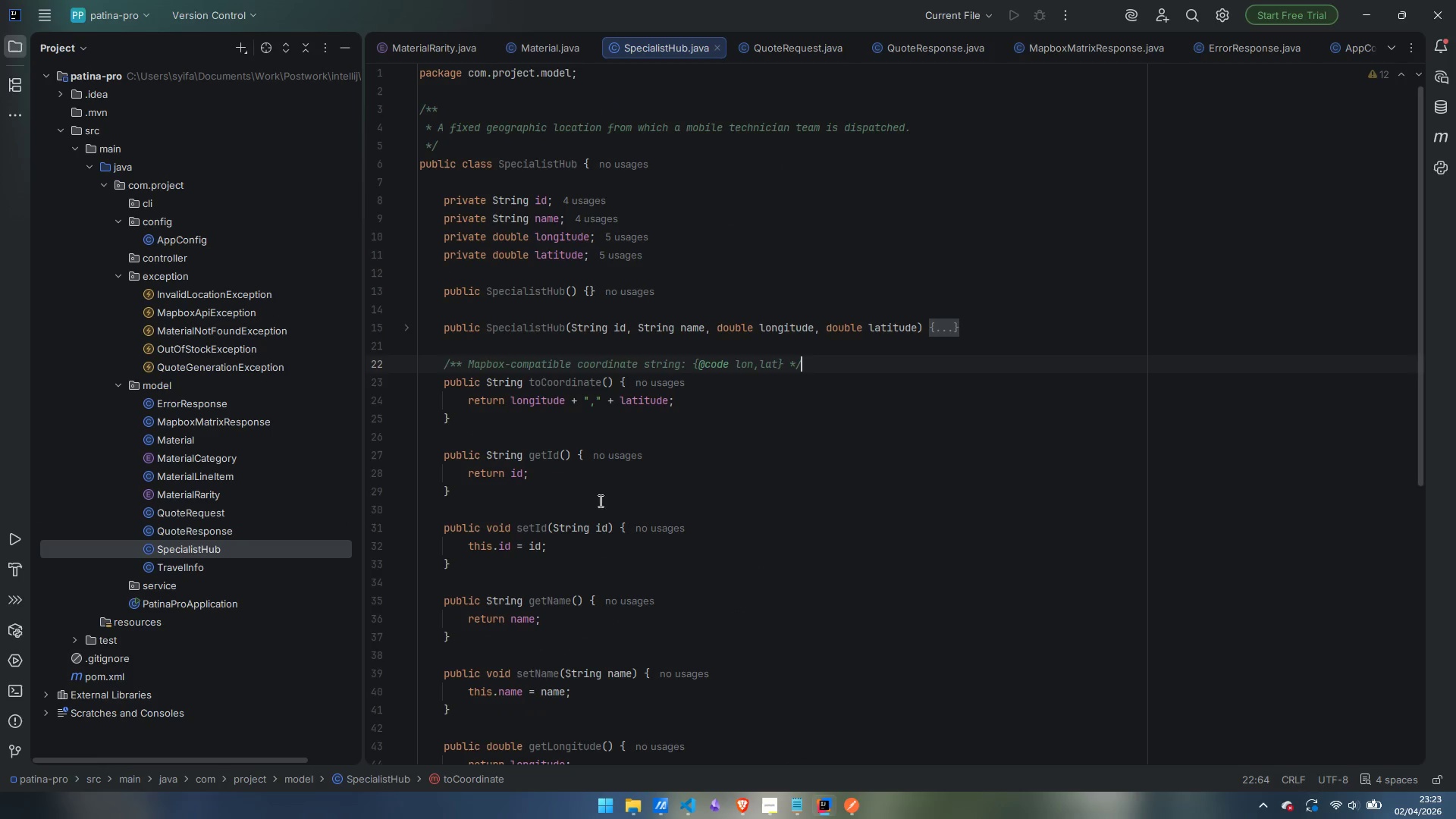 
scroll: coordinate [773, 467], scroll_direction: up, amount: 6.0
 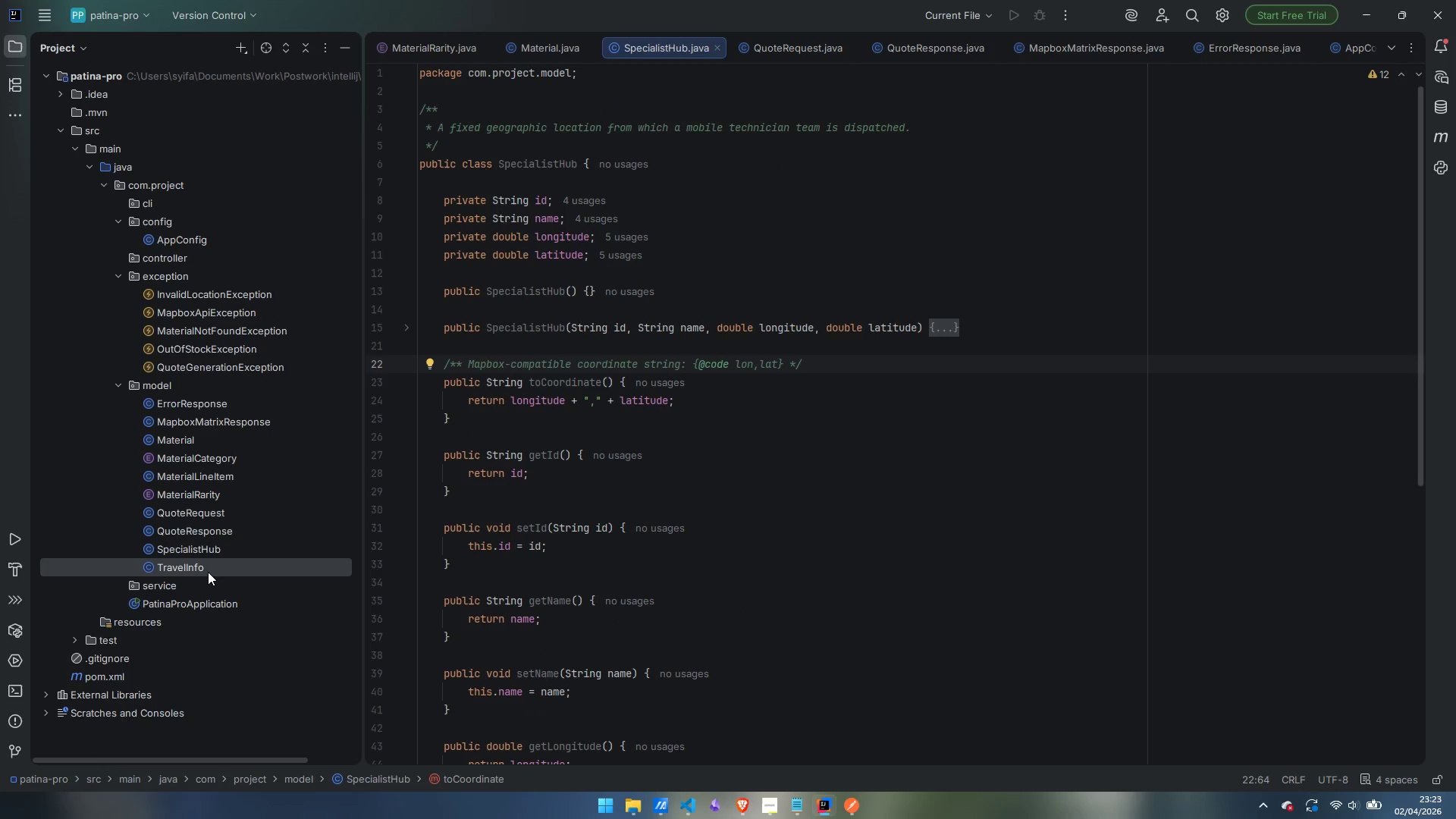 
double_click([208, 573])
 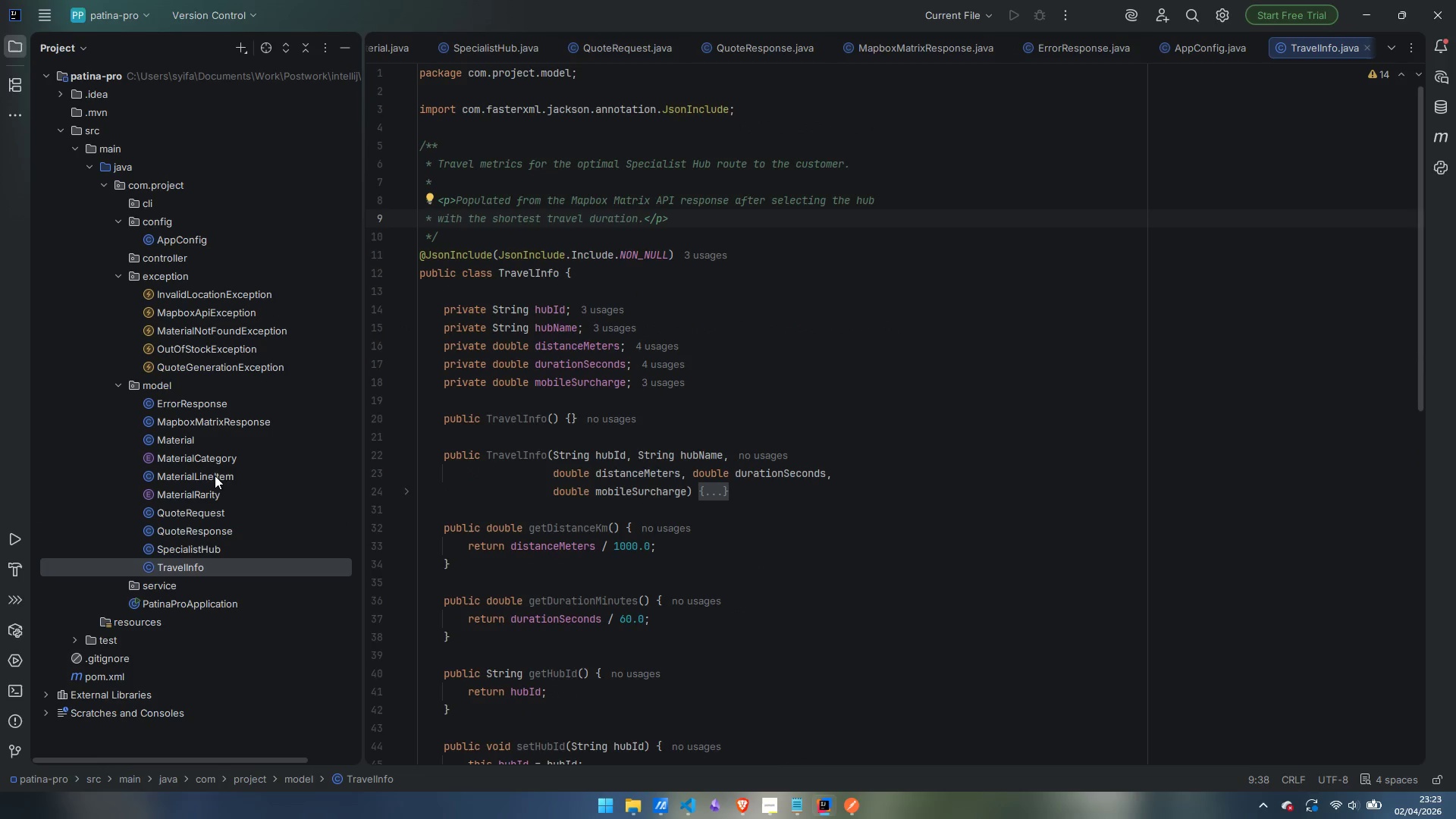 
double_click([189, 239])
 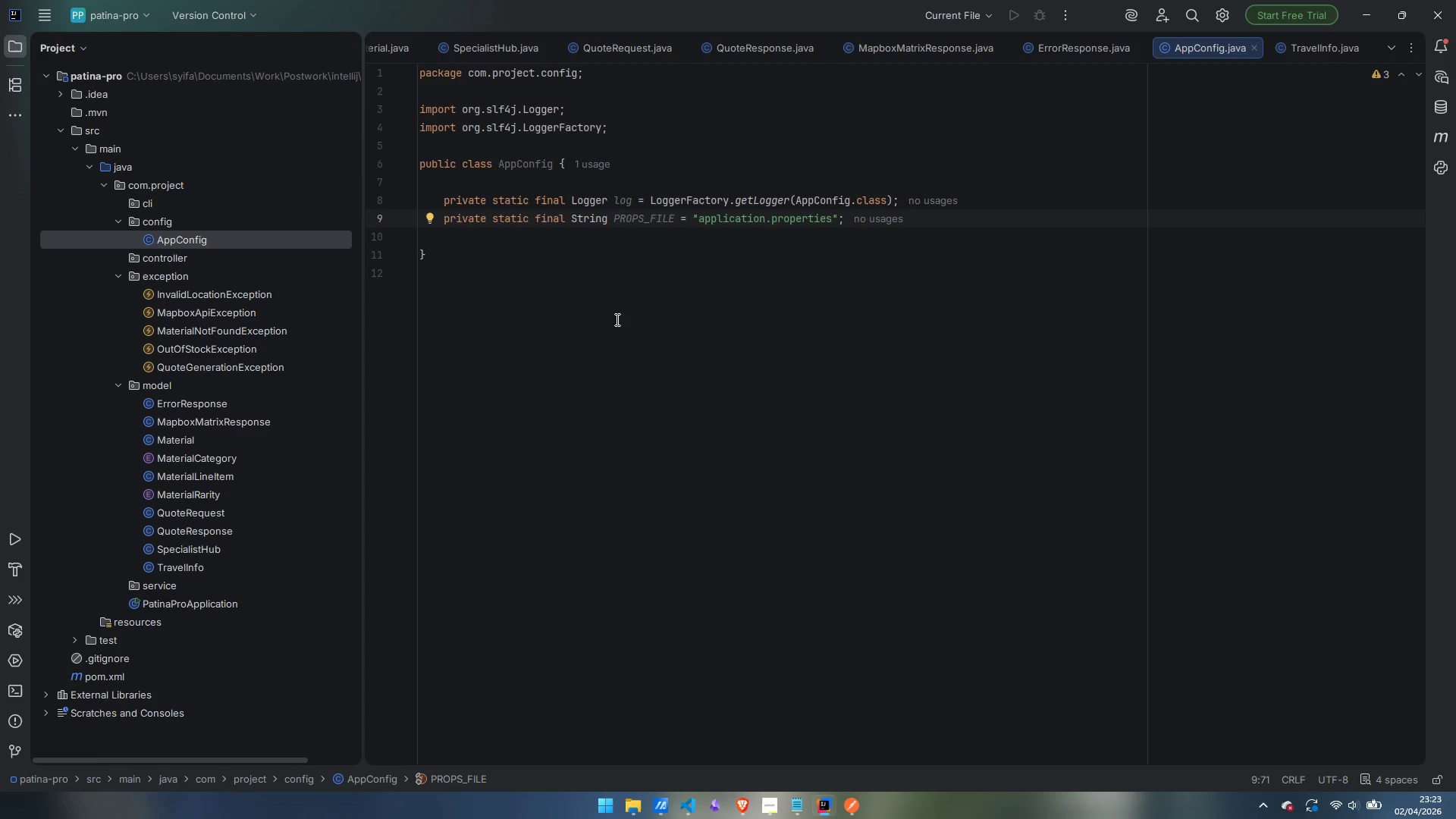 
wait(6.69)
 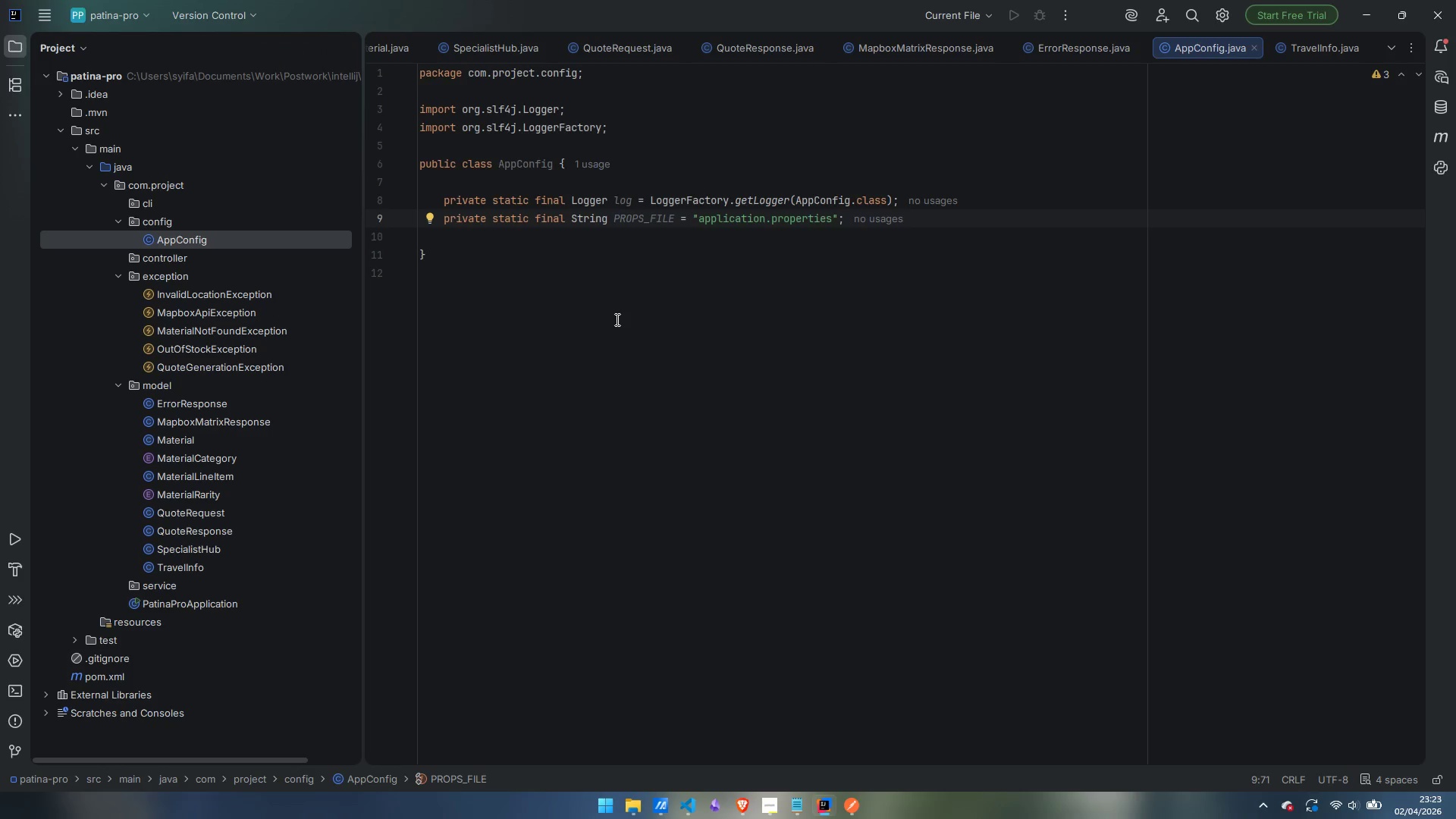 
key(Enter)
 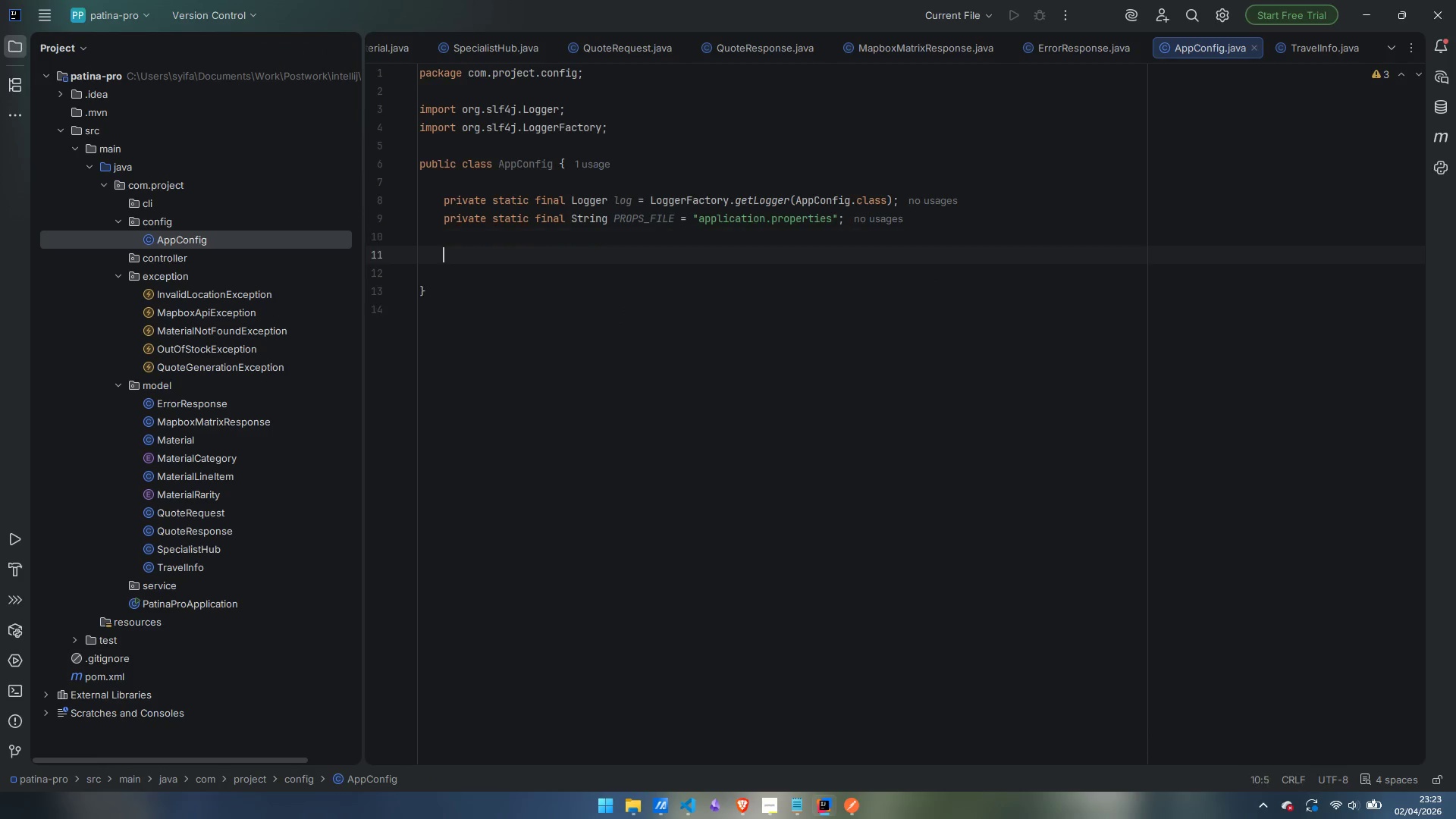 
key(Enter)
 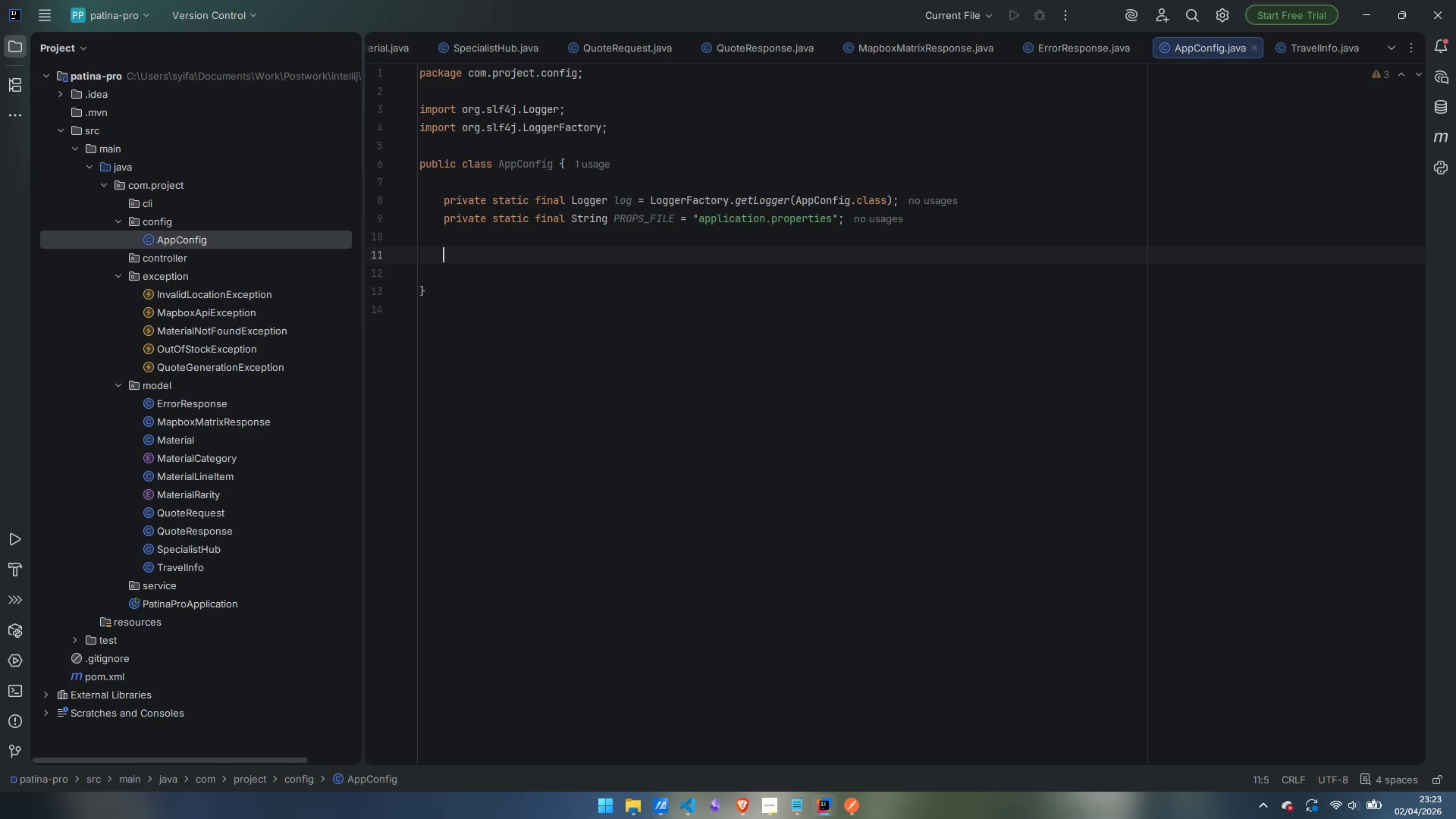 
type(private final Proper)
 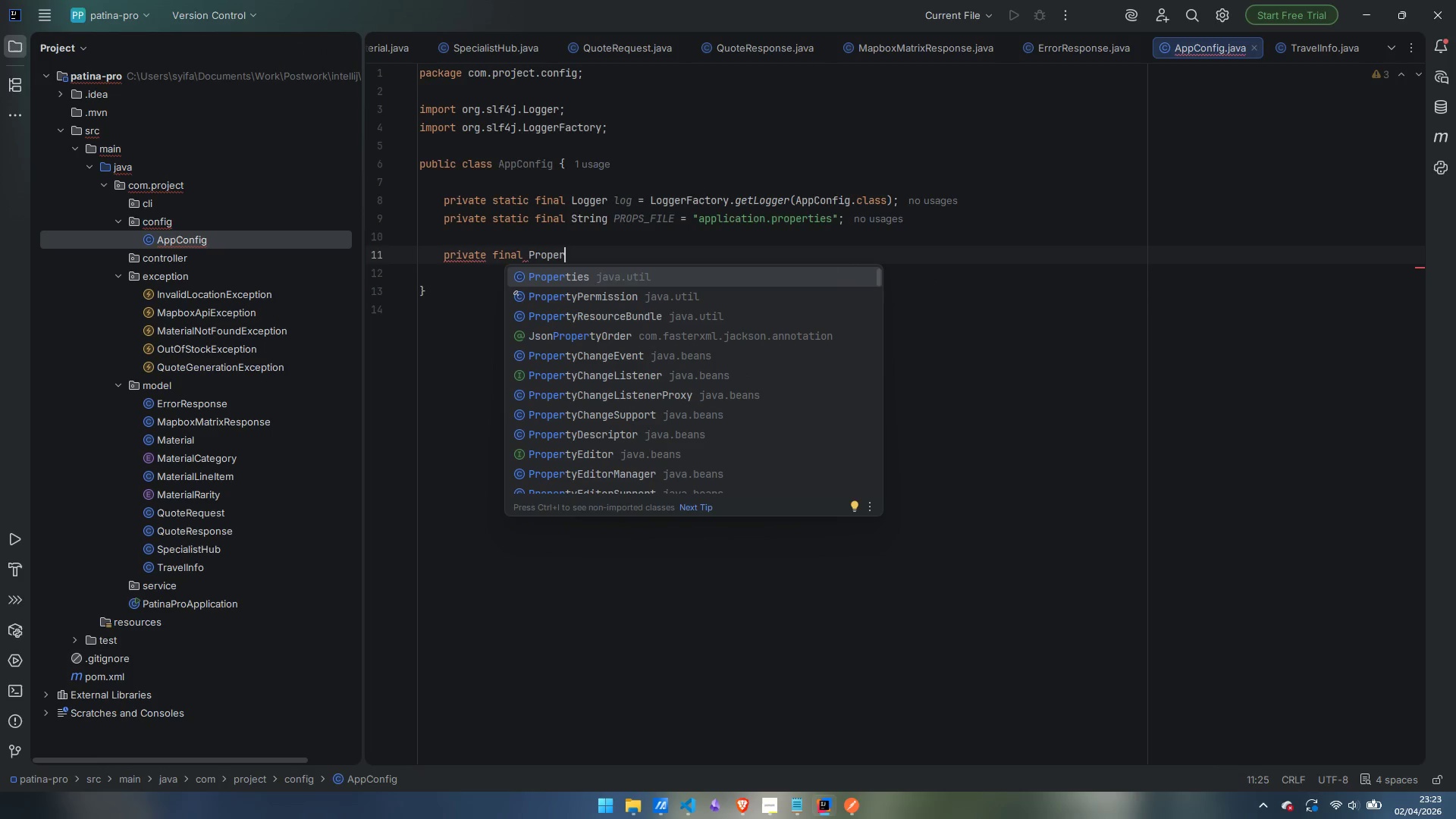 
wait(5.2)
 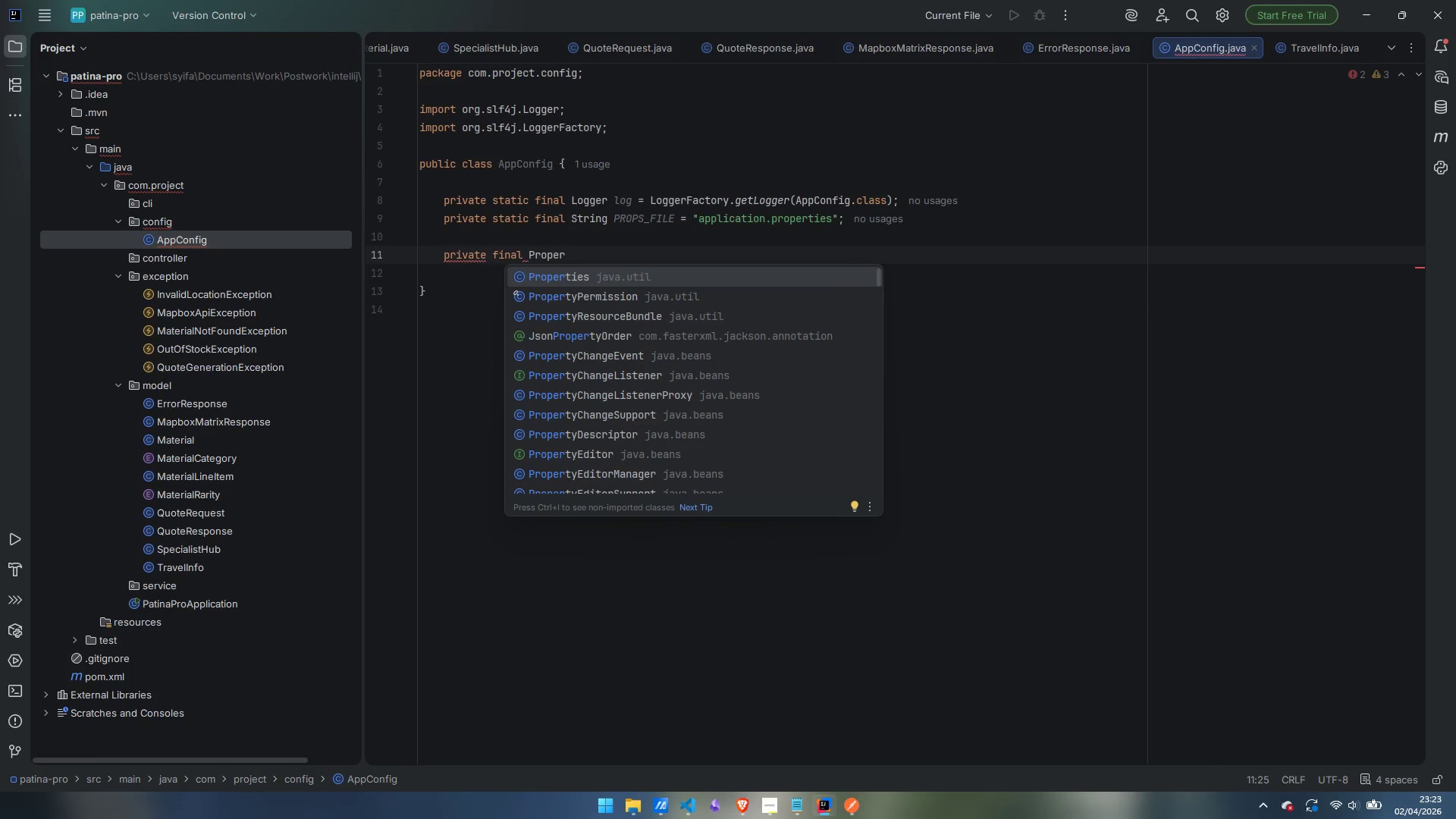 
key(Enter)
 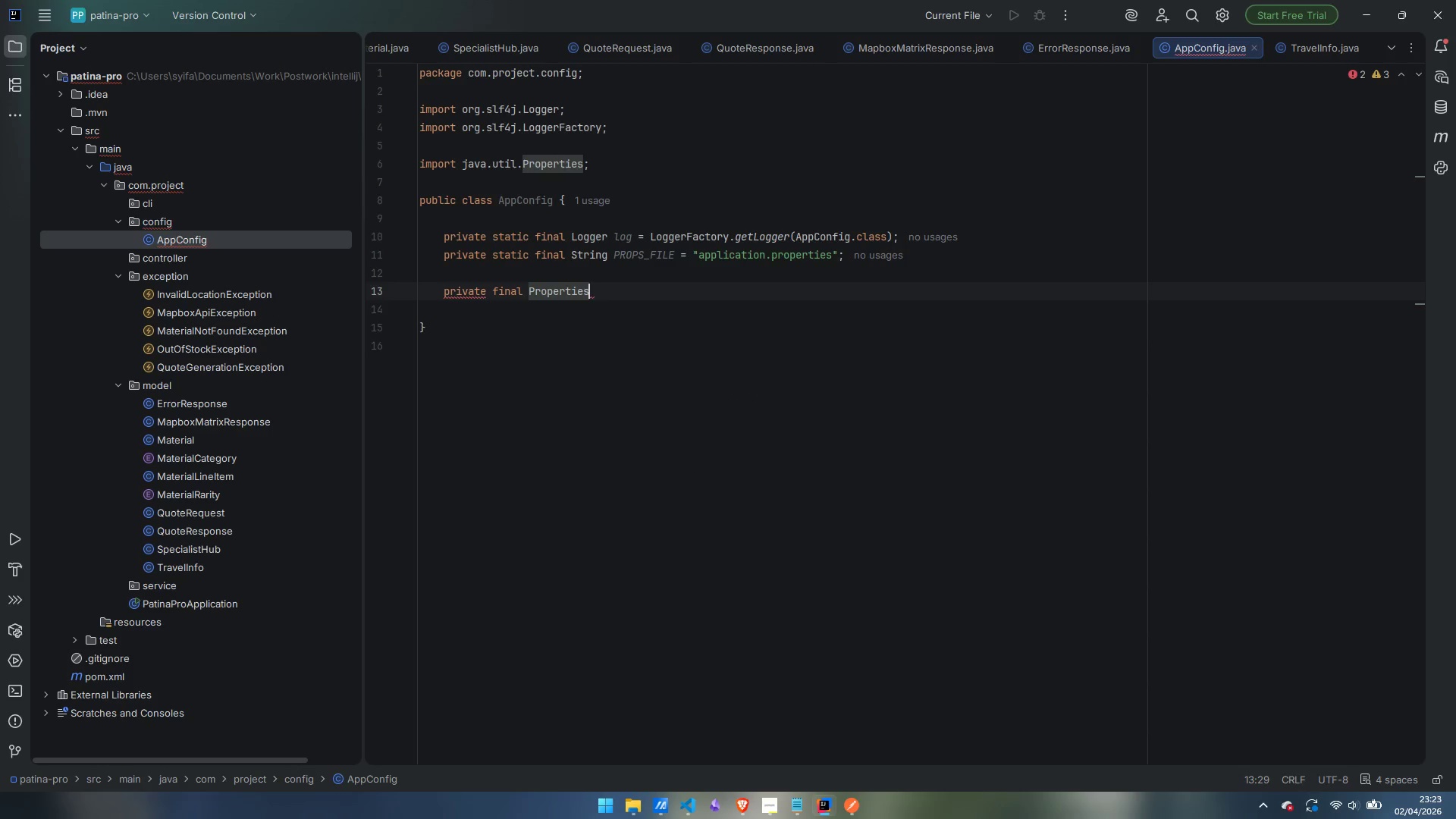 
type( r)
key(Backspace)
type(prop;)
 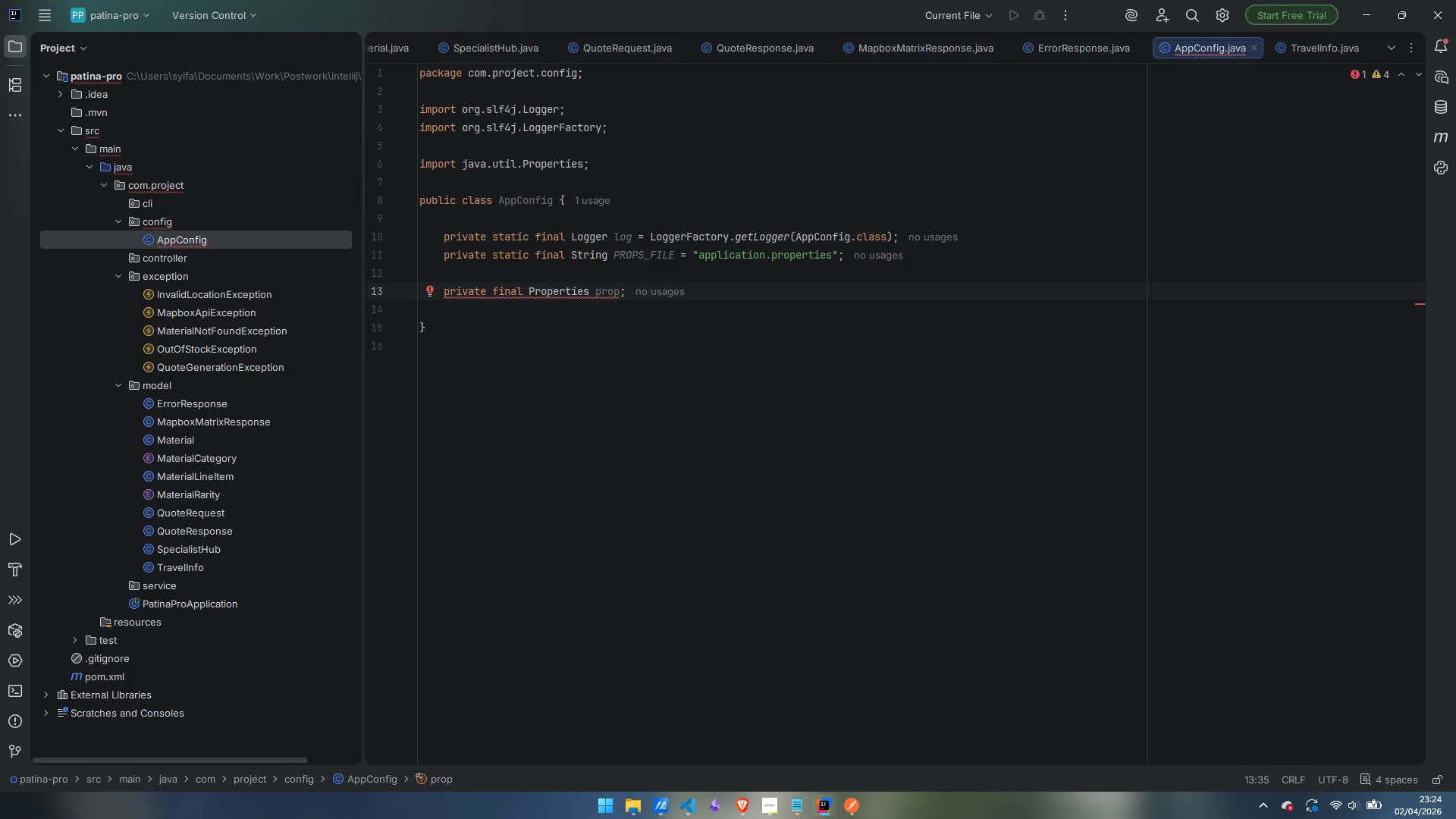 
key(Enter)
 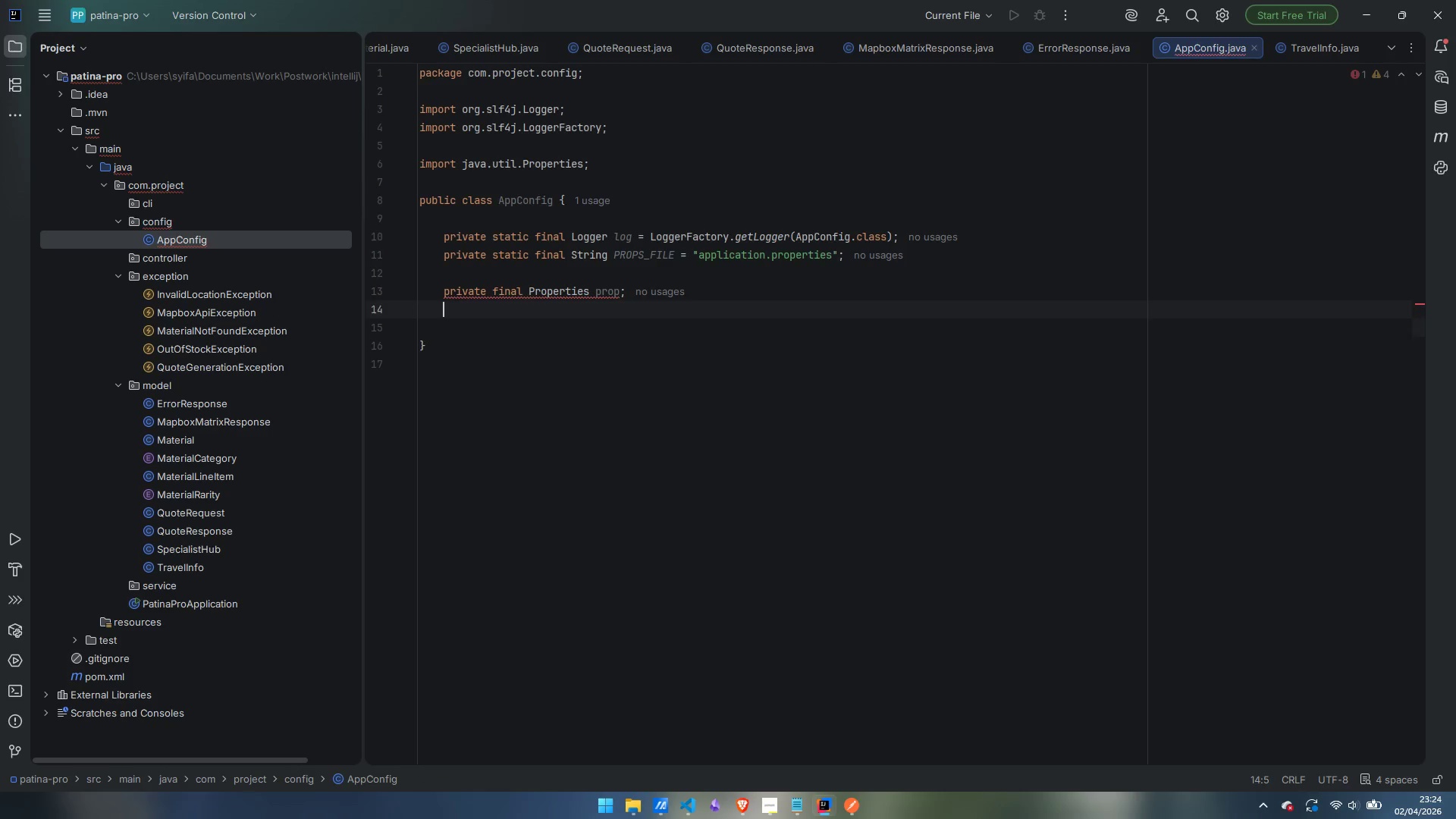 
key(Enter)
 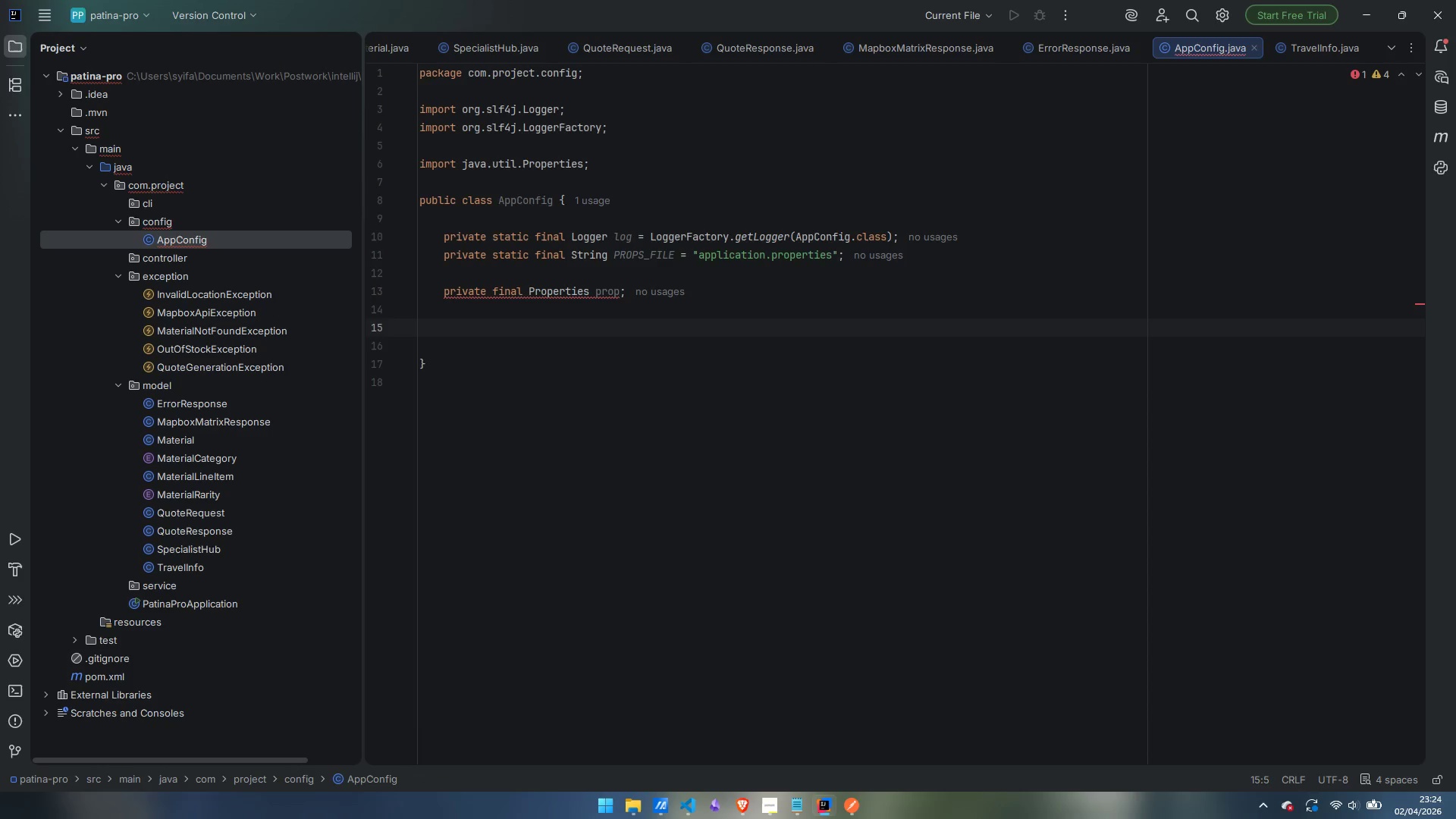 
type(public AppConfig )
key(Backspace)
type(() {)
 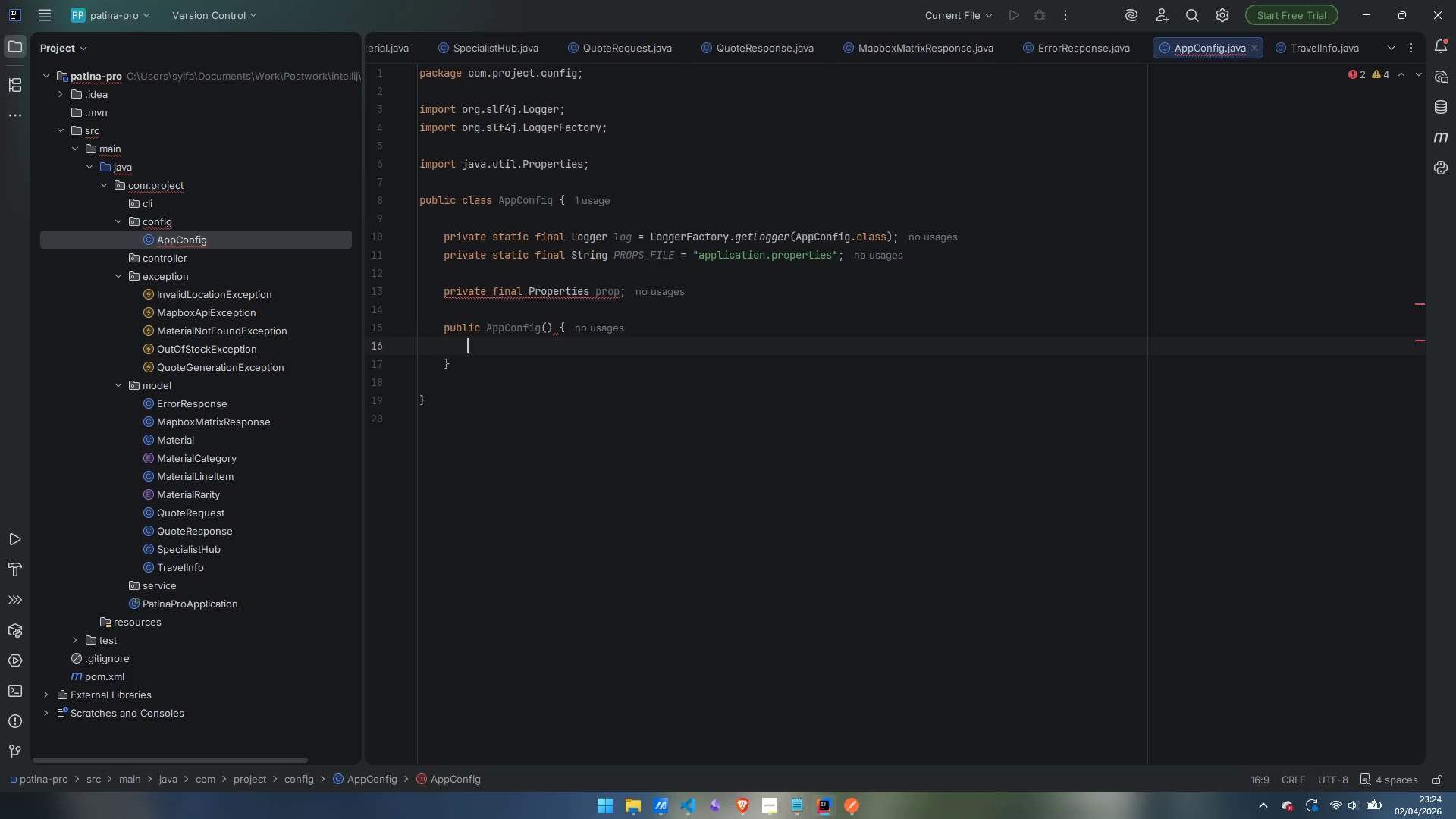 
 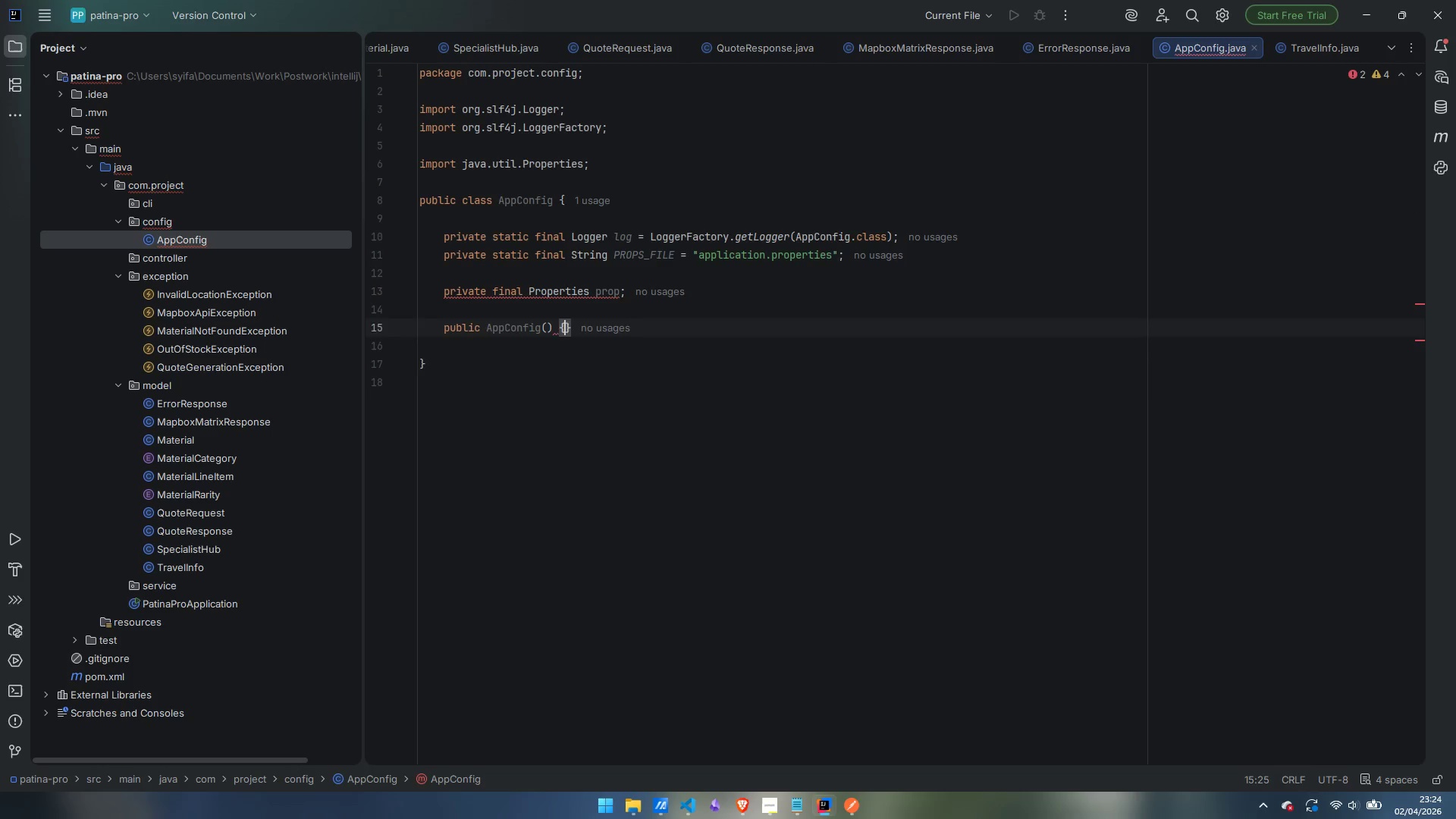 
key(Enter)
 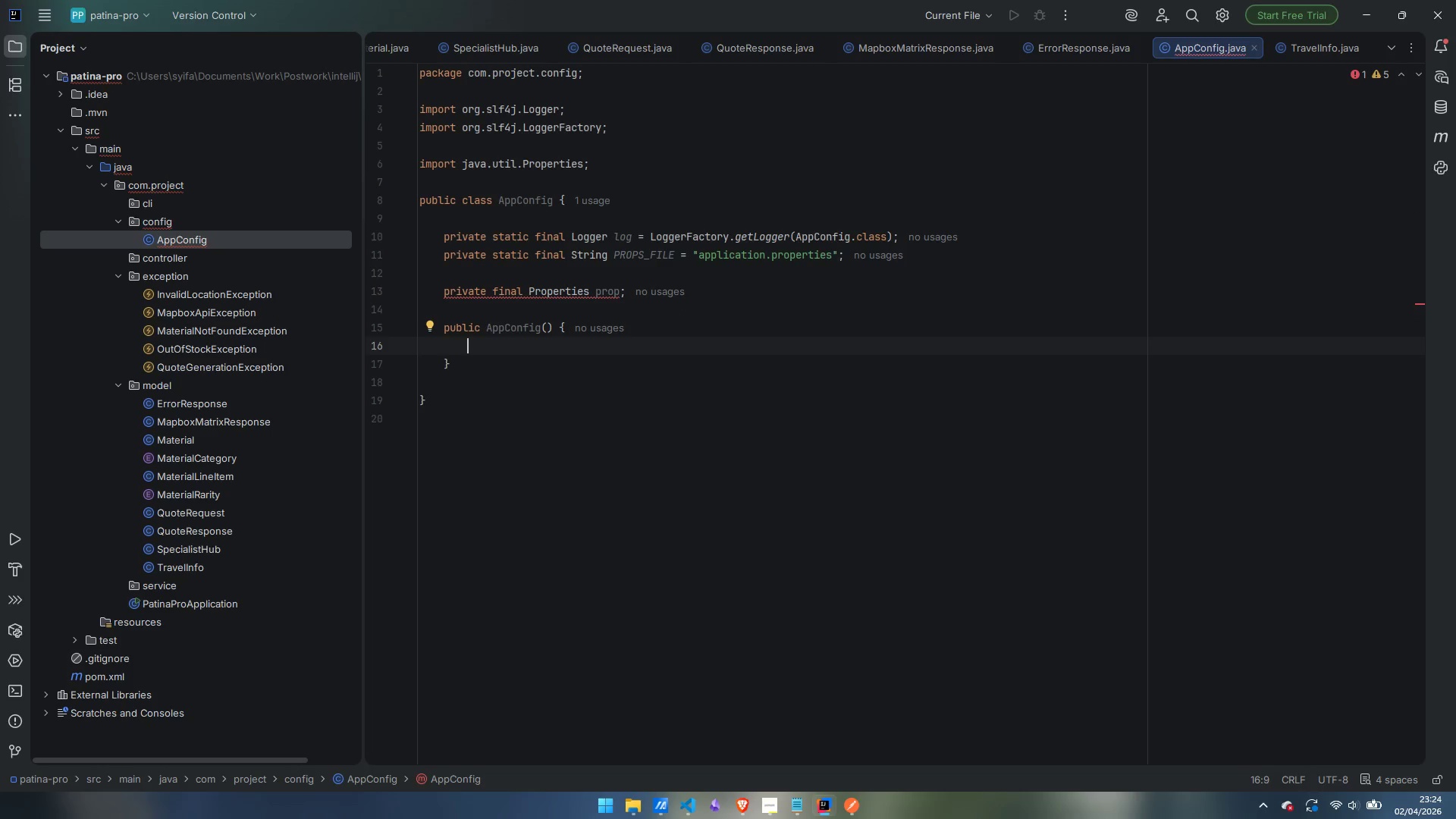 
type(promp)
key(Backspace)
key(Backspace)
type(ps = new Properties)
 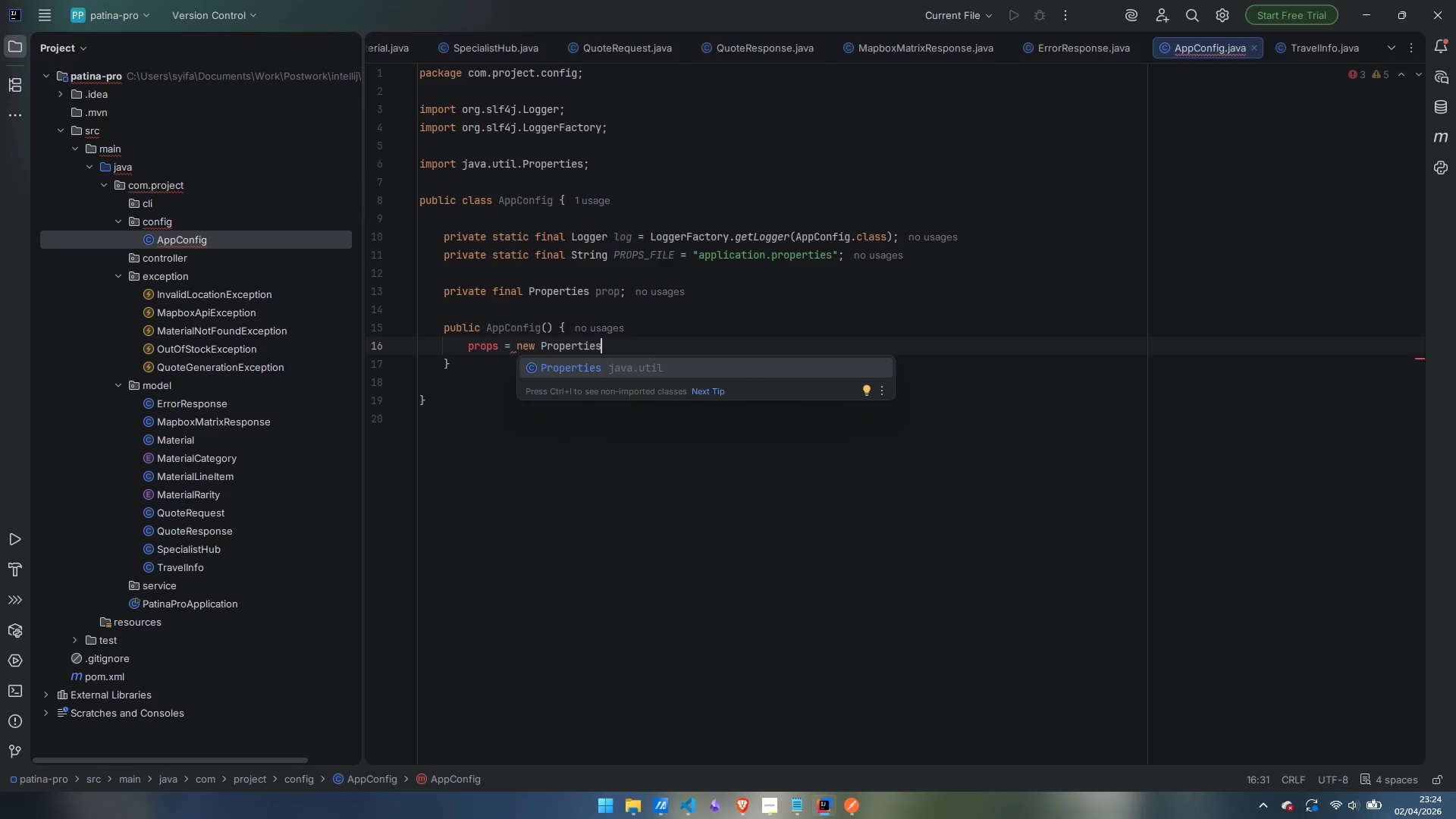 
key(Enter)
 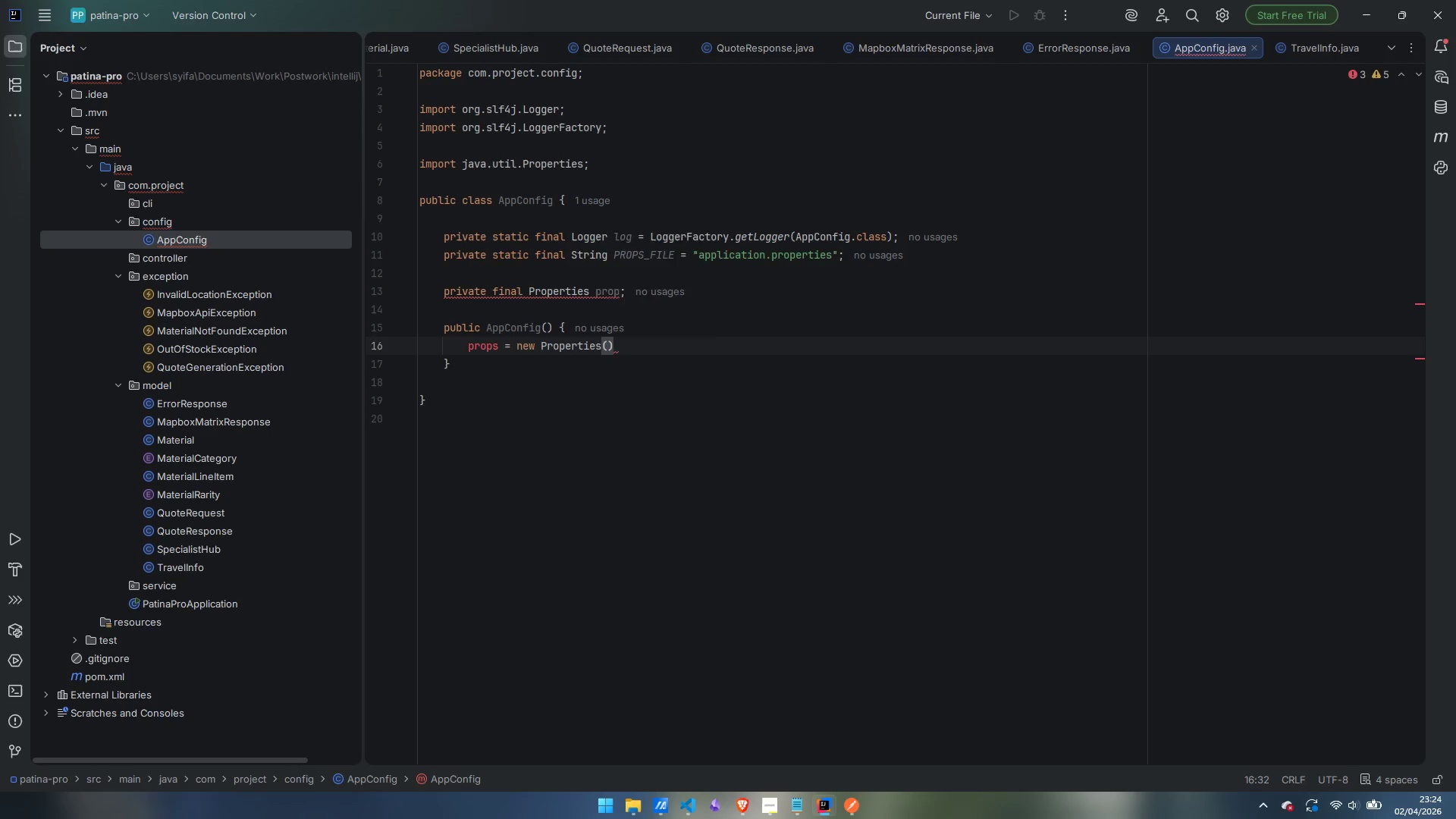 
key(ArrowRight)
 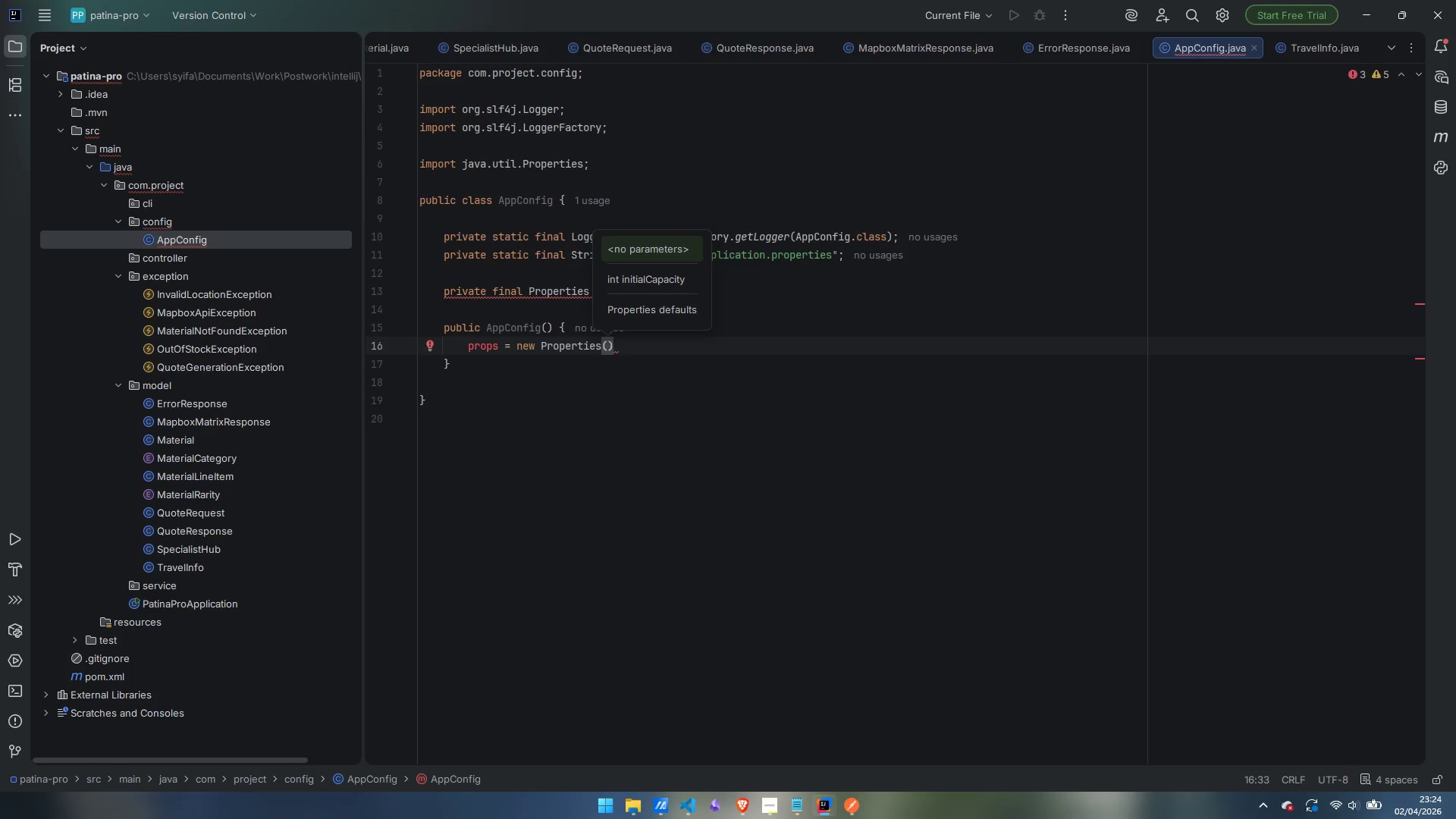 
key(Semicolon)
 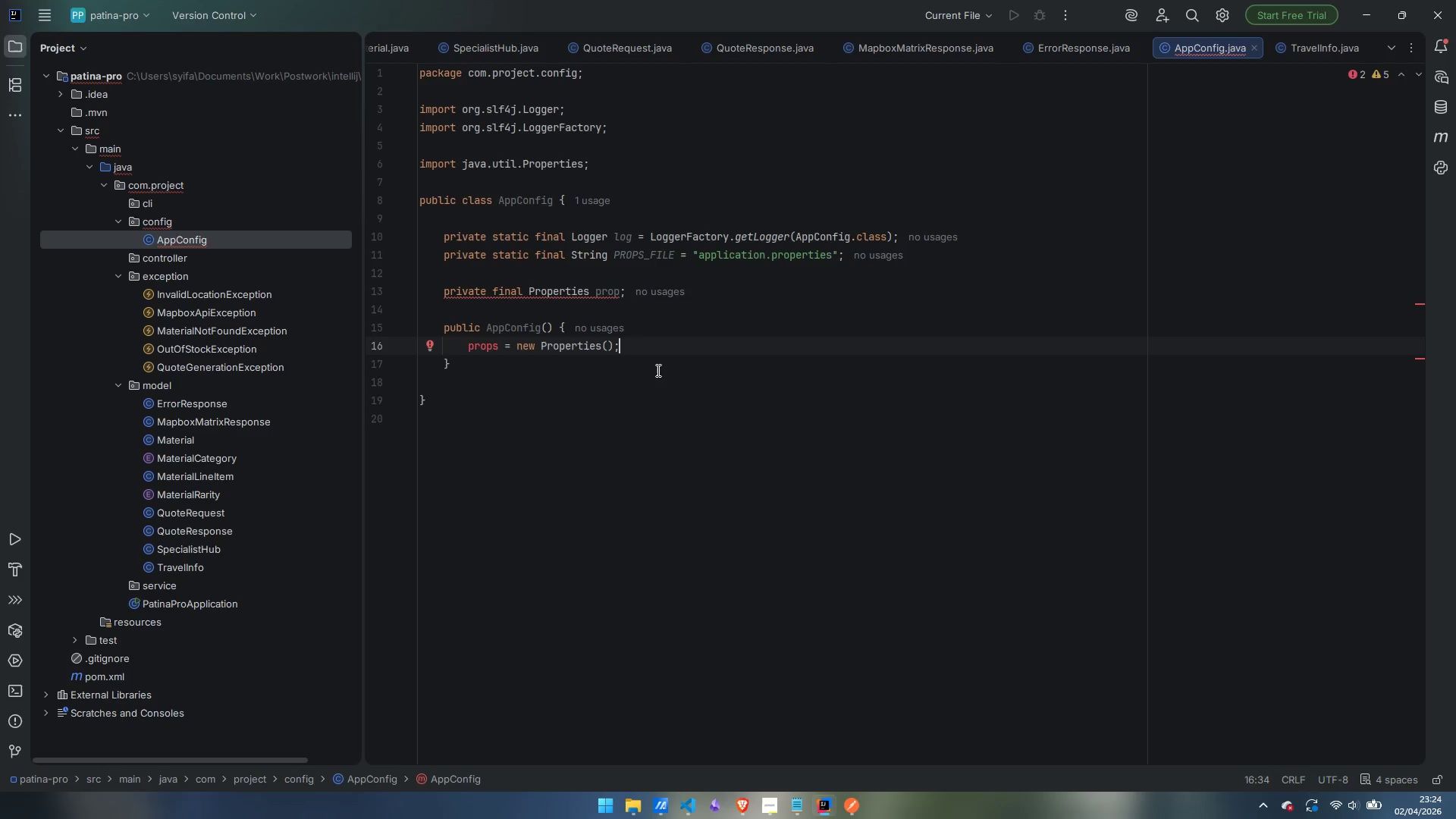 
left_click([620, 290])
 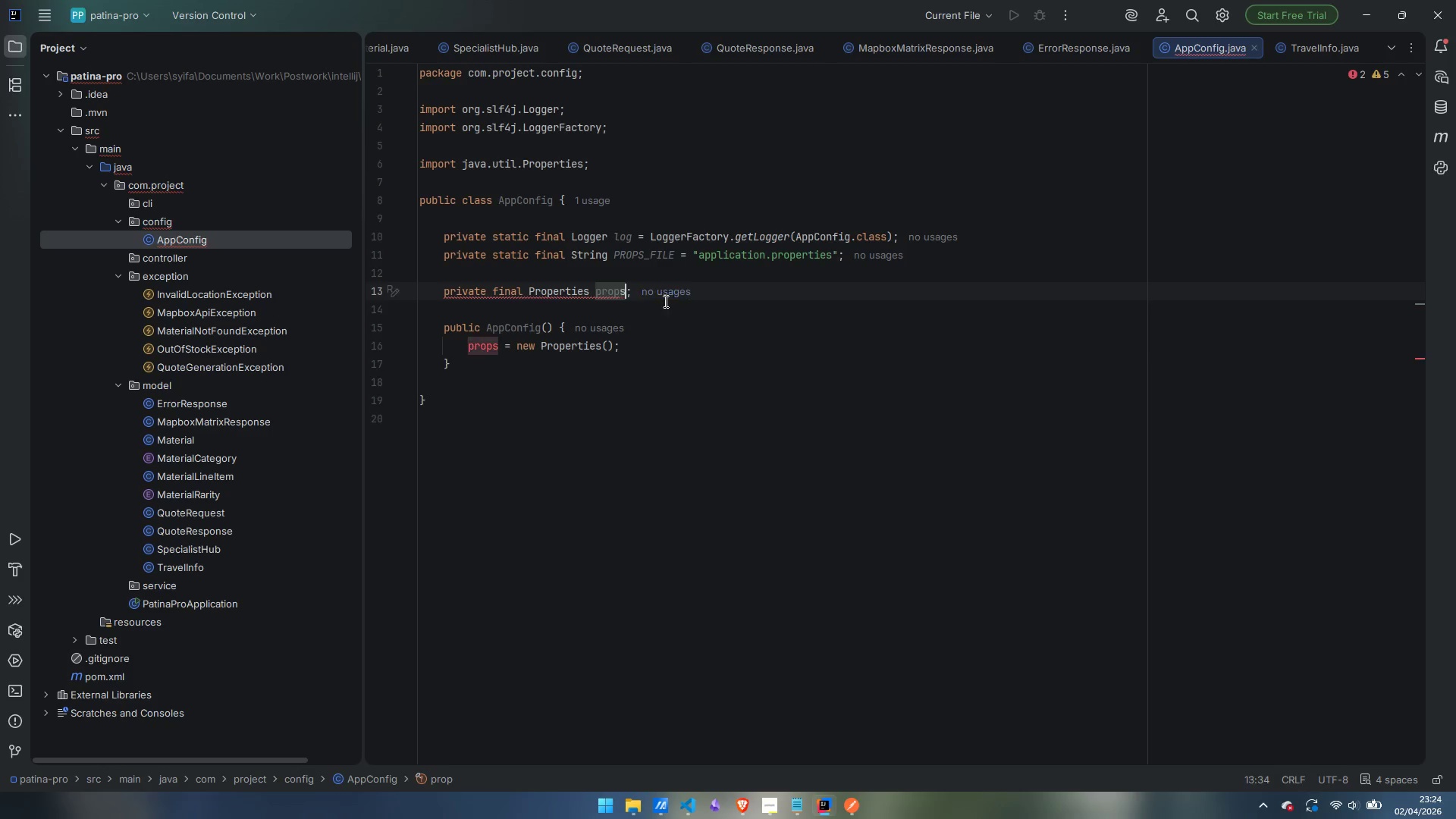 
key(S)
 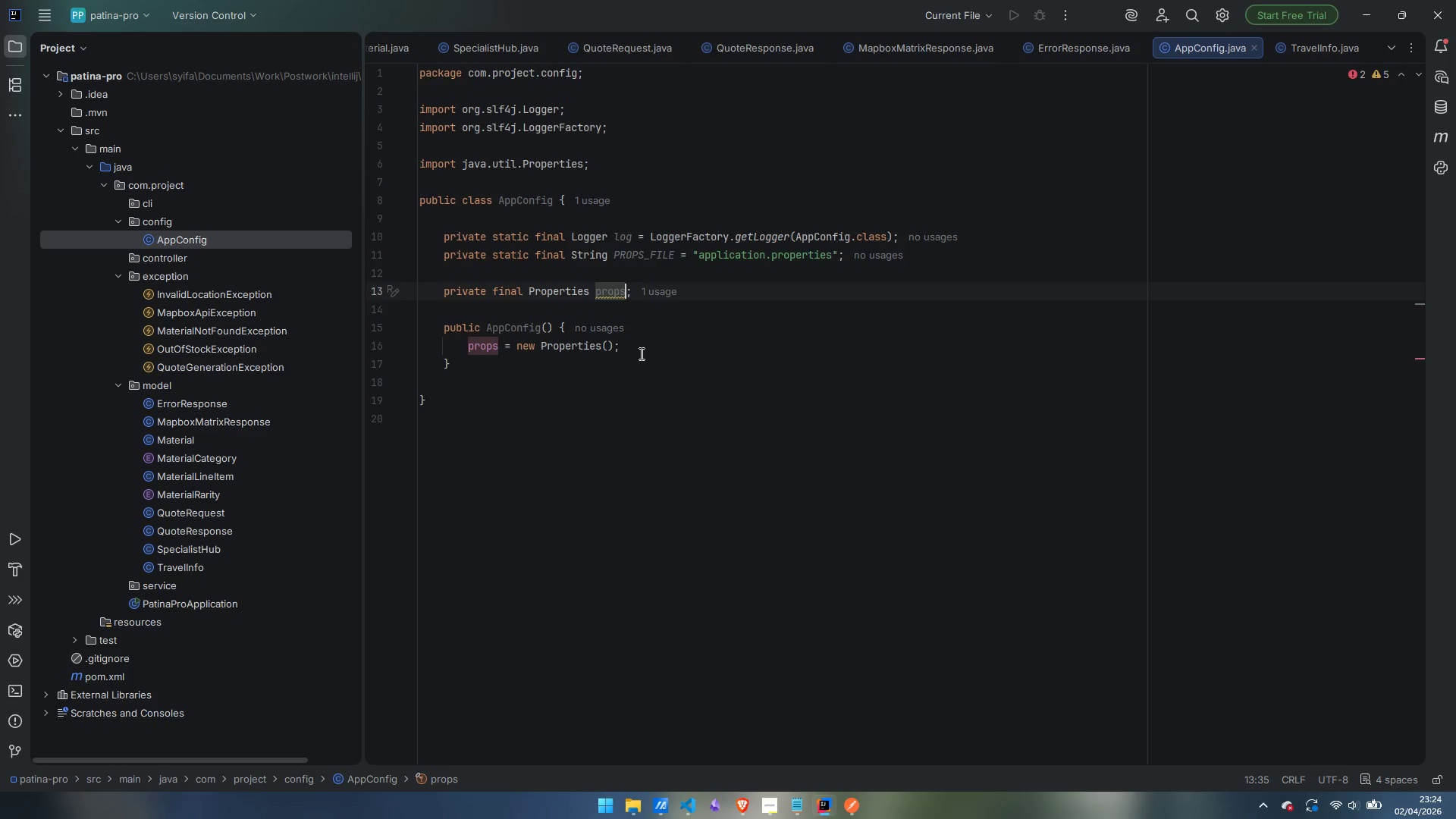 
left_click([651, 342])
 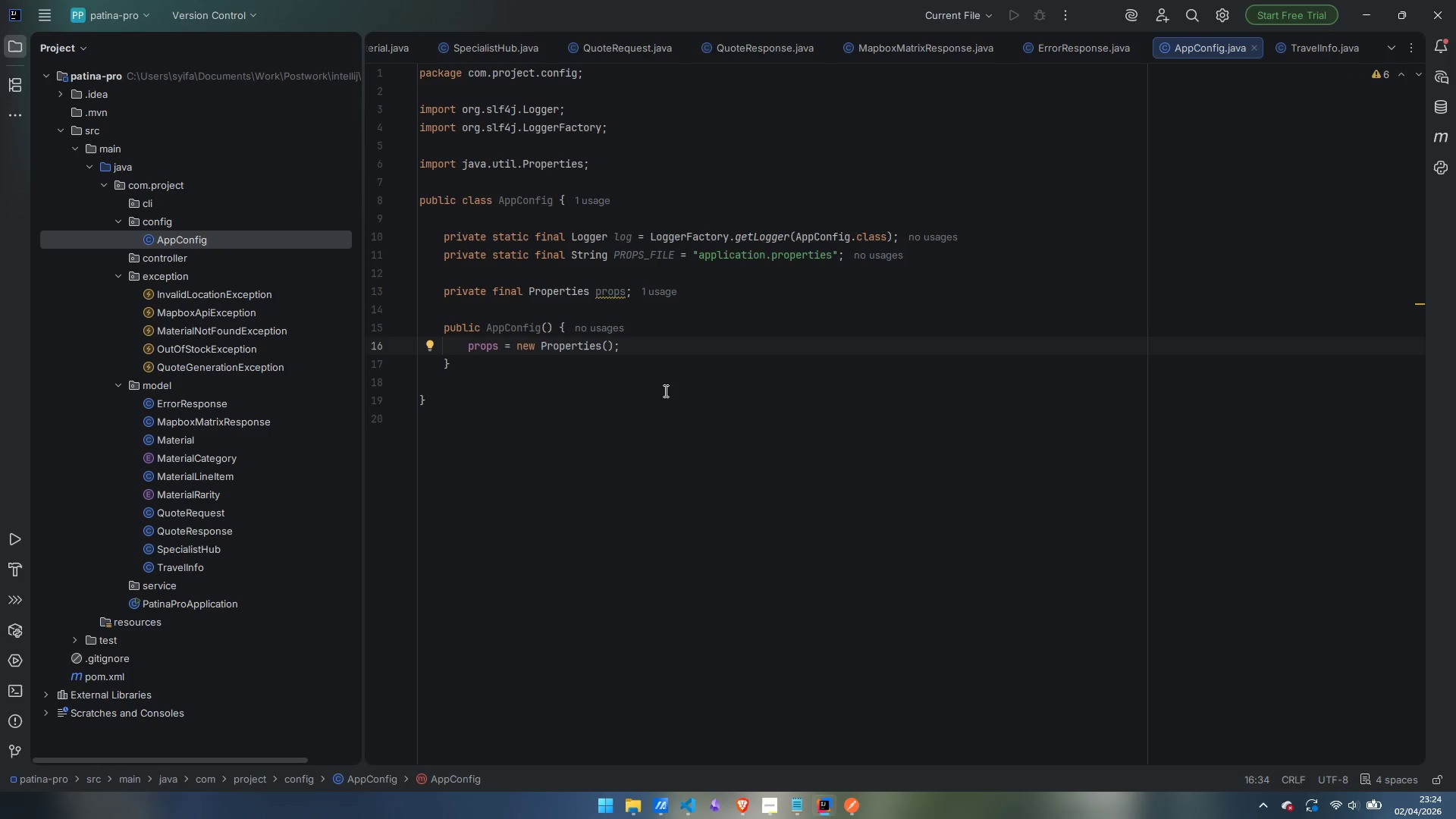 
key(Enter)
 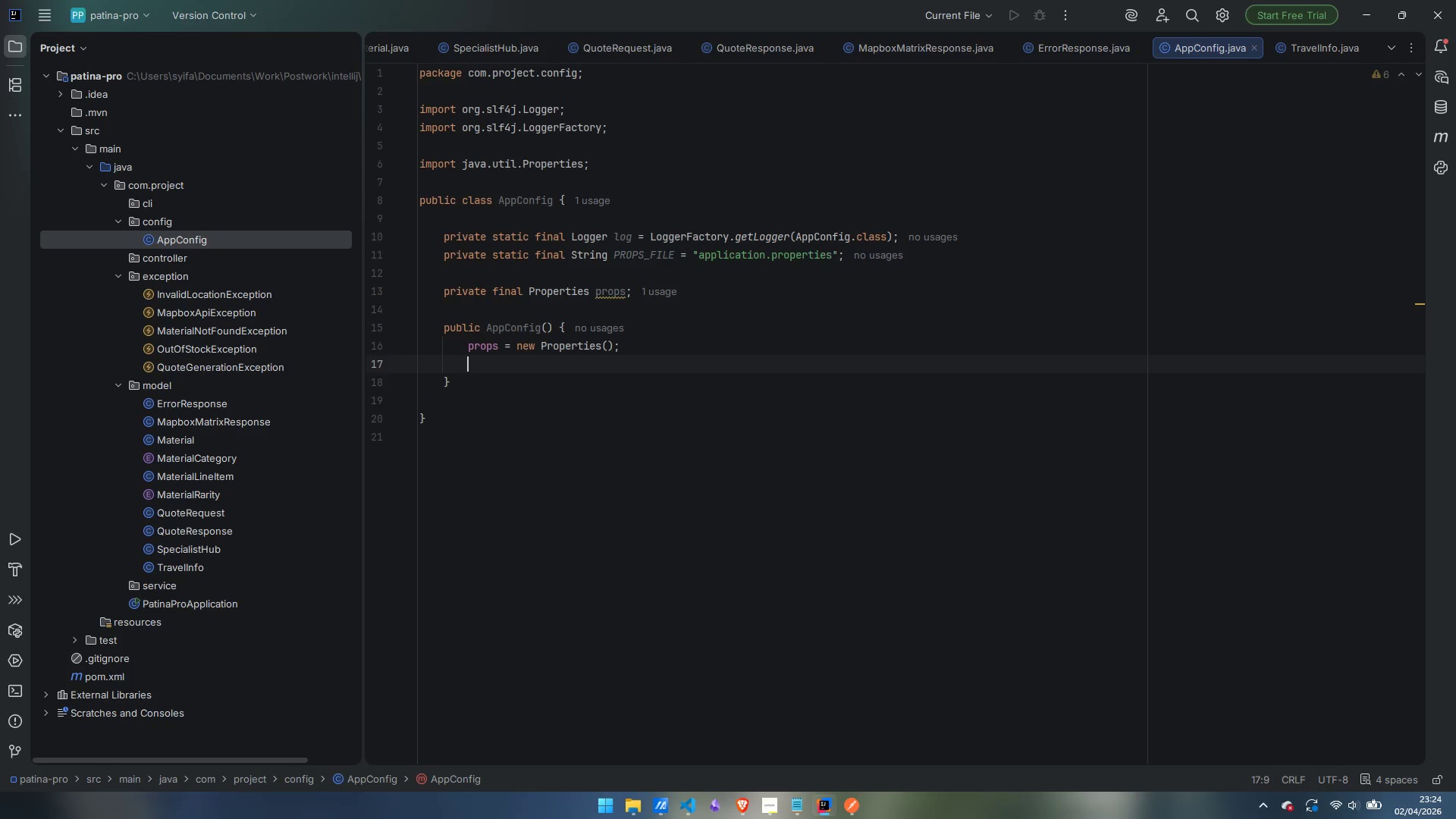 
type(try {)
 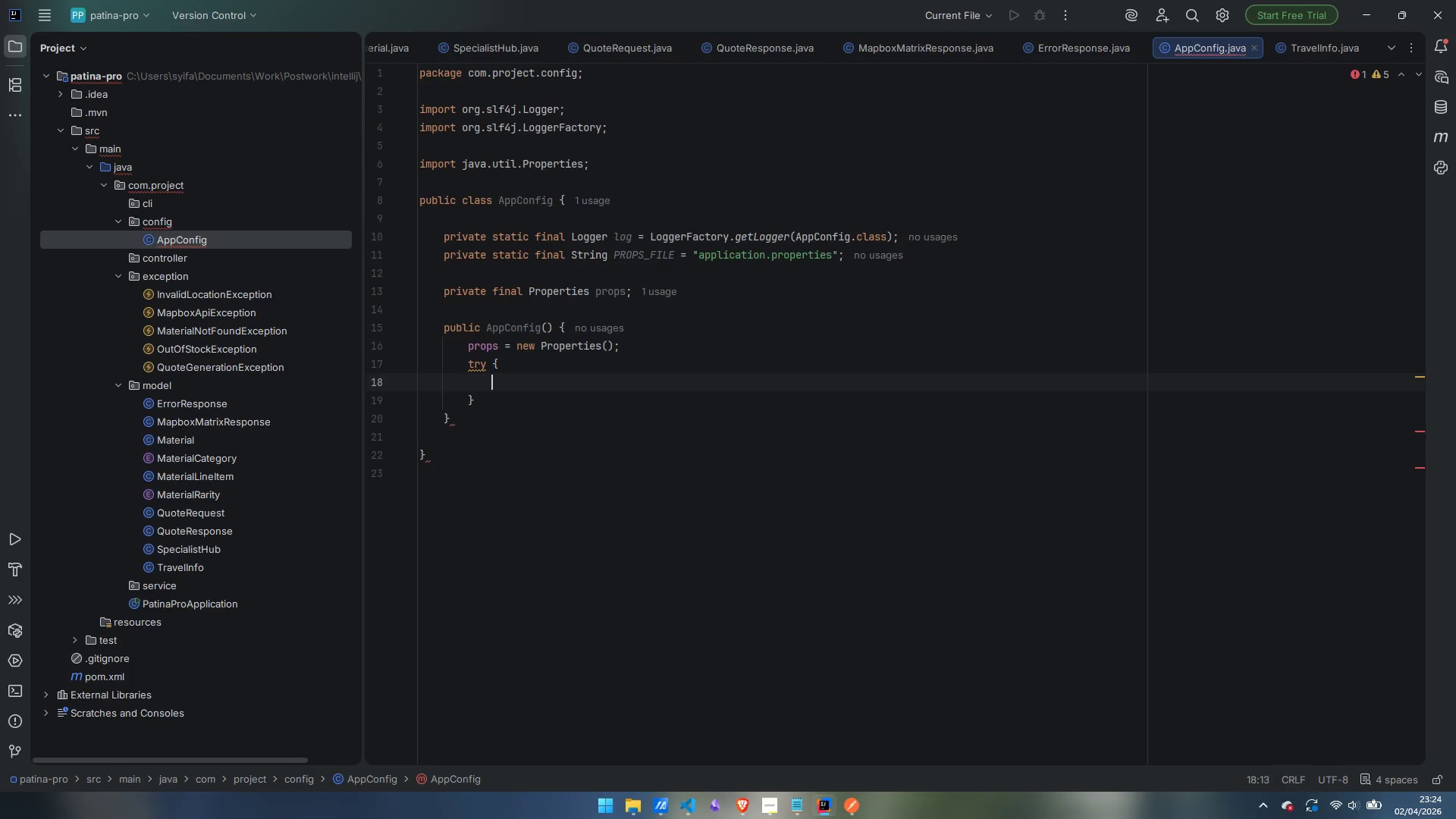 
 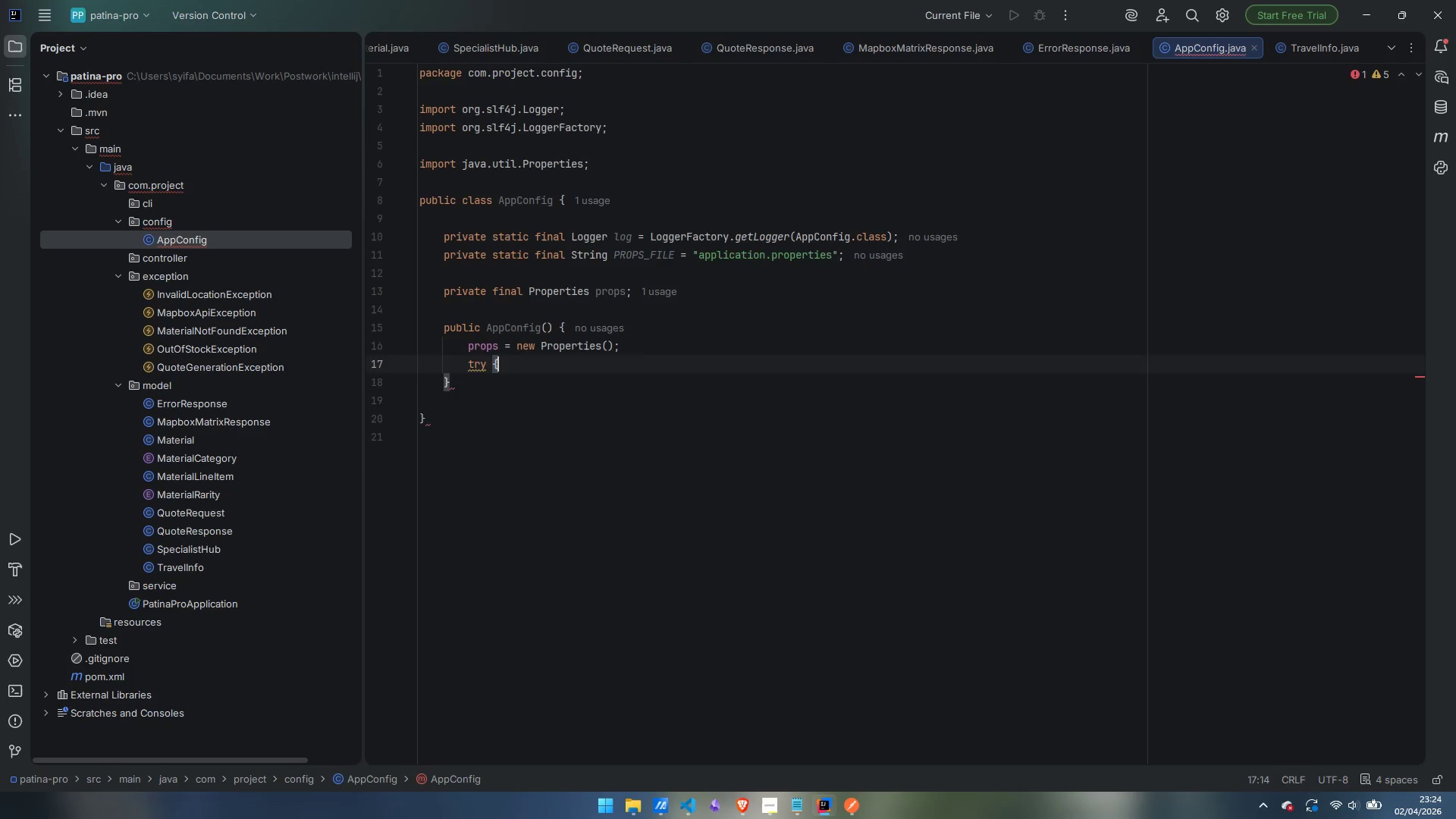 
key(Enter)
 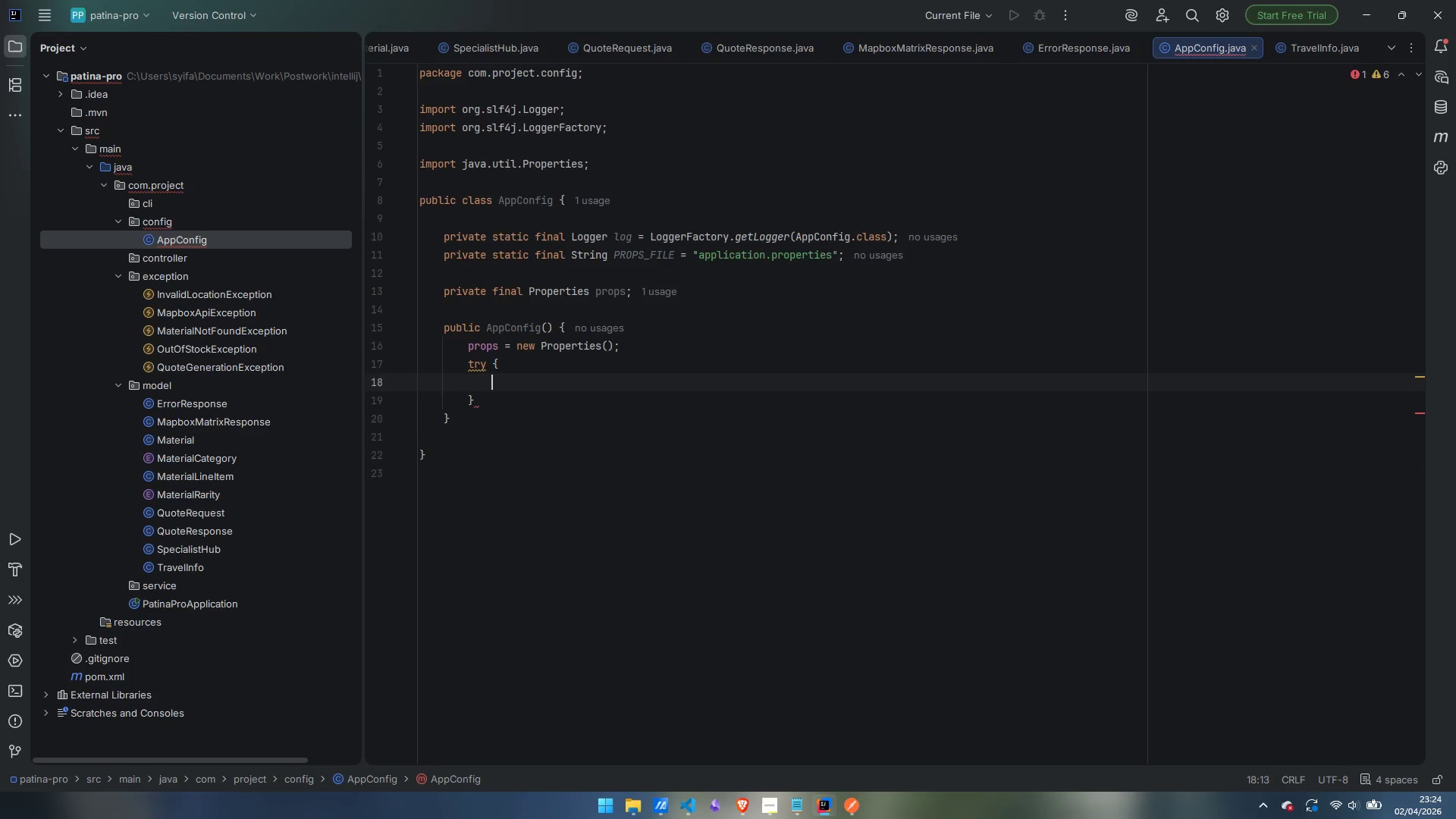 
key(ArrowUp)
 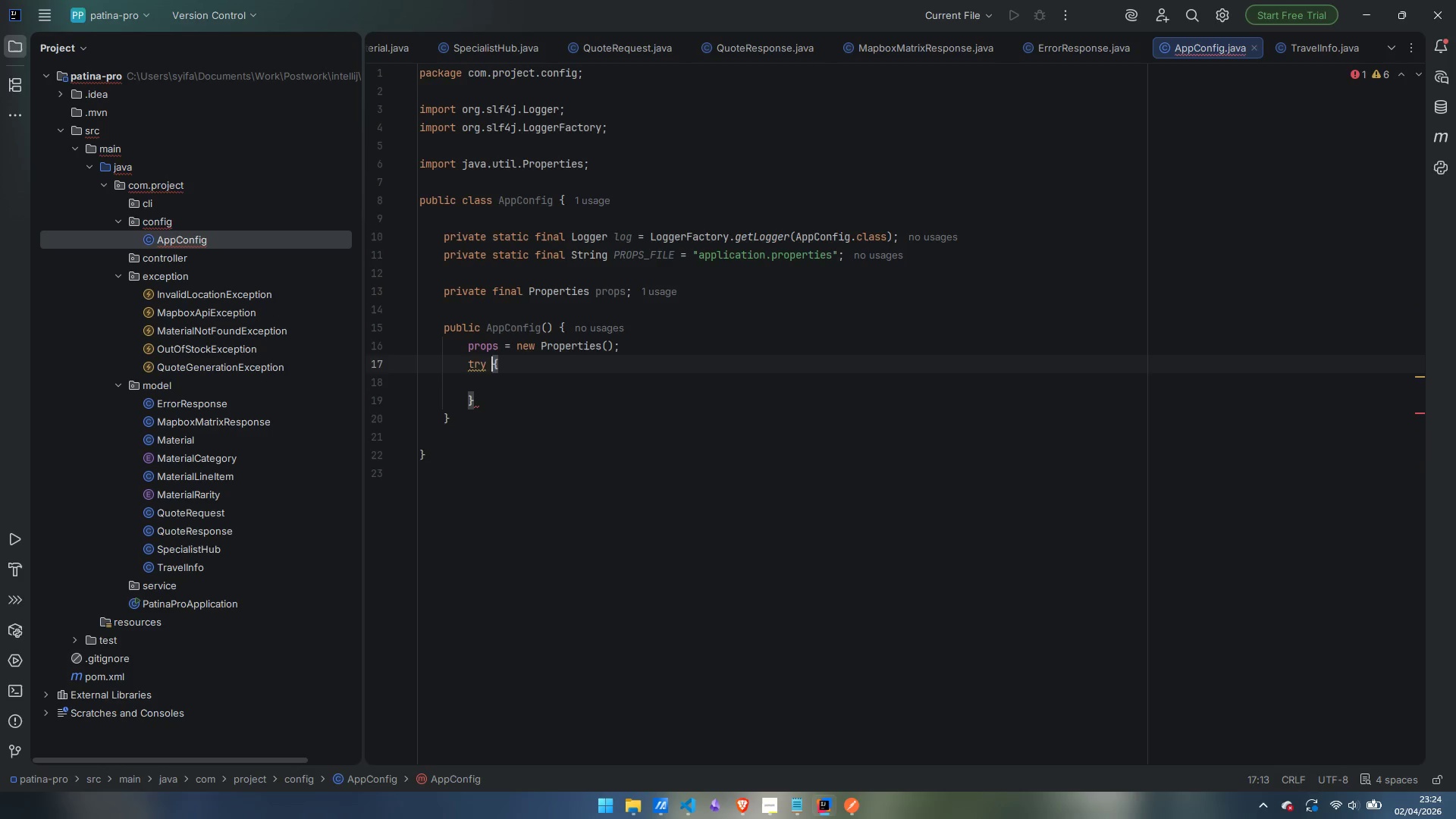 
key(ArrowLeft)
 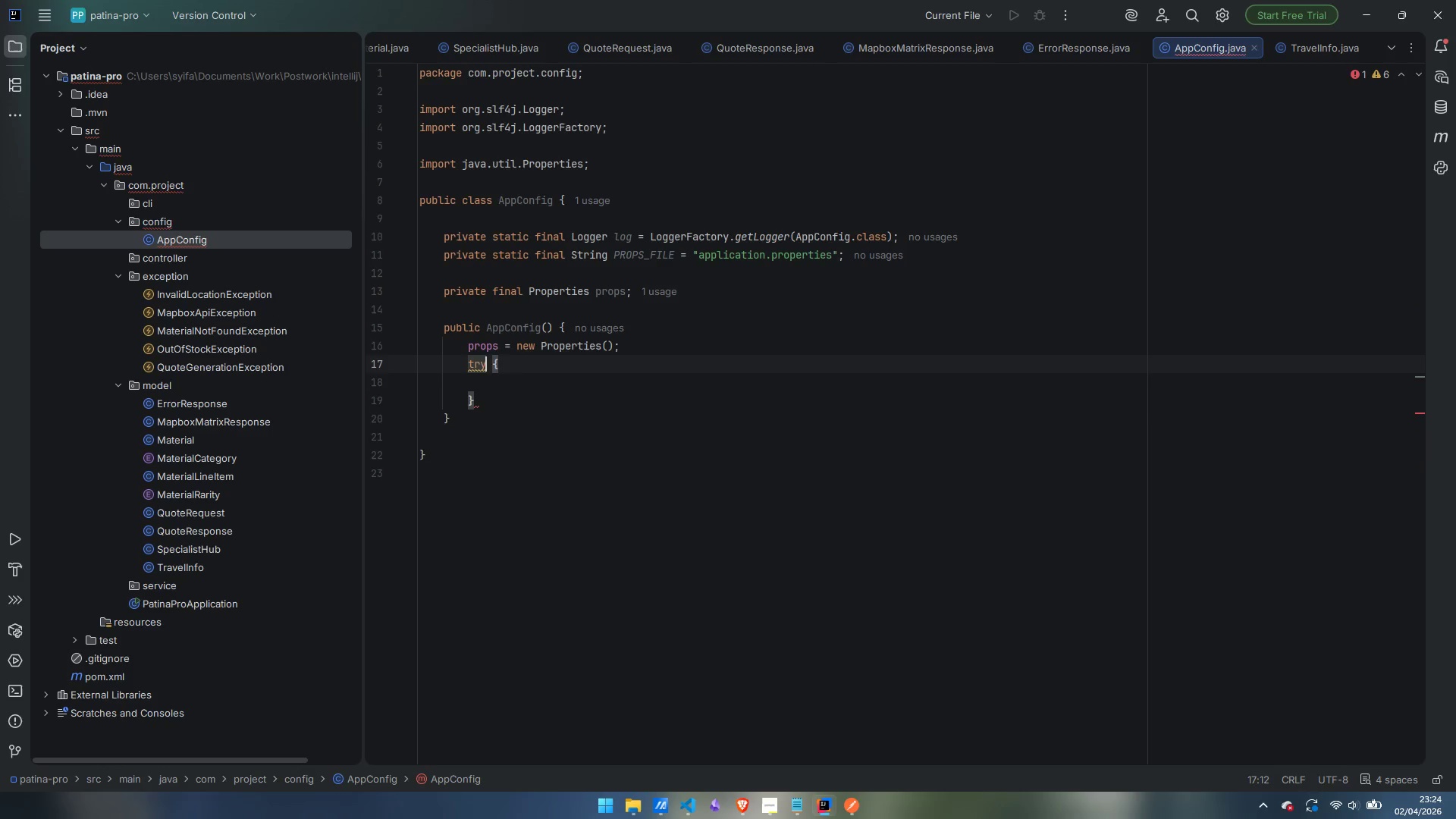 
key(Space)
 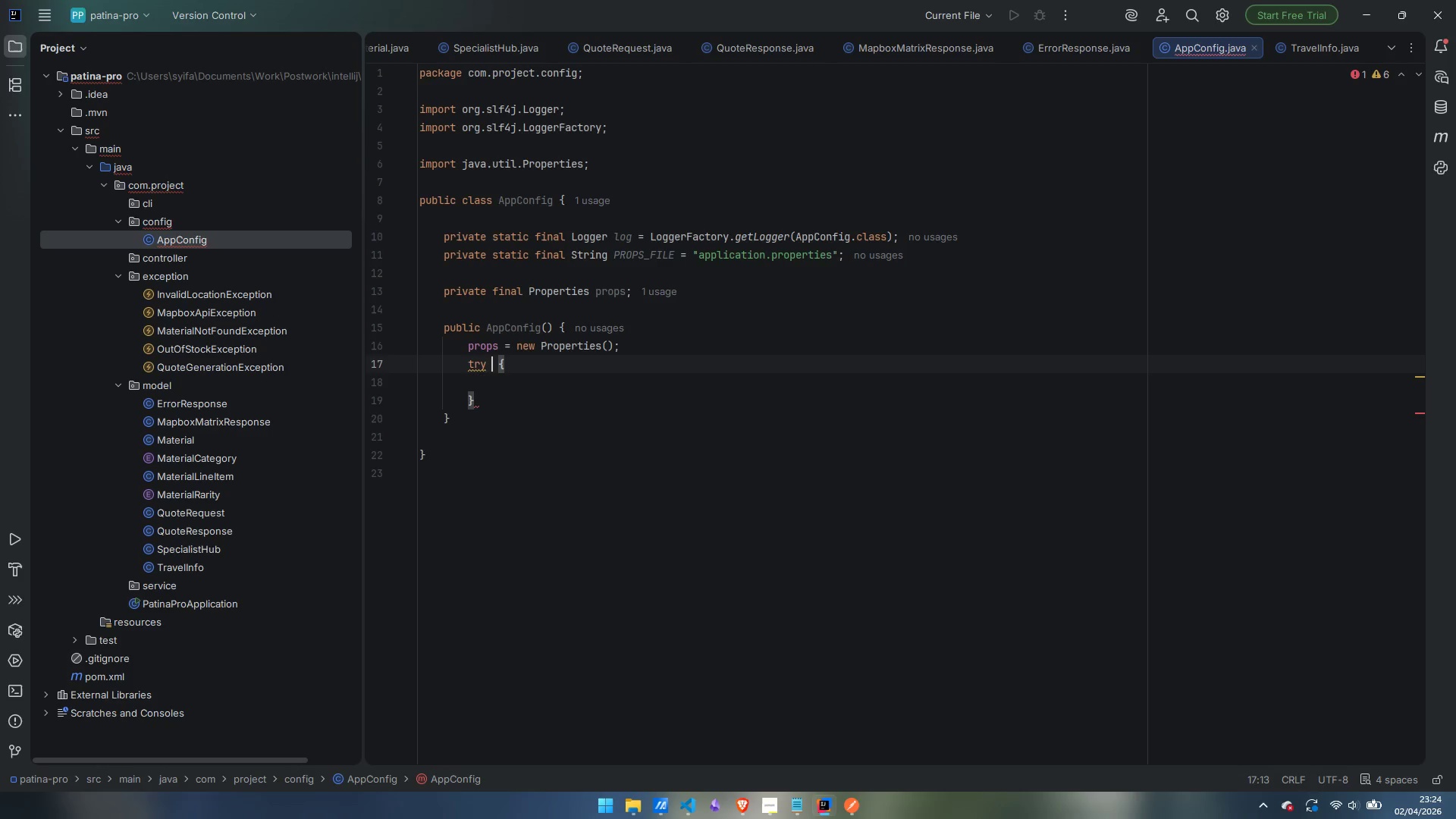 
wait(8.69)
 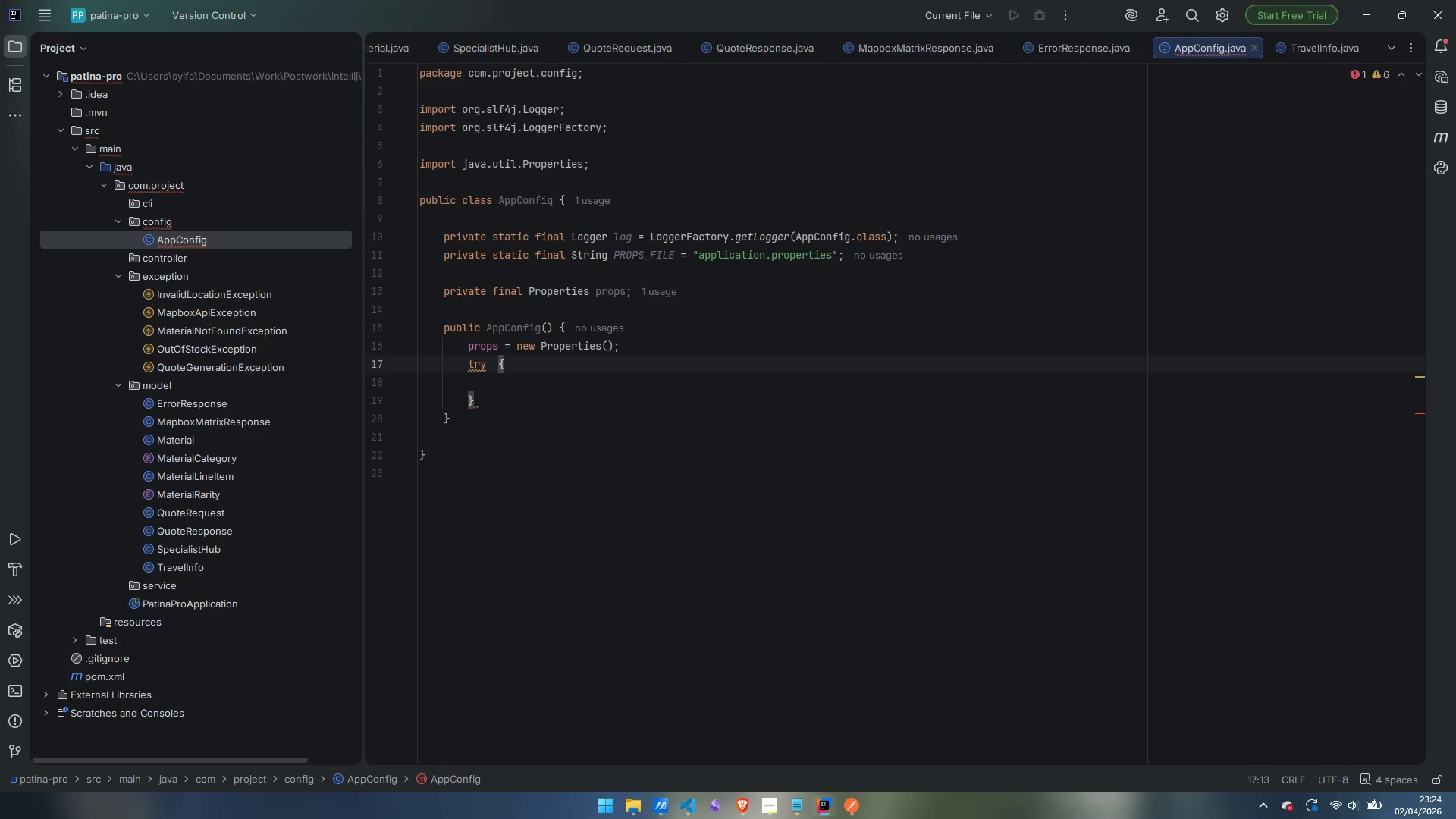 
type((INputStem)
key(Backspace)
key(Backspace)
type(rea)
 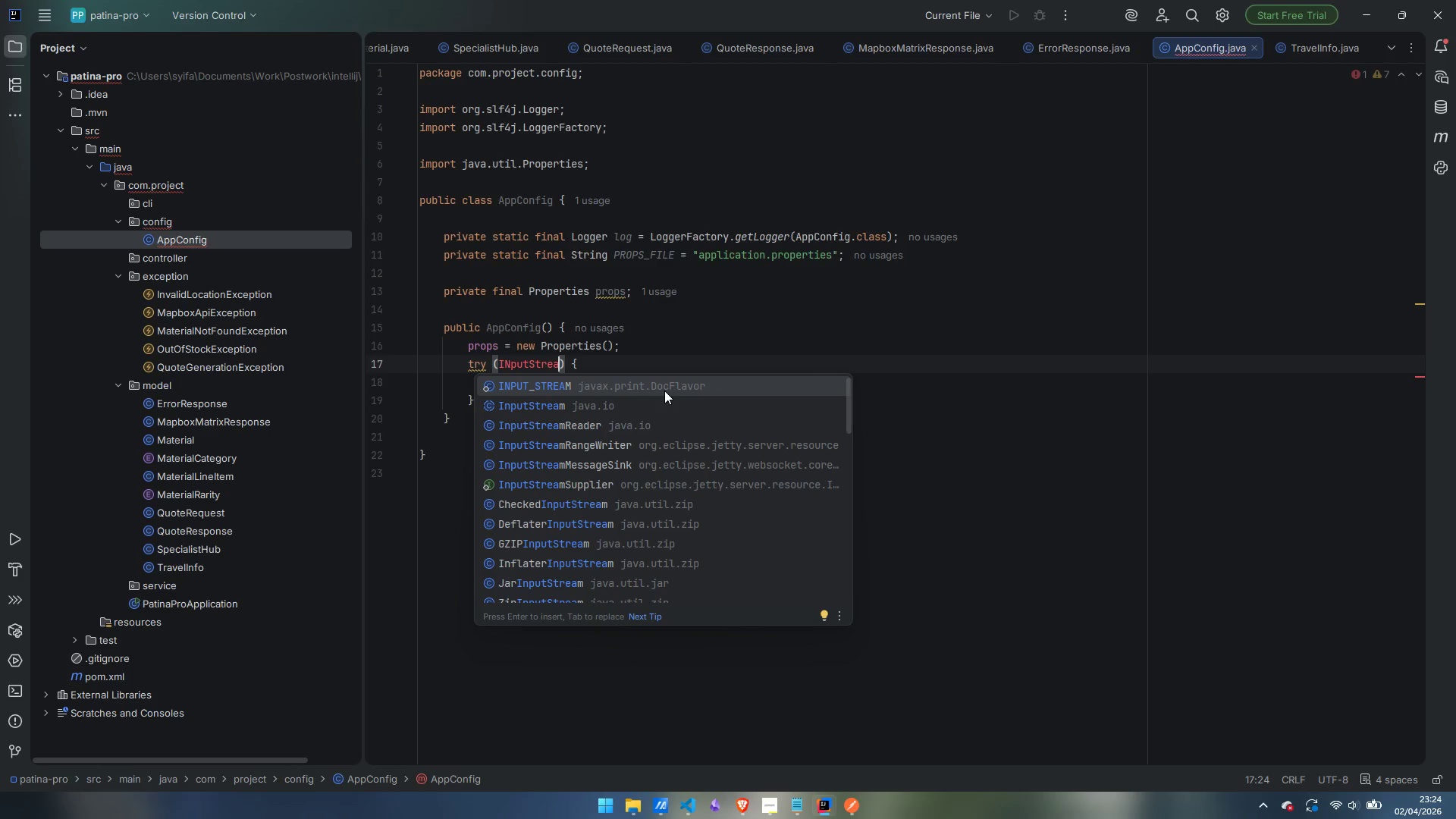 
key(ArrowDown)
 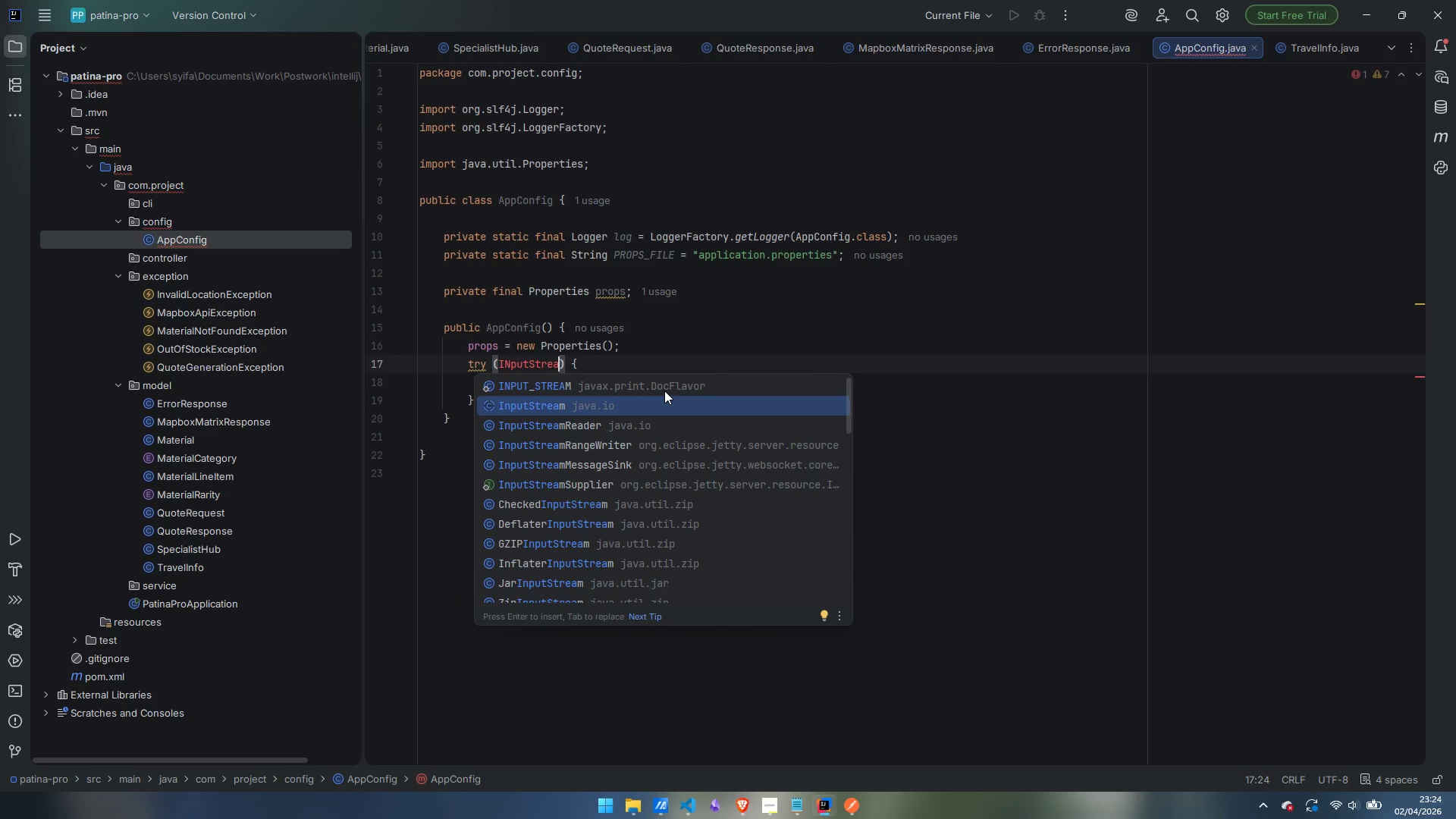 
key(Enter)
 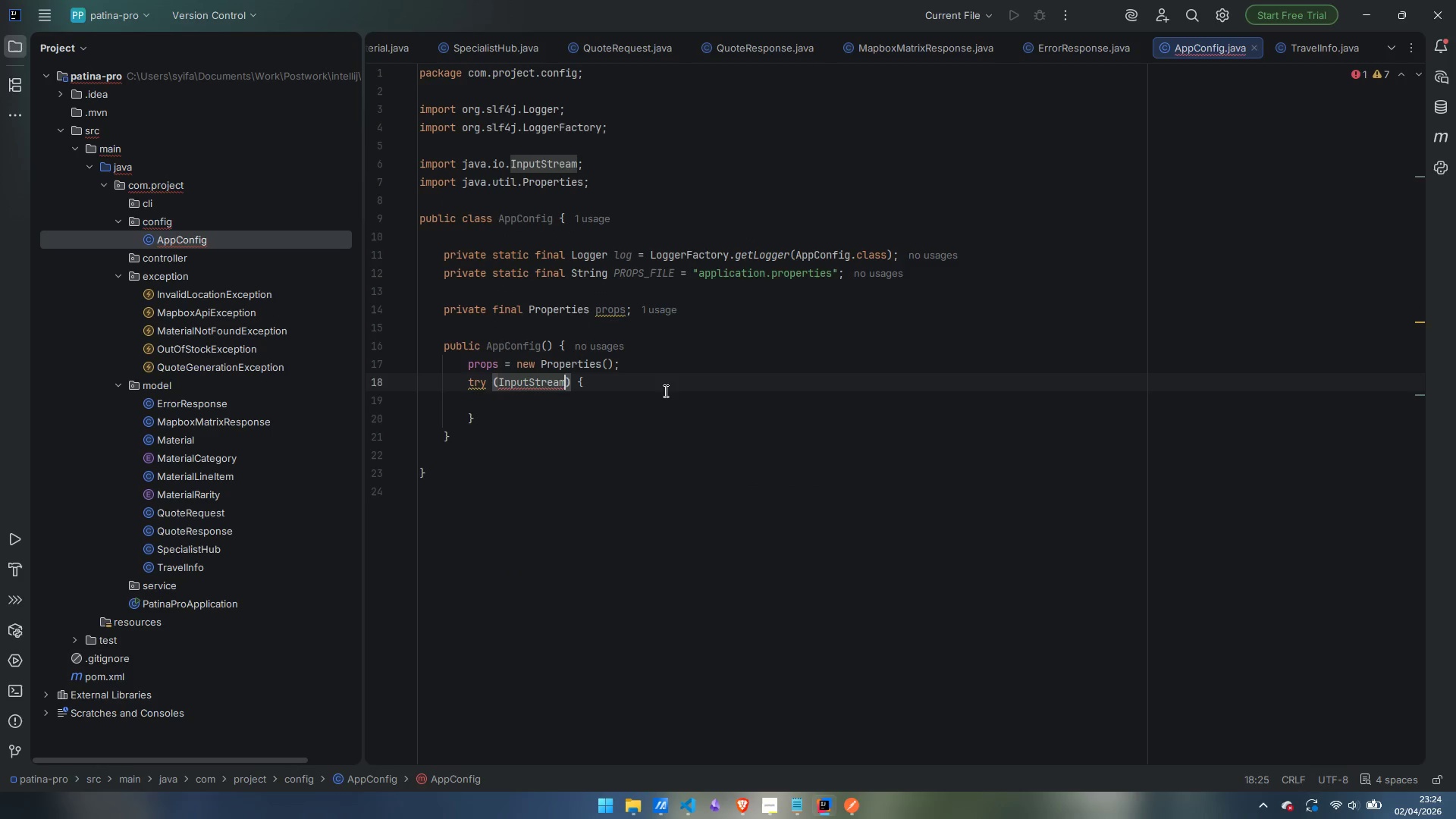 
type( in )
 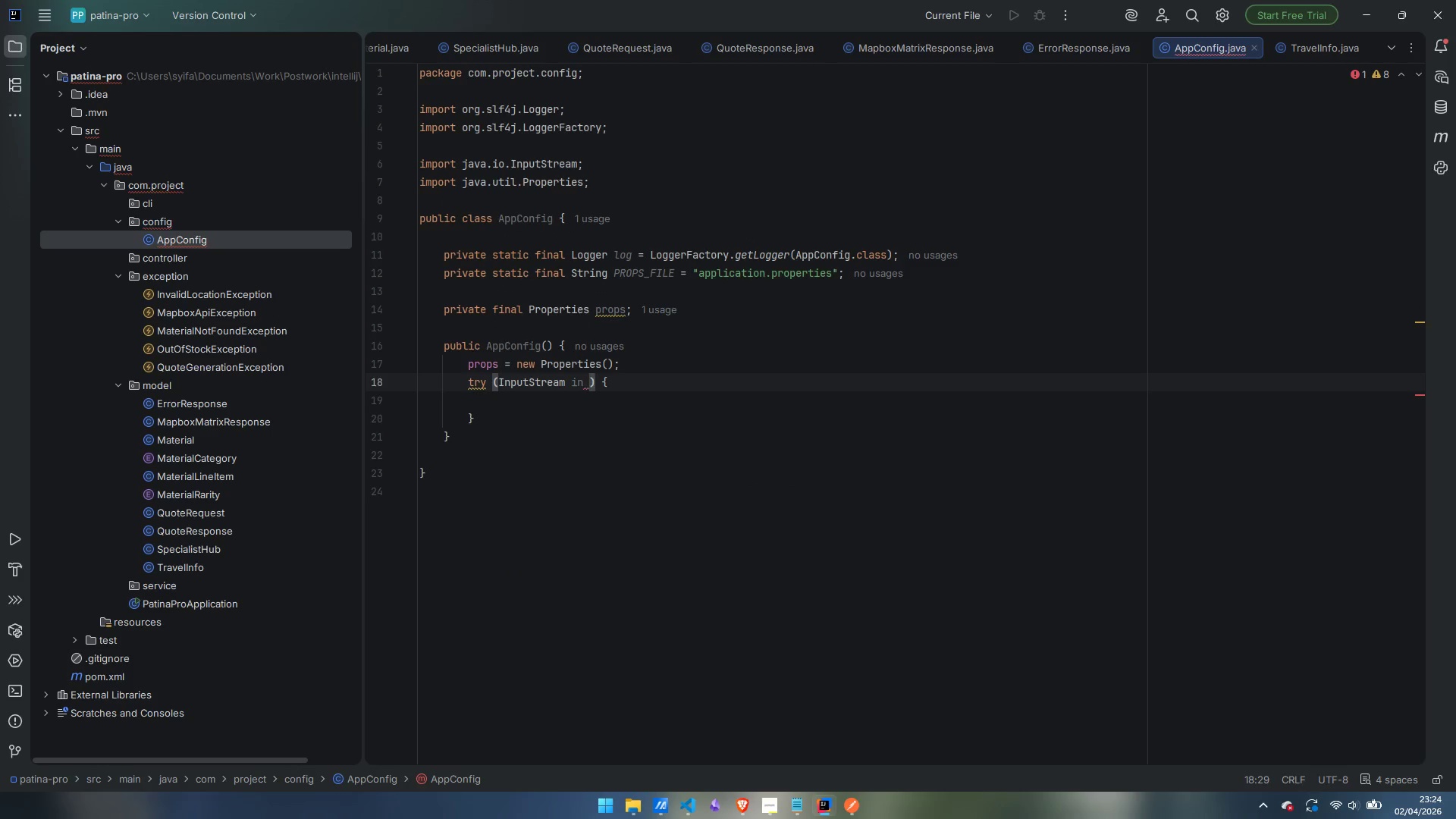 
wait(6.64)
 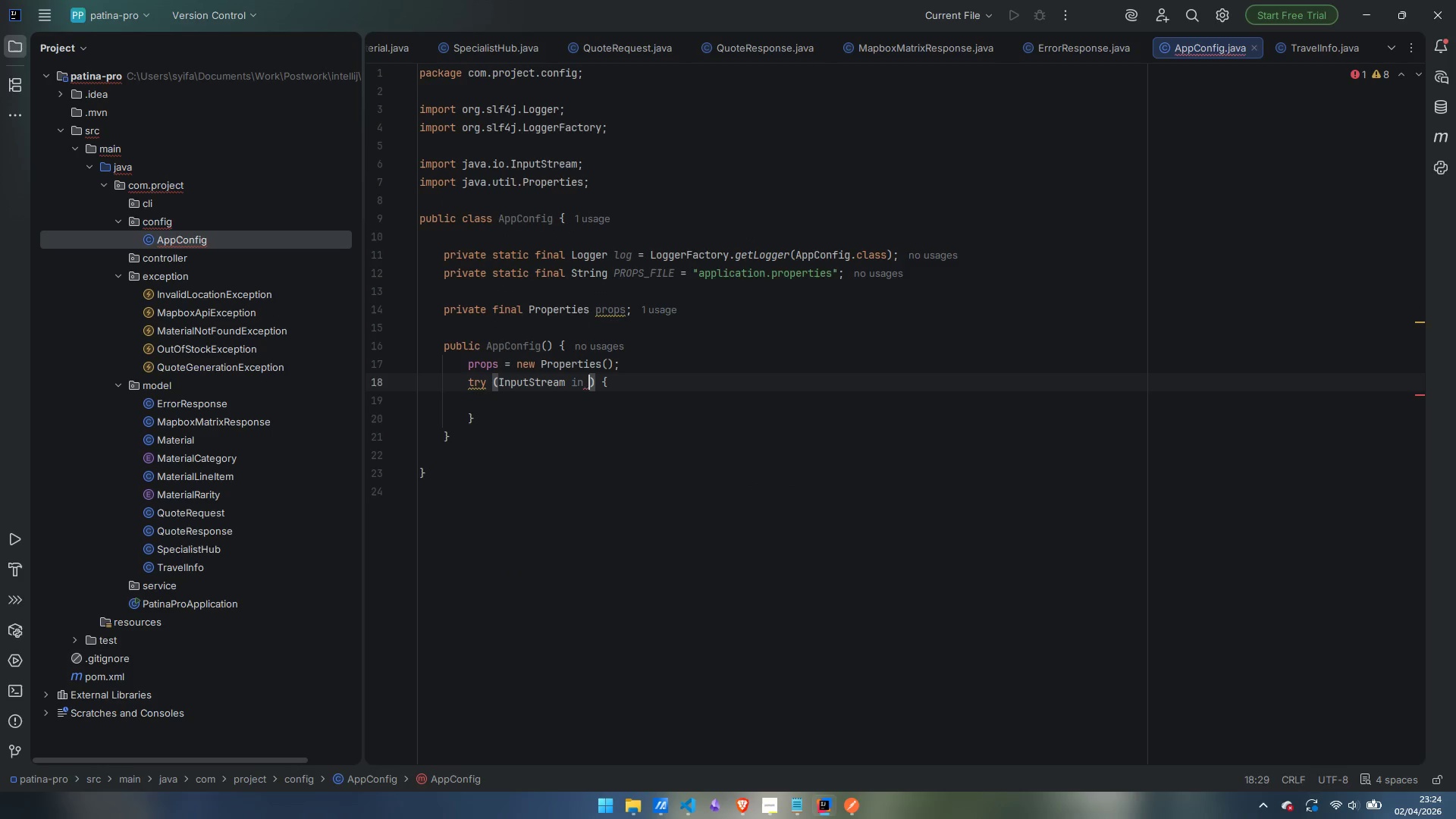 
type(= getClass().getClassLoader().getResourceAsStream(PROPS_FILE)
 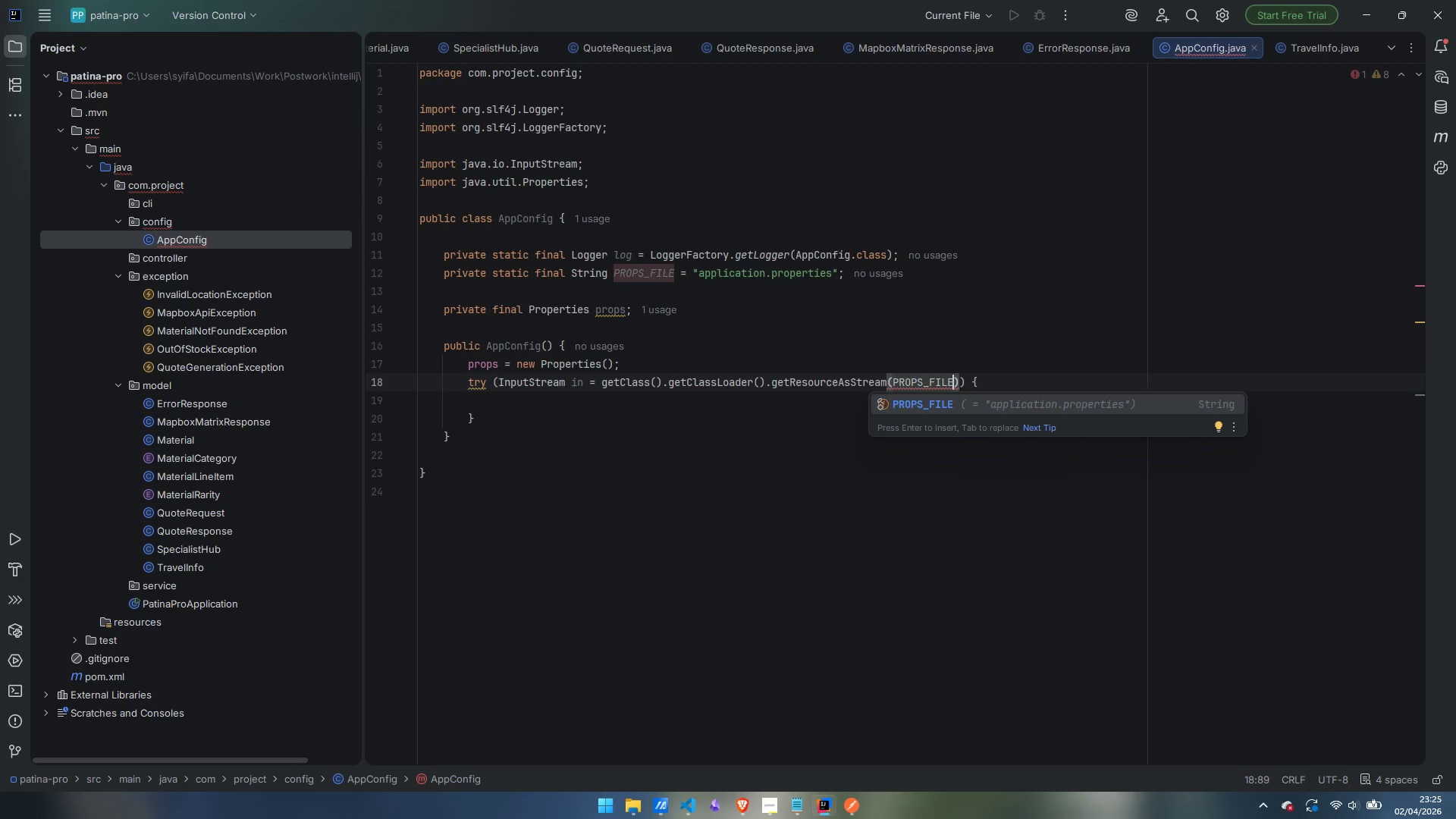 
key(ArrowRight)
 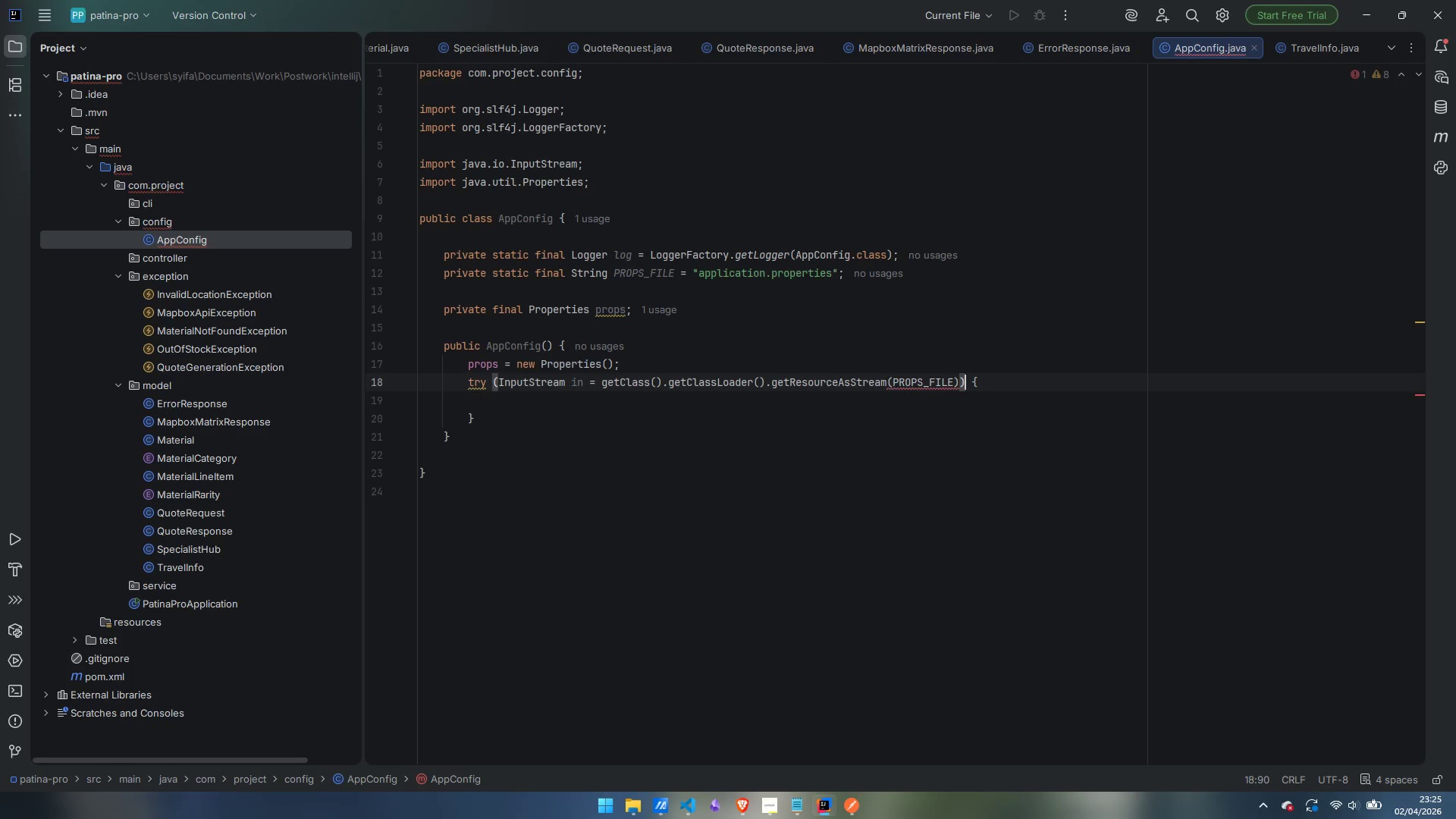 
key(ArrowRight)
 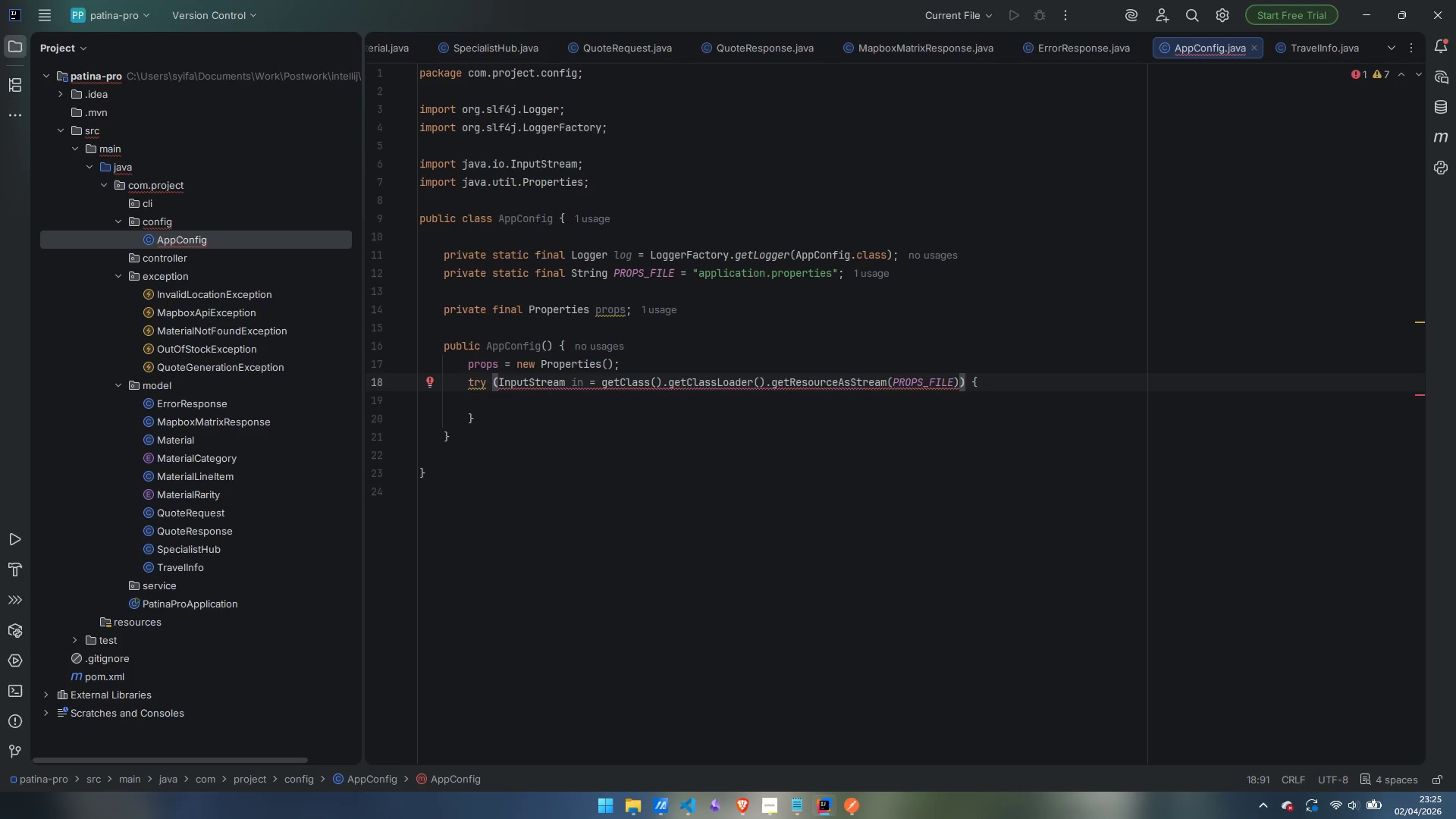 
key(ArrowRight)
 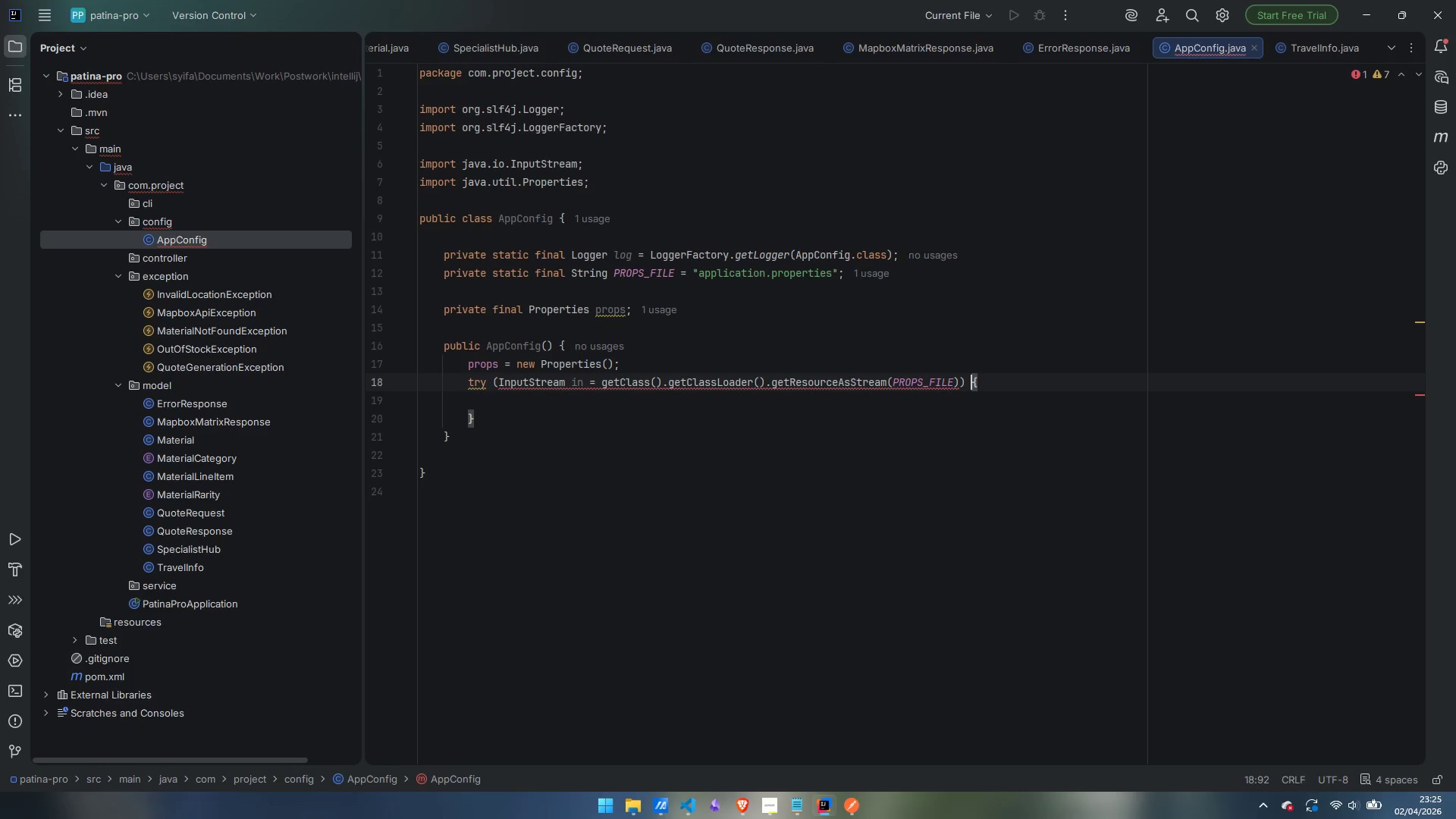 
key(ArrowDown)
 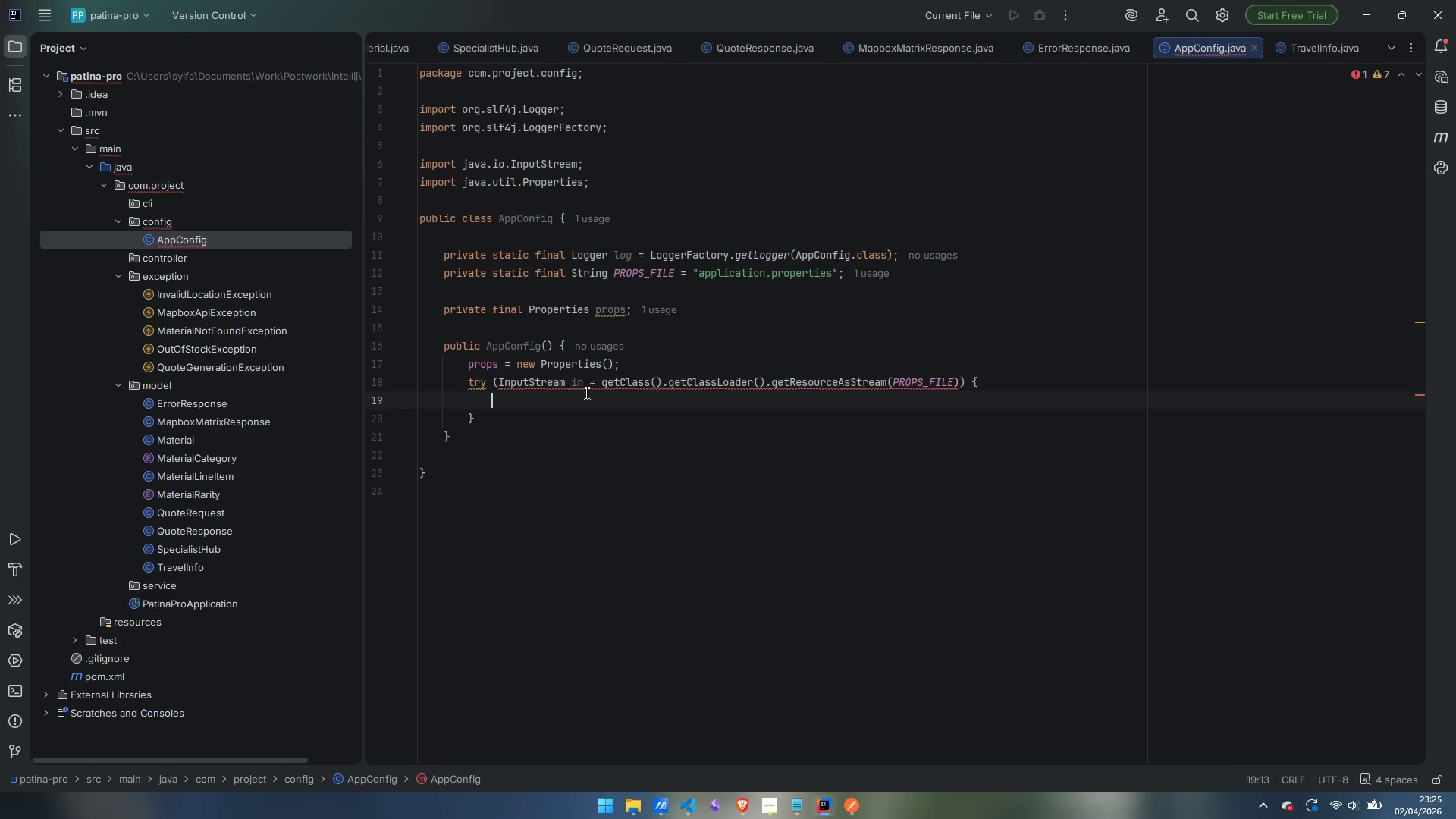 
mouse_move([593, 390])
 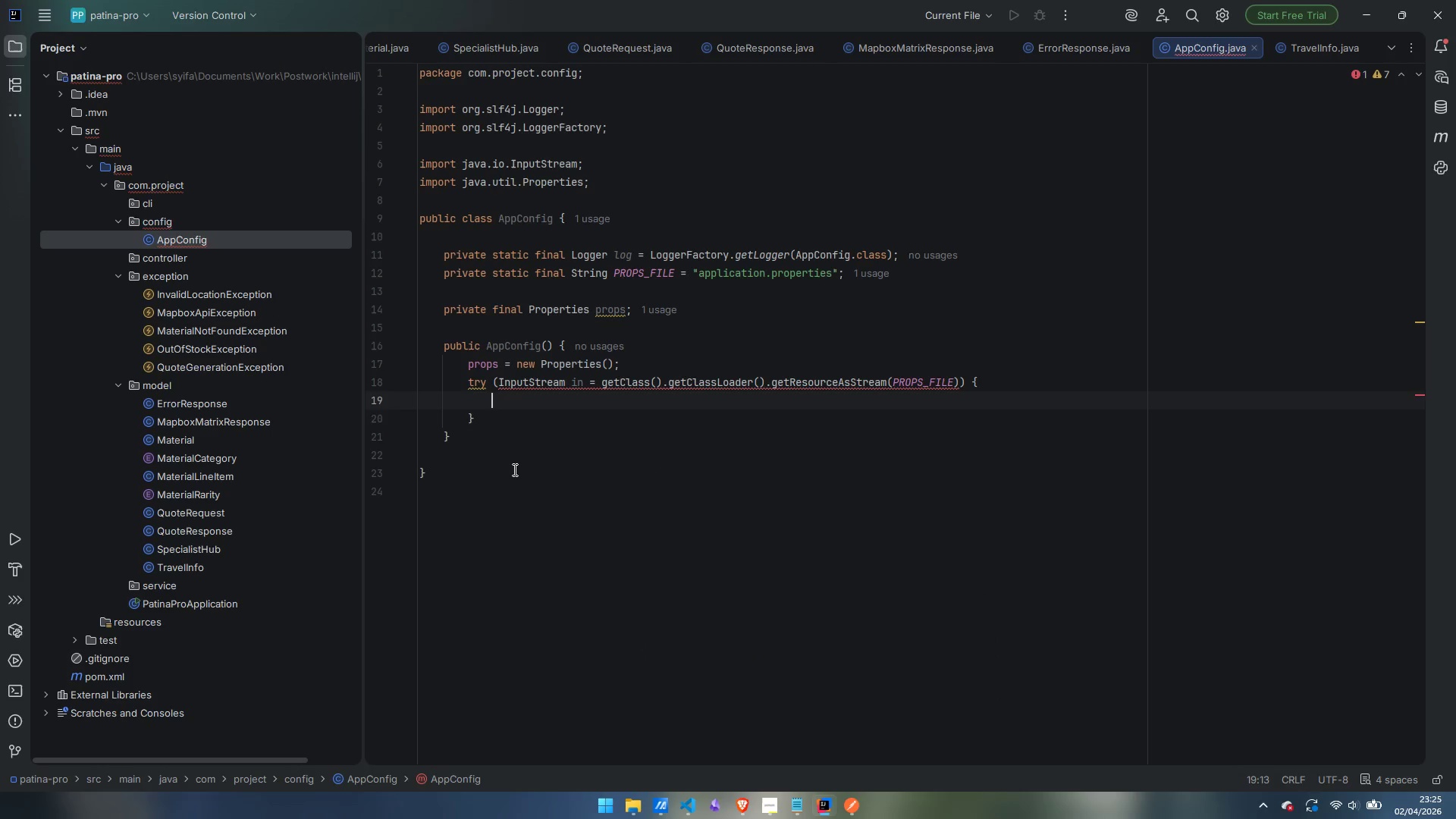 
left_click([498, 419])
 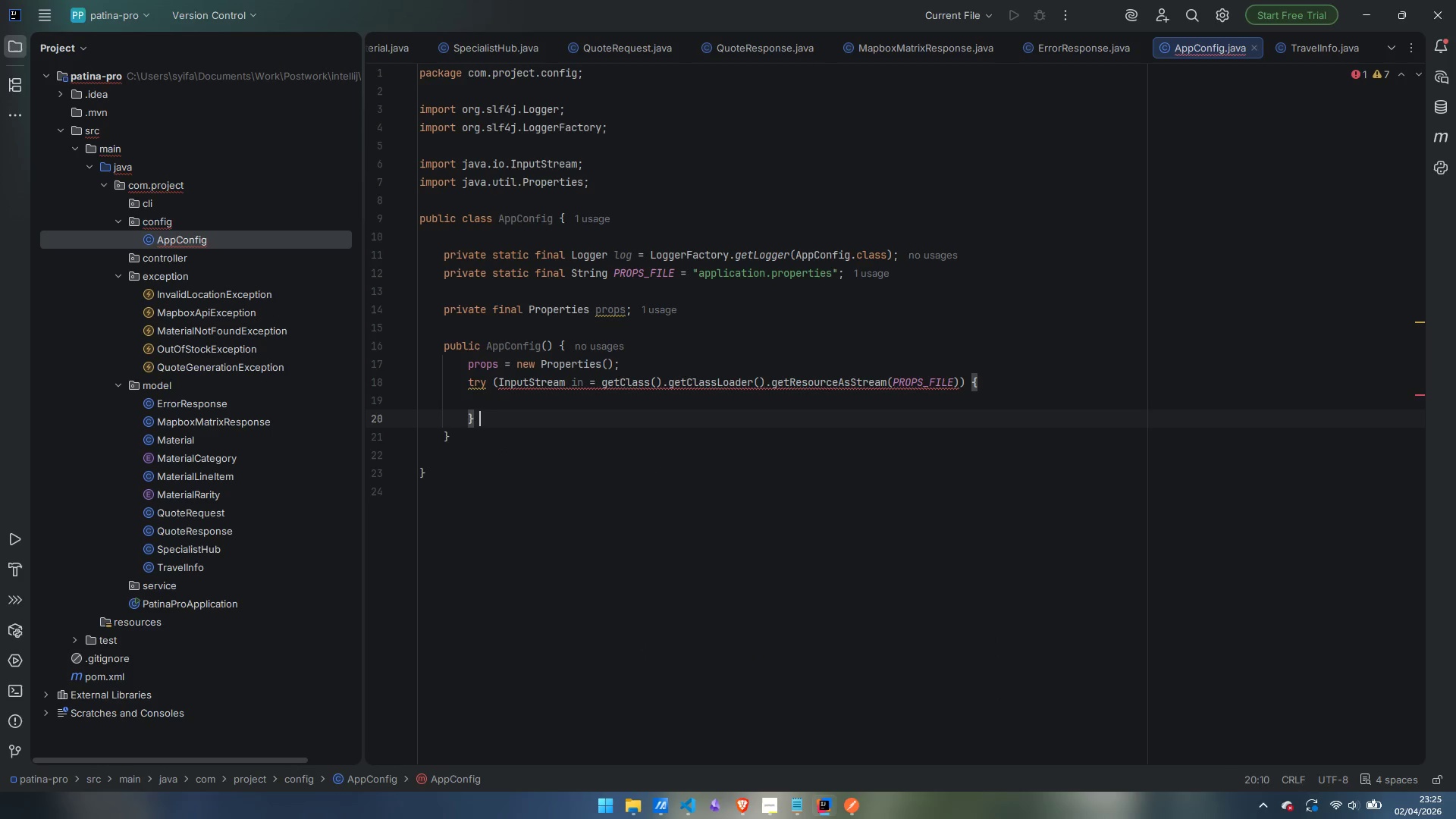 
type( catch )
 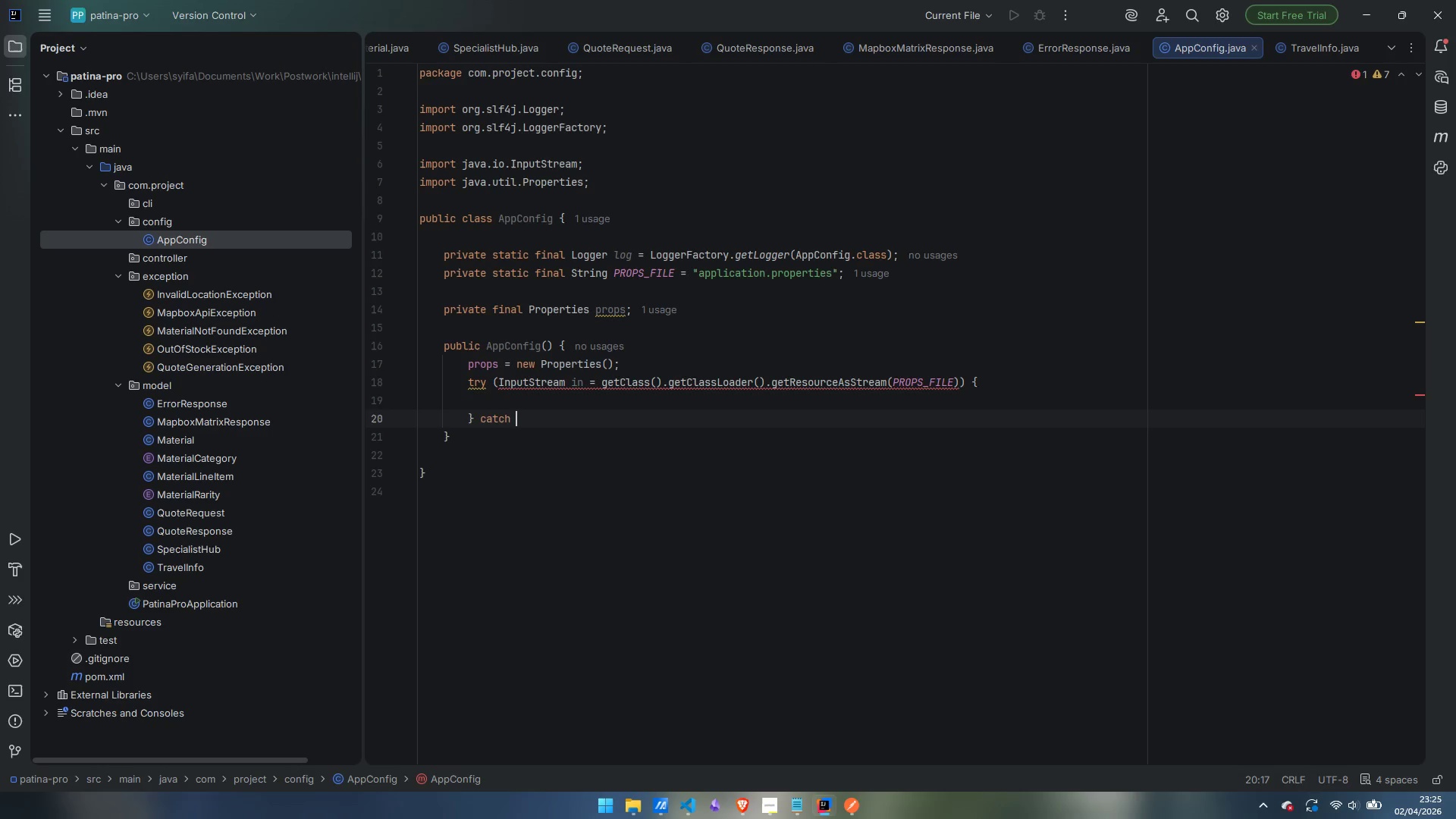 
hold_key(key=ShiftLeft, duration=1.5)
 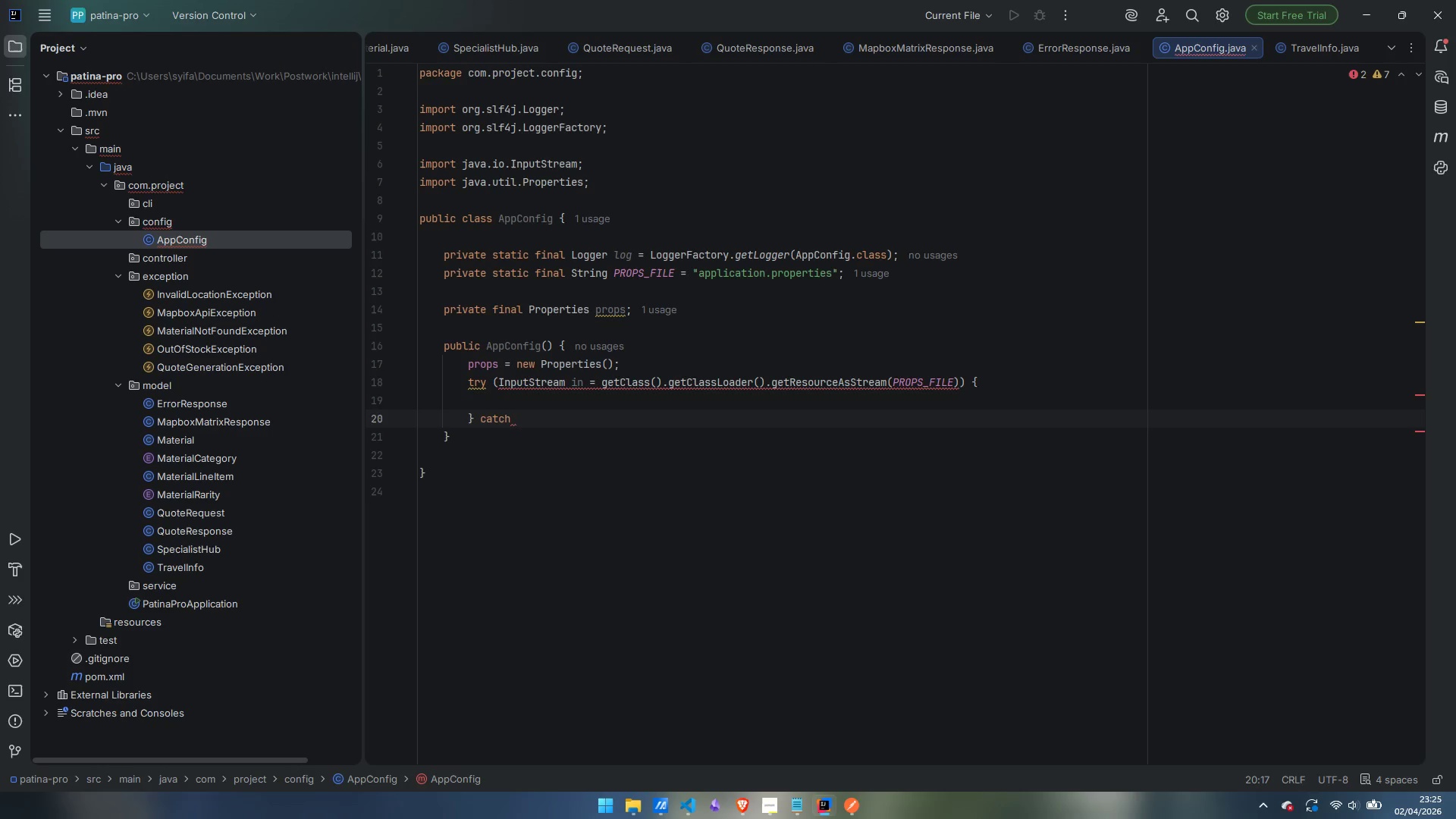 
hold_key(key=ShiftLeft, duration=1.5)
 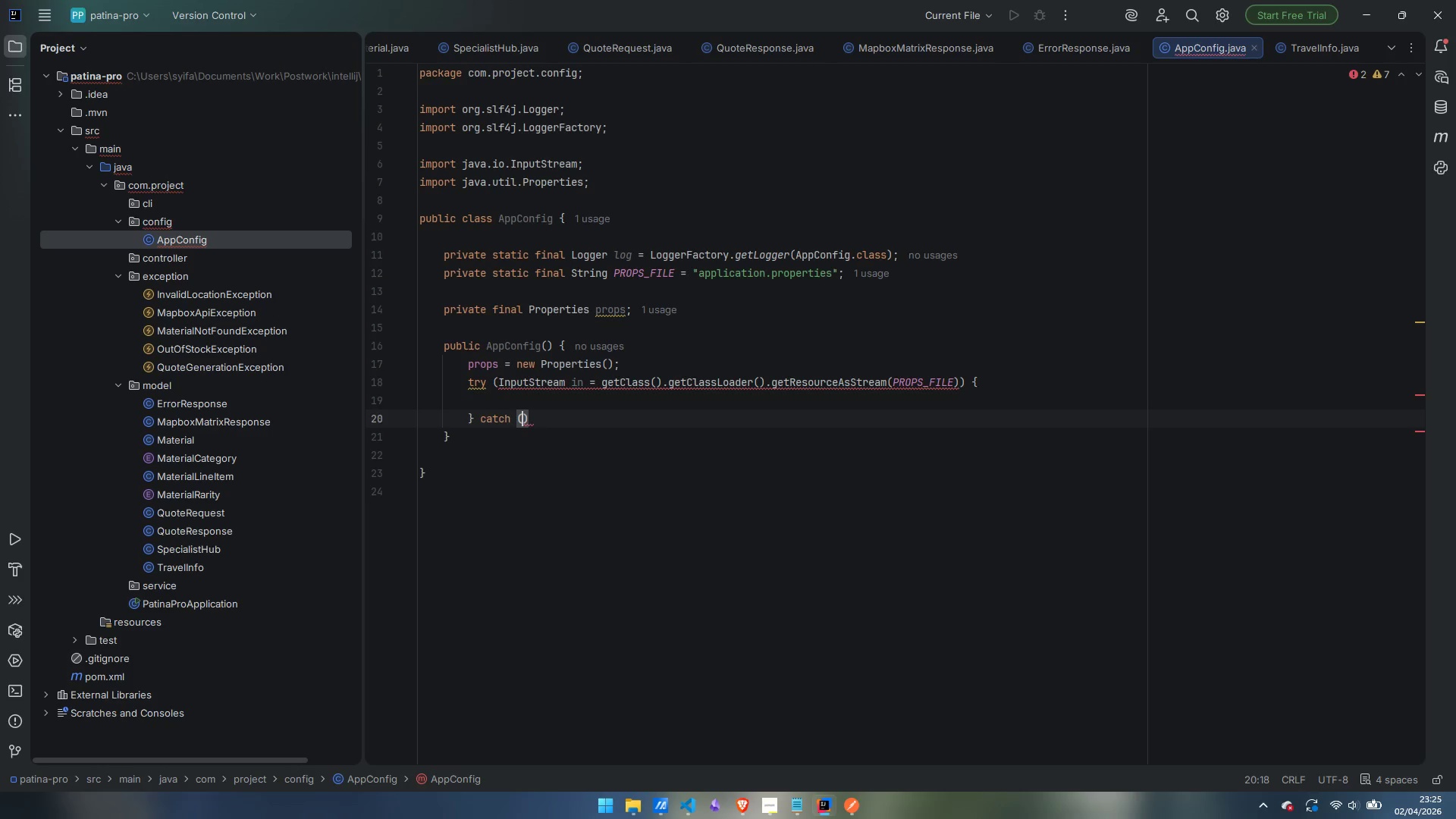 
type((IOException)
 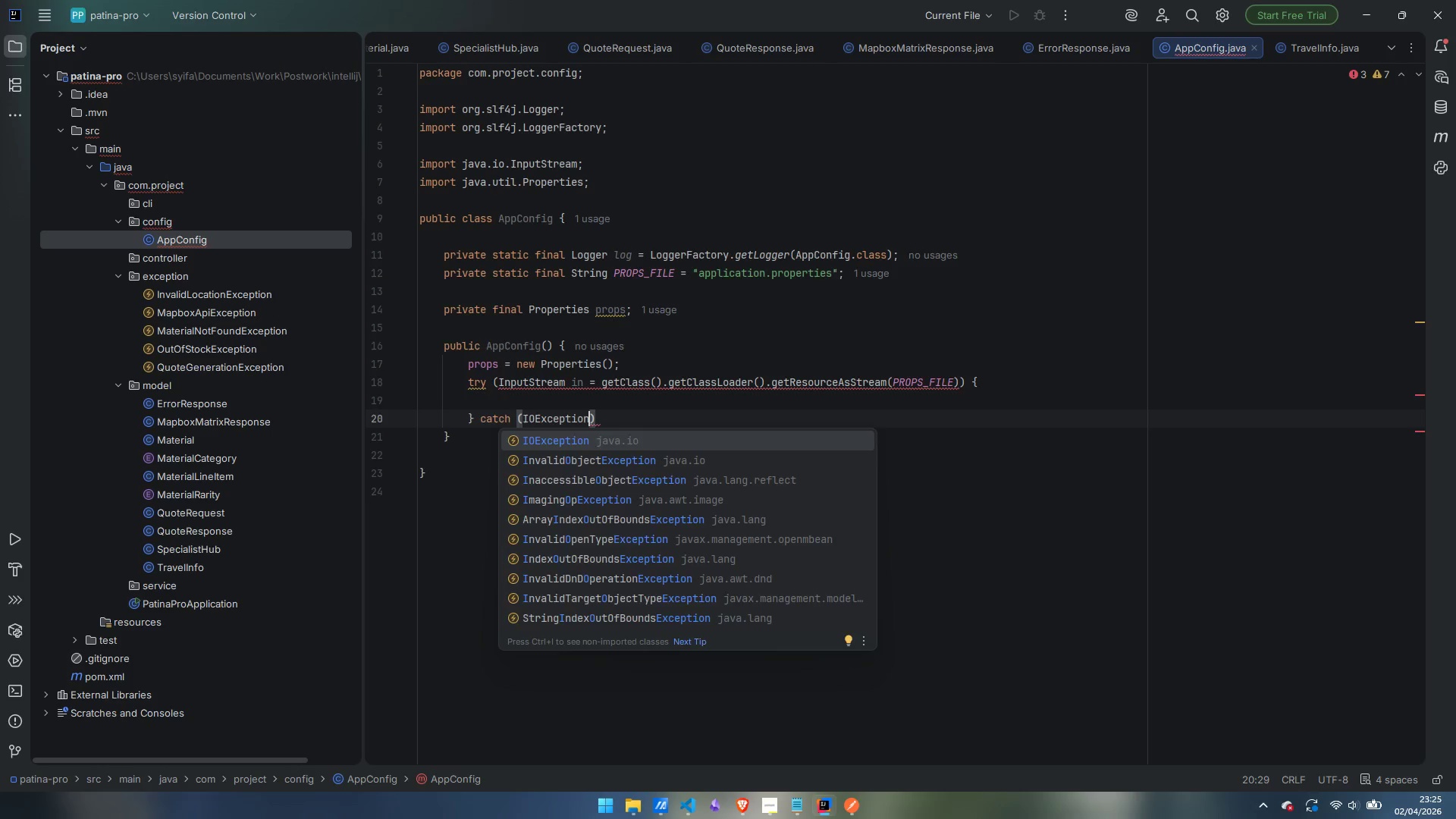 
key(Enter)
 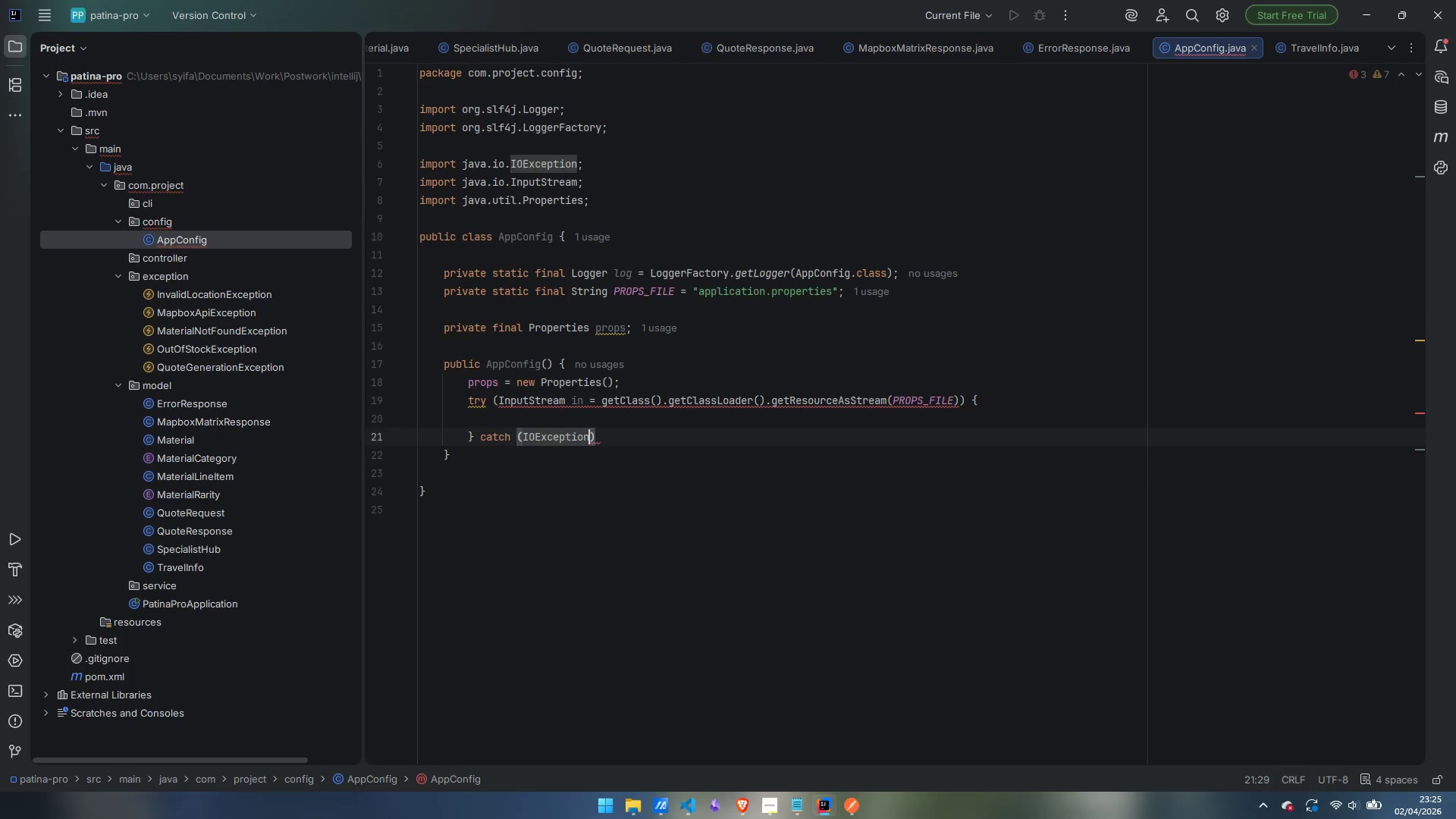 
key(Space)
 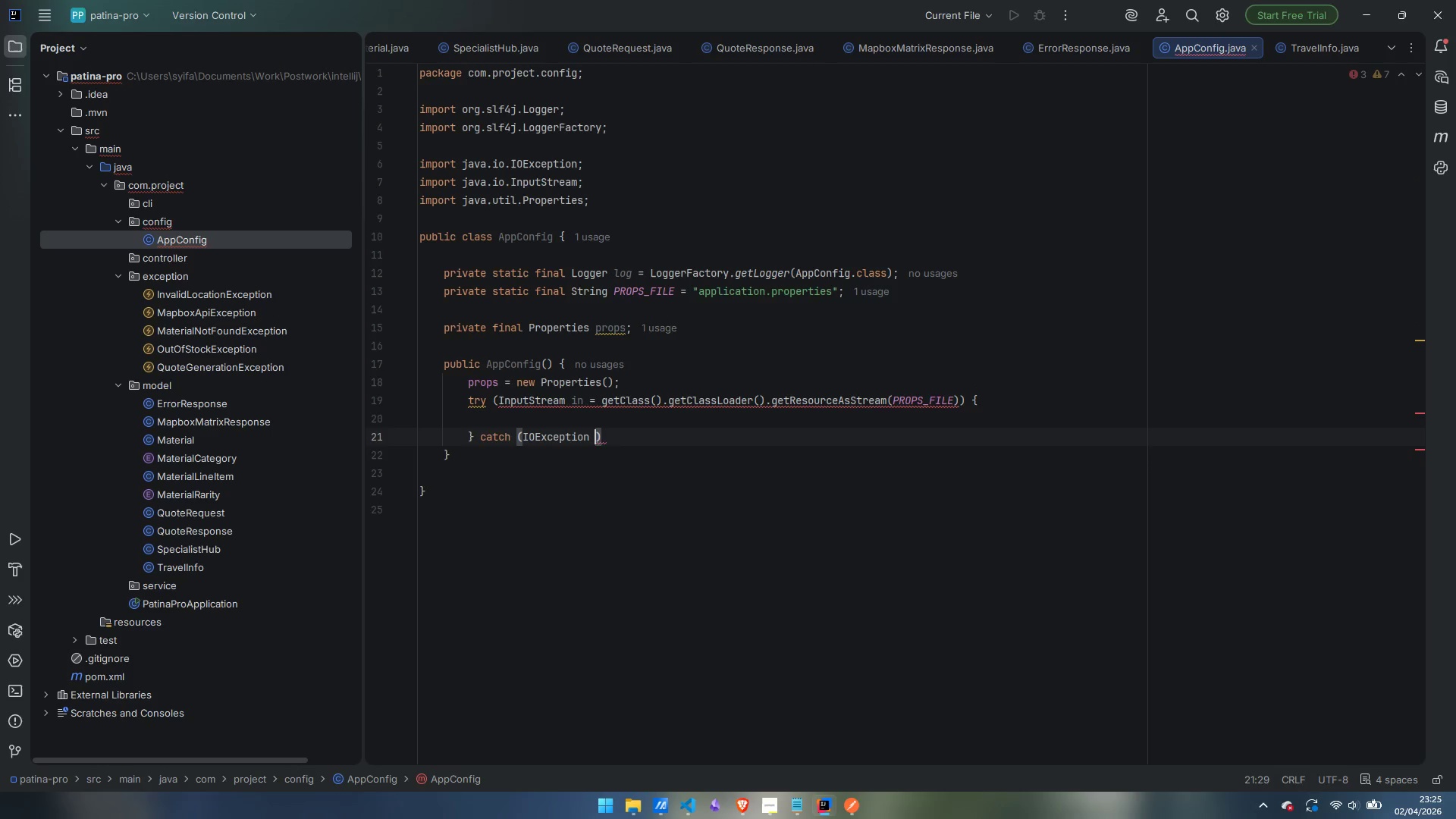 
key(E)
 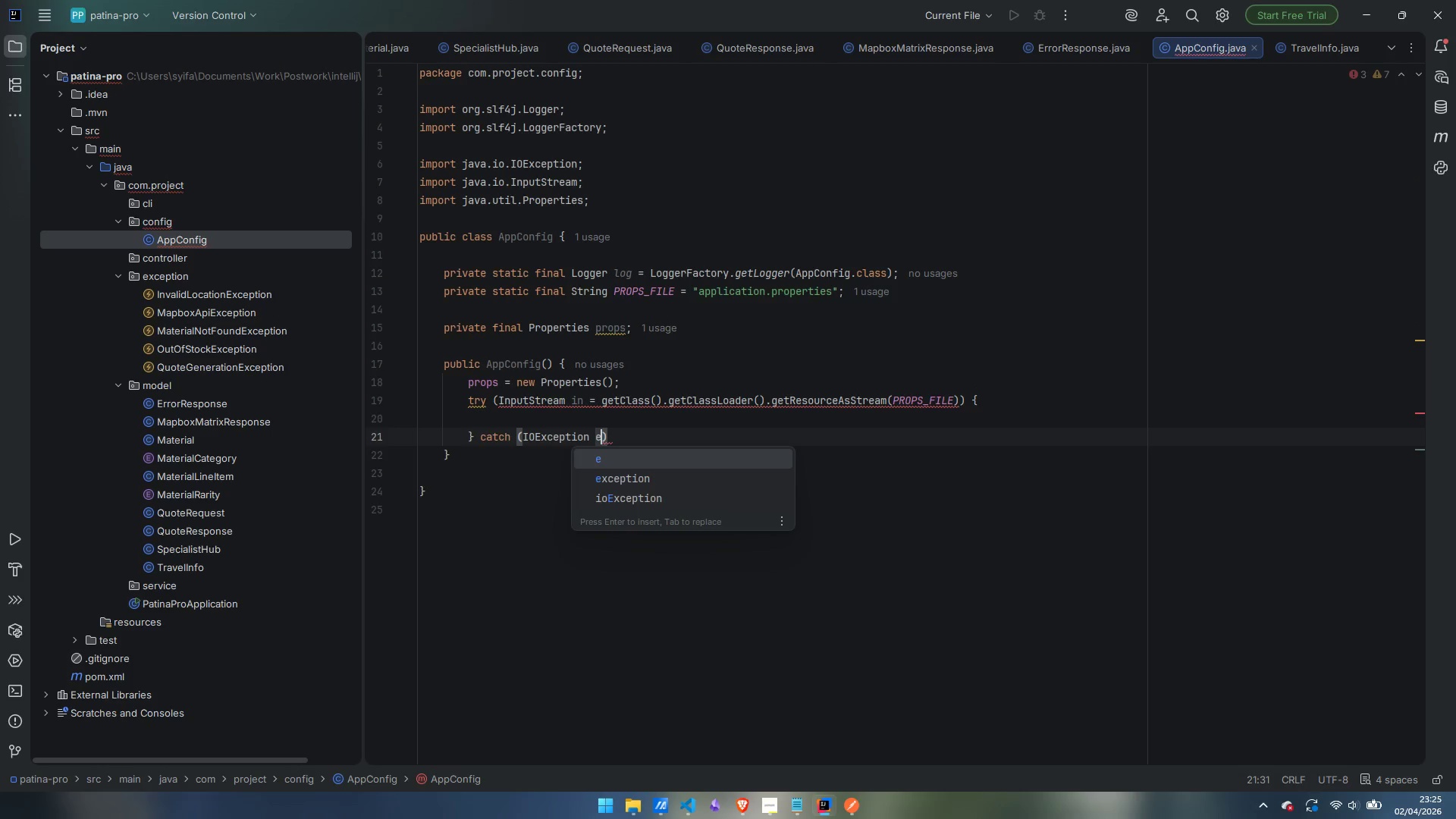 
key(ArrowRight)
 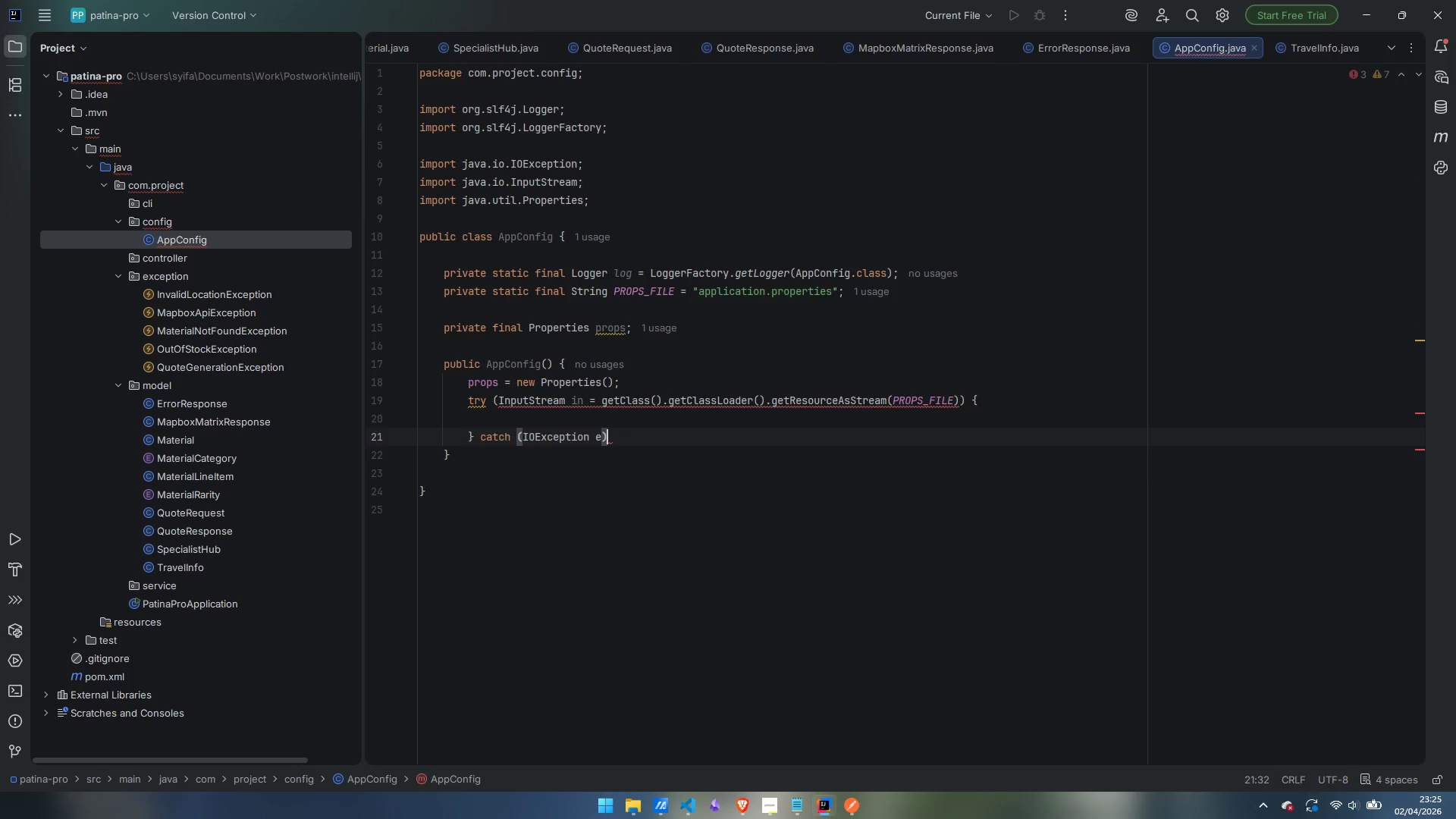 
key(Space)
 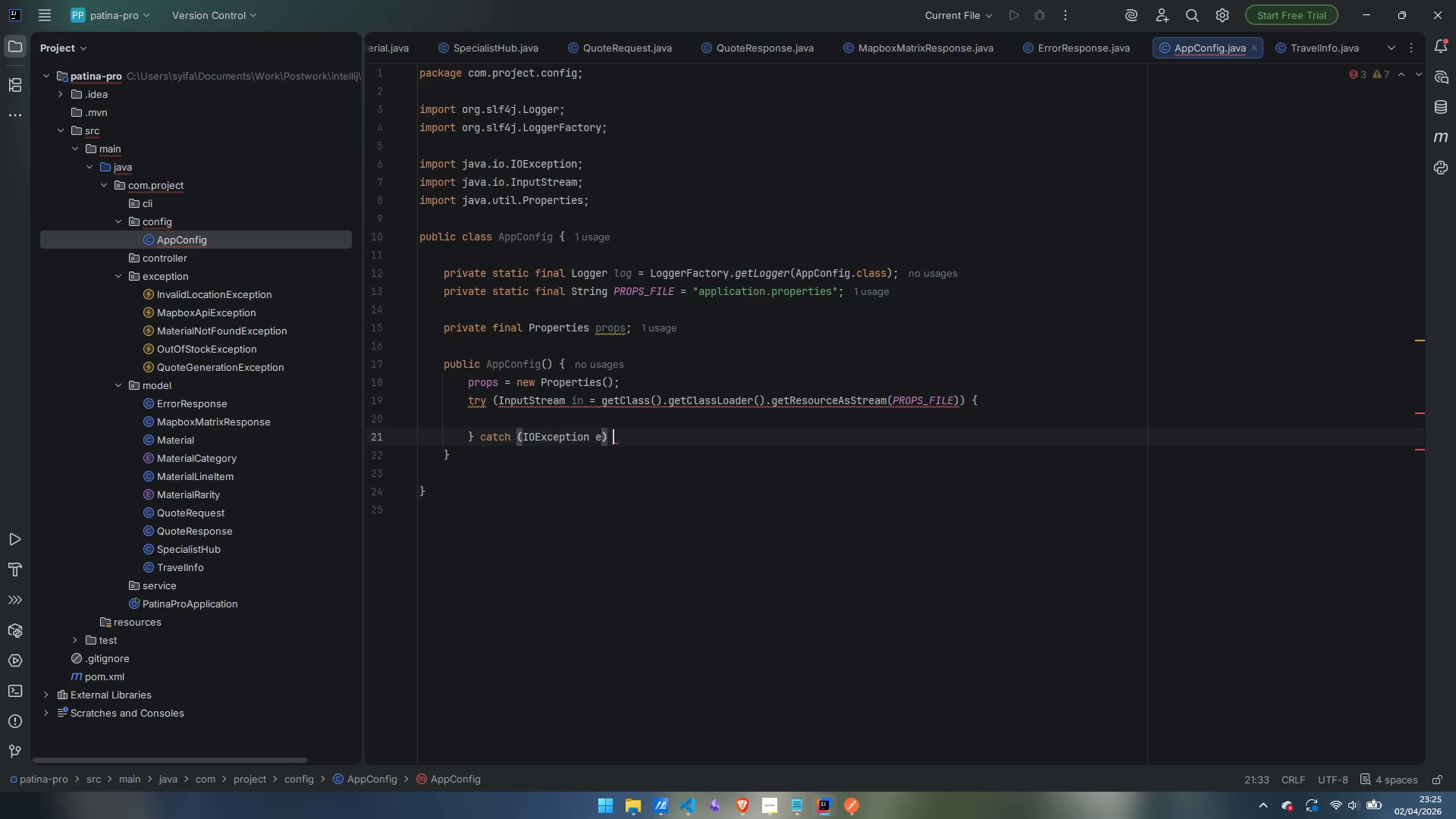 
key(Shift+BracketLeft)
 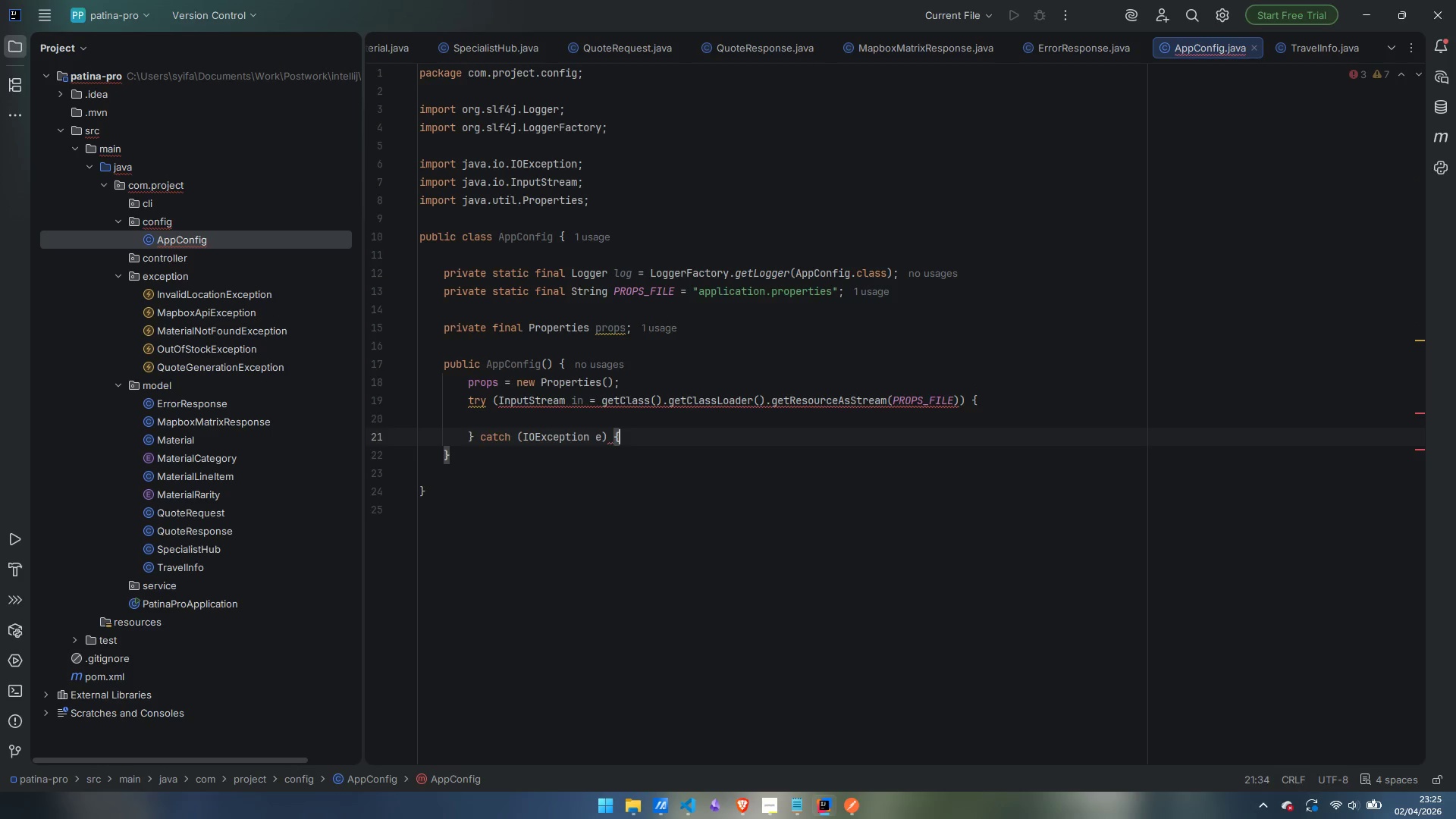 
key(Enter)
 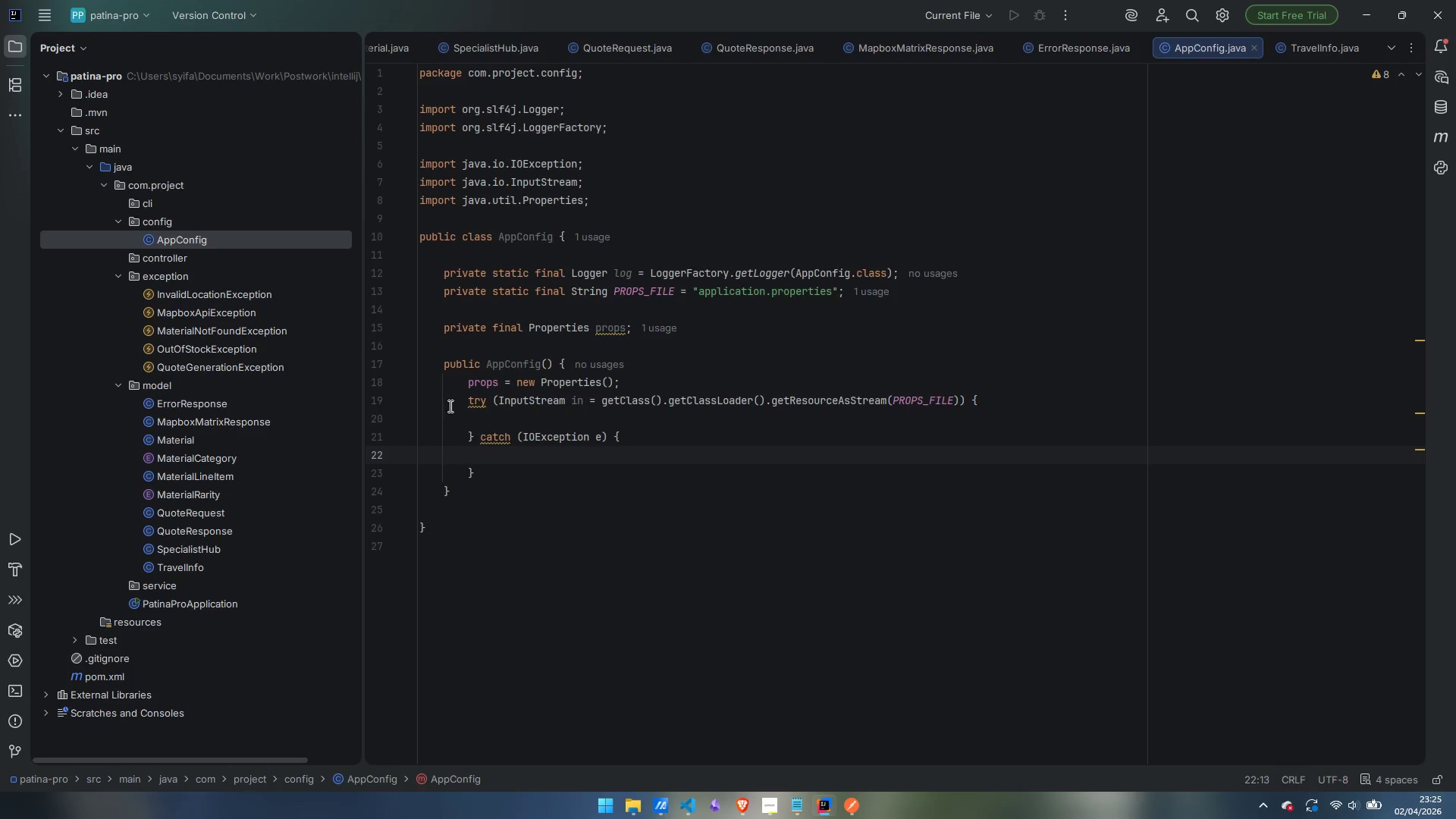 
left_click([554, 410])
 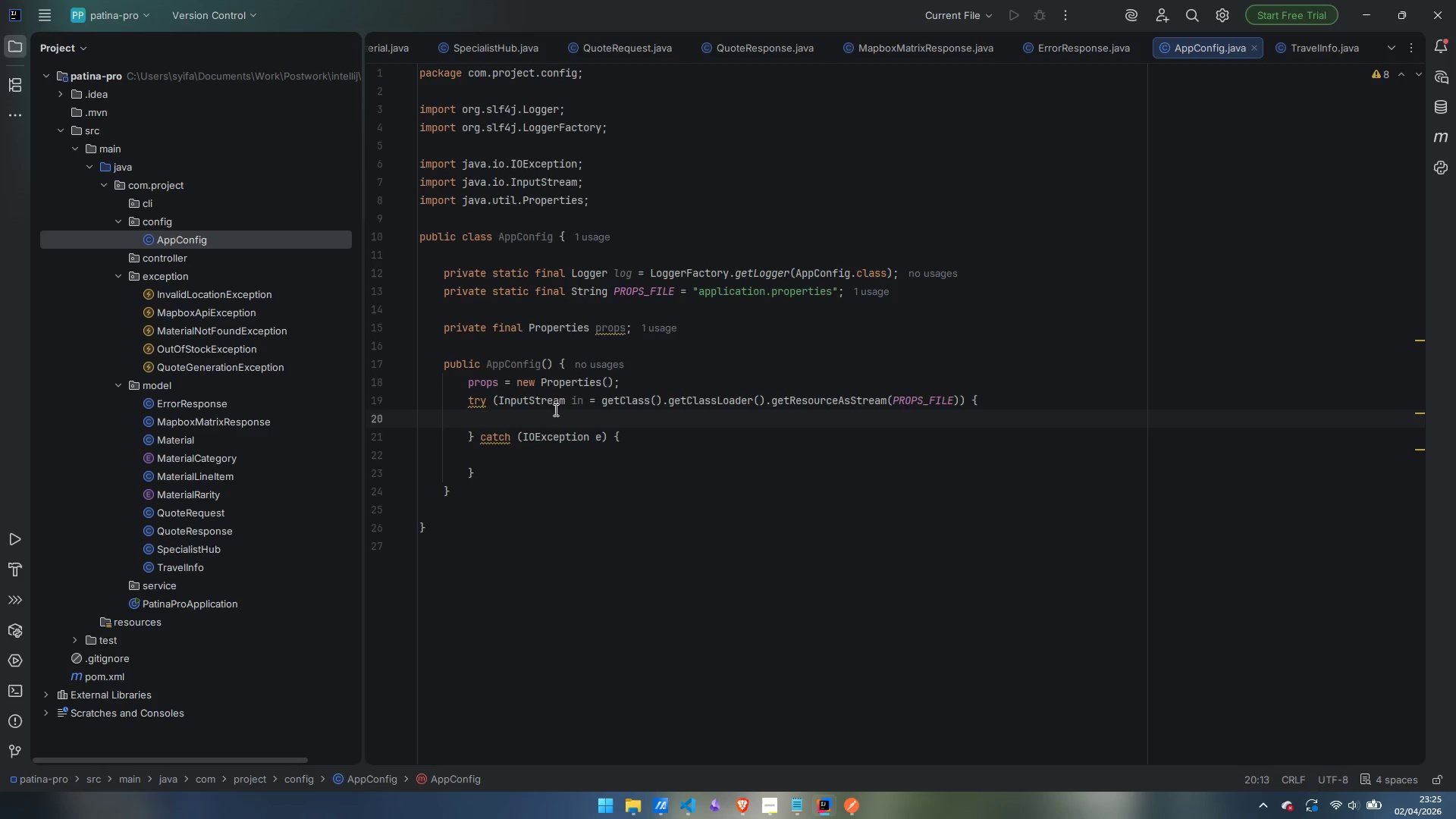 
wait(7.67)
 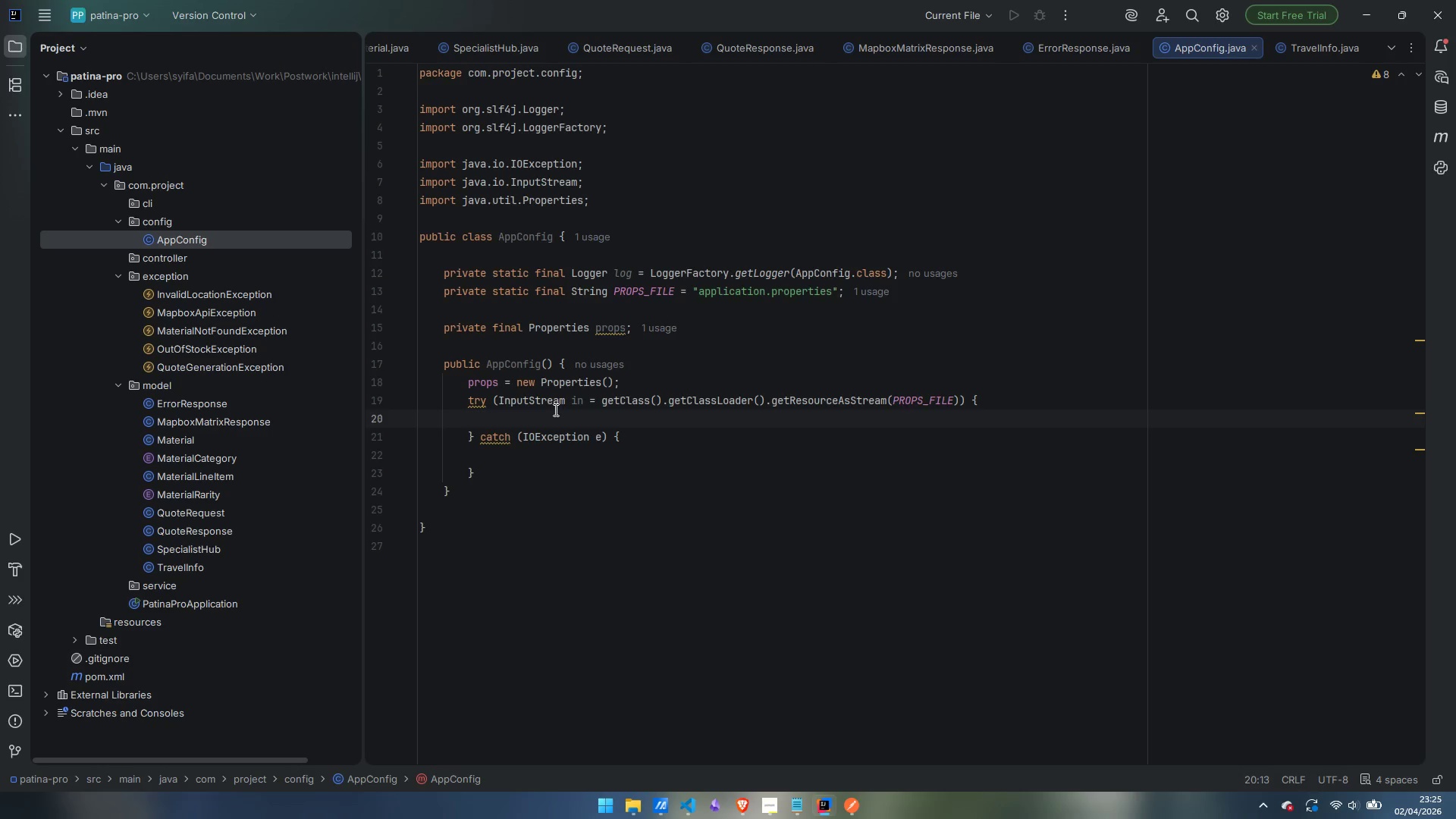 
type(if (in -)
key(Backspace)
type(==)
 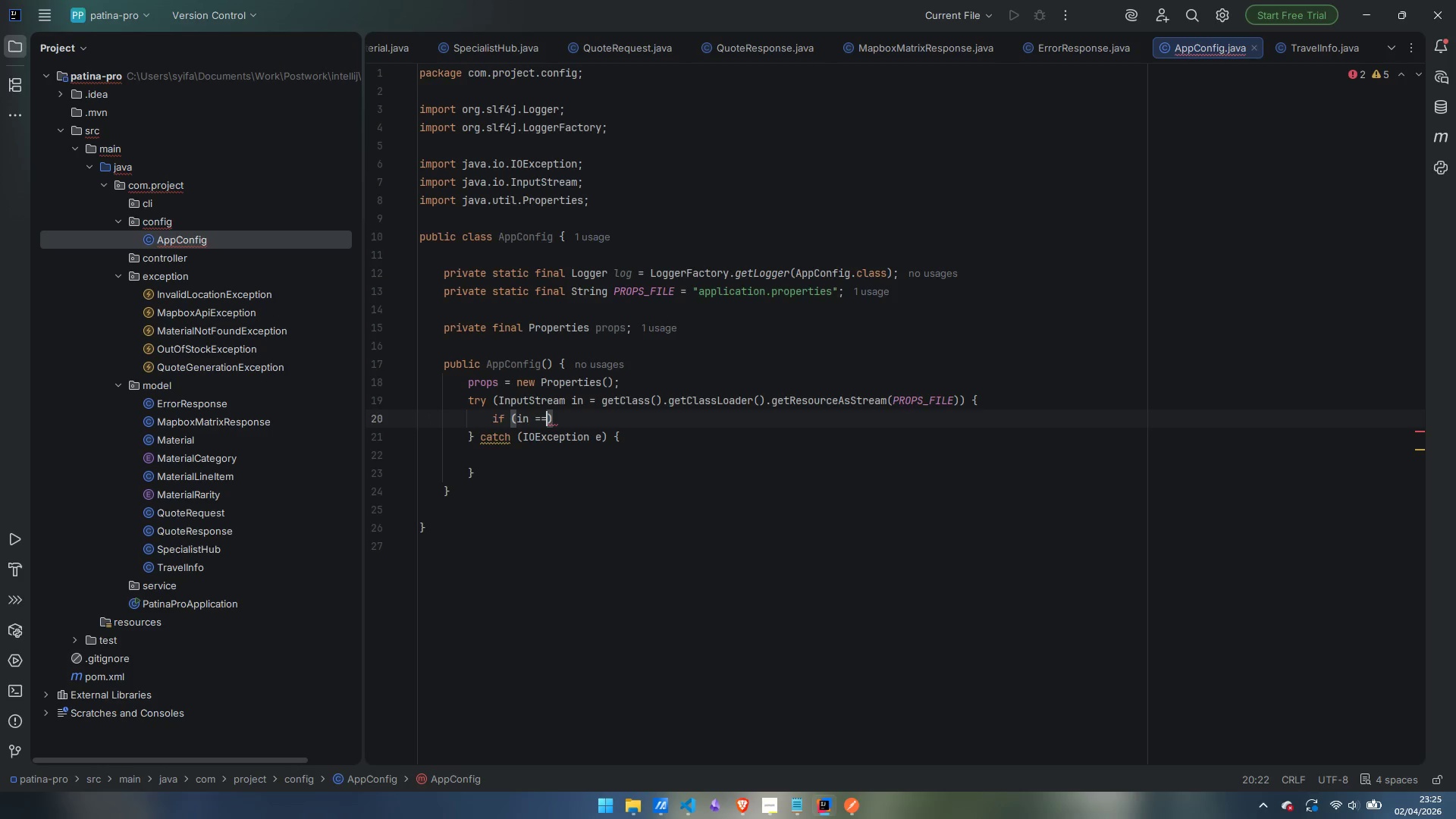 
type(null)
 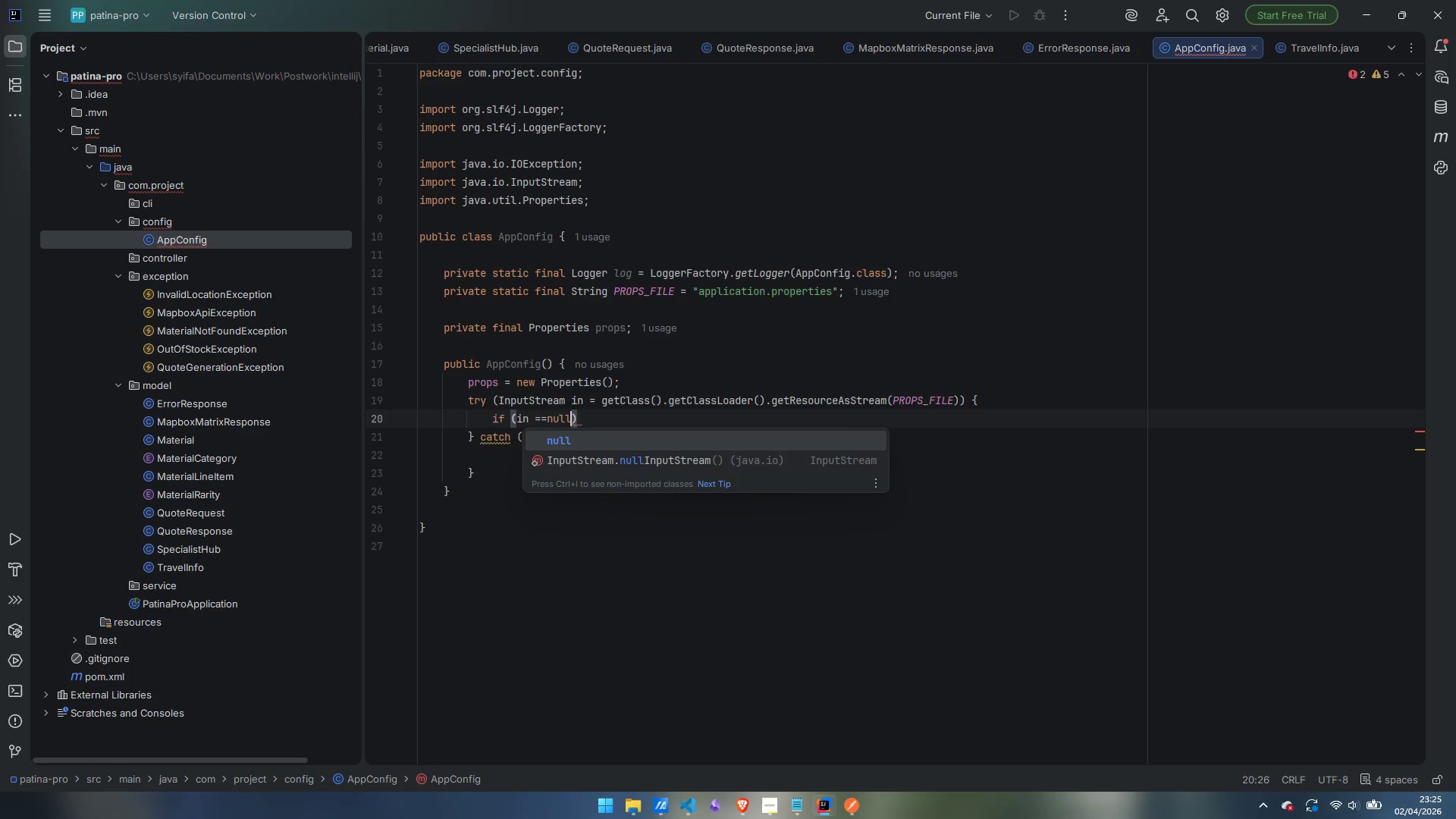 
key(ArrowLeft)
 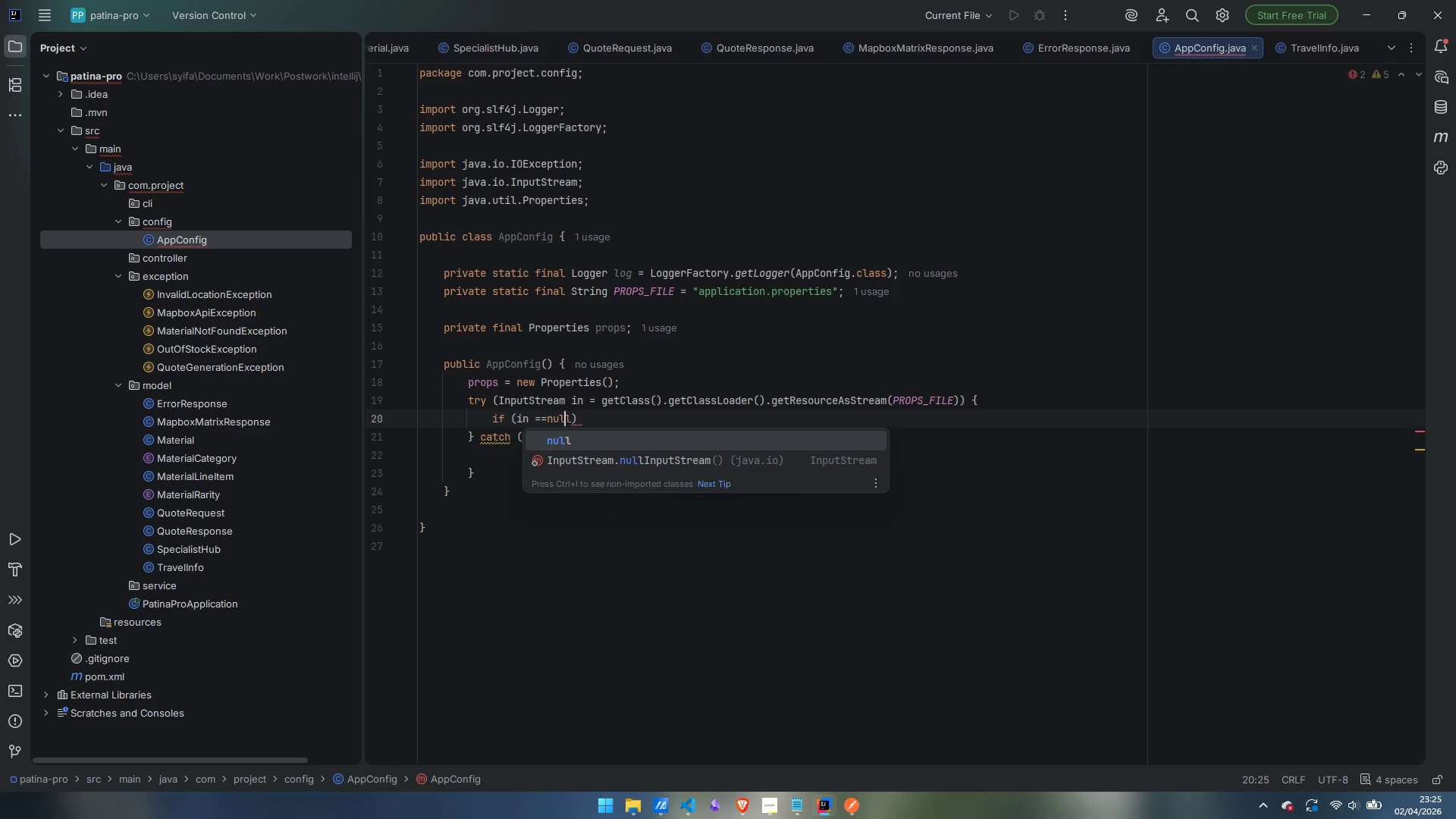 
key(Control+ControlLeft)
 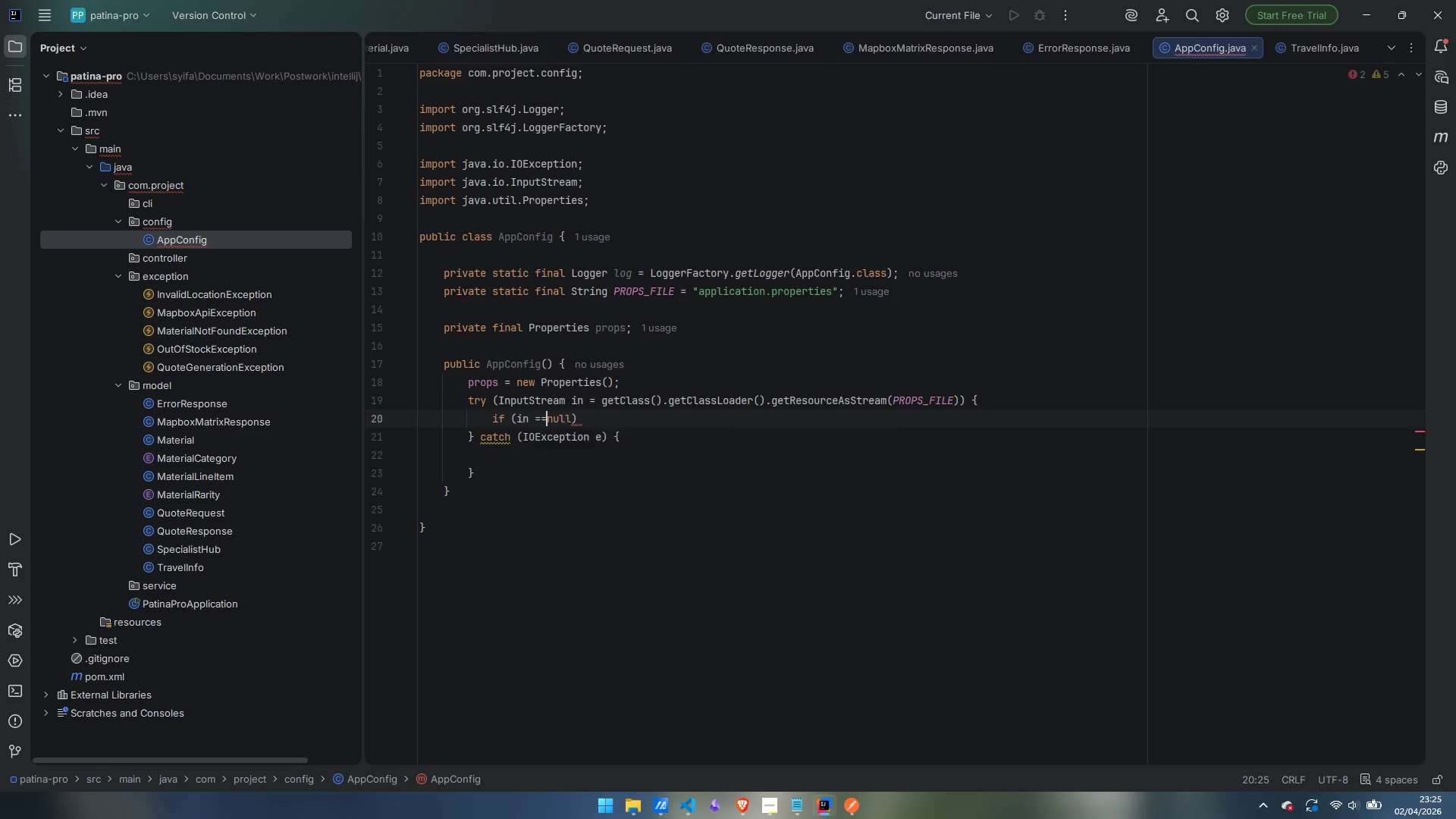 
key(Control+ArrowLeft)
 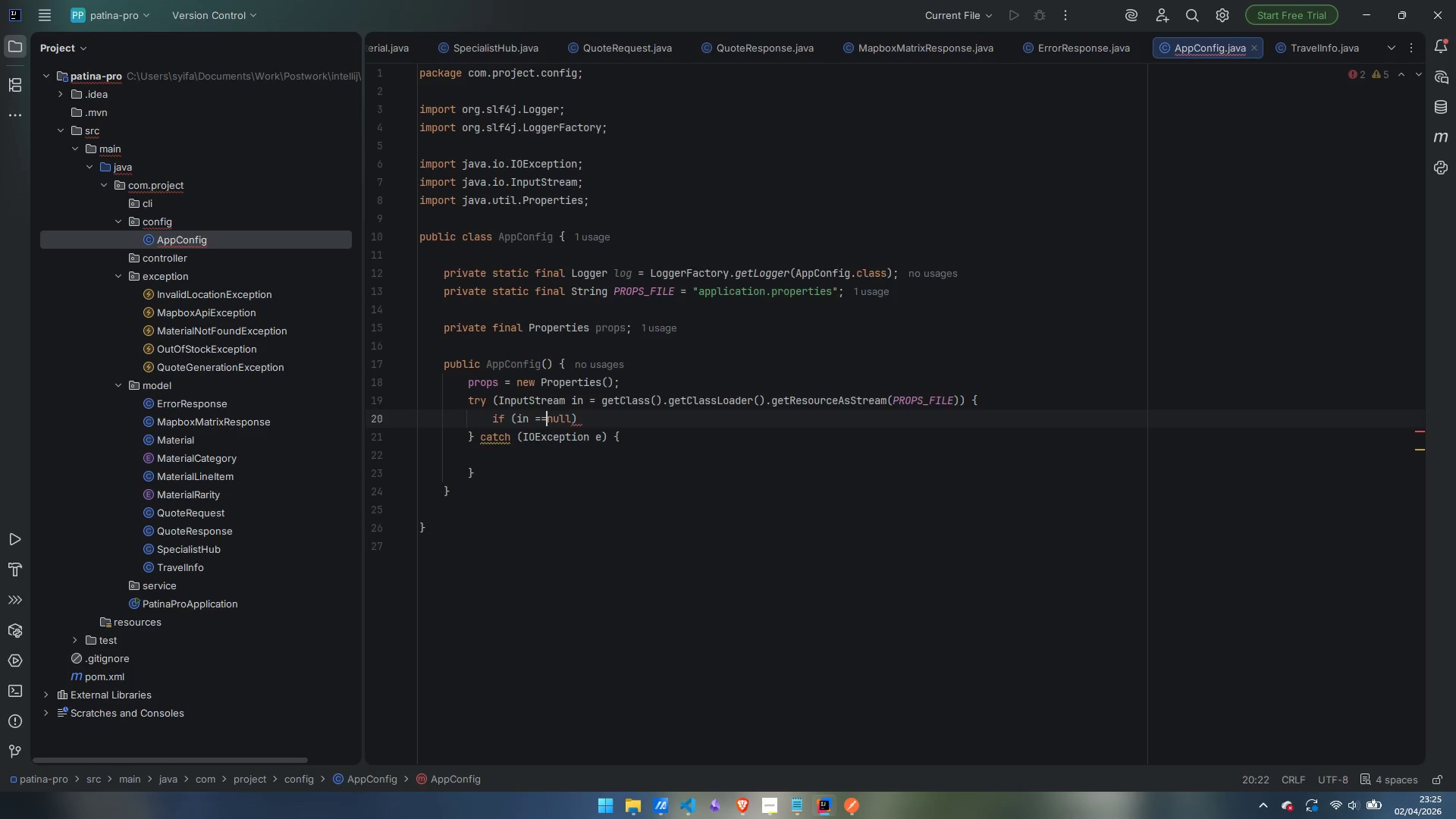 
key(Space)
 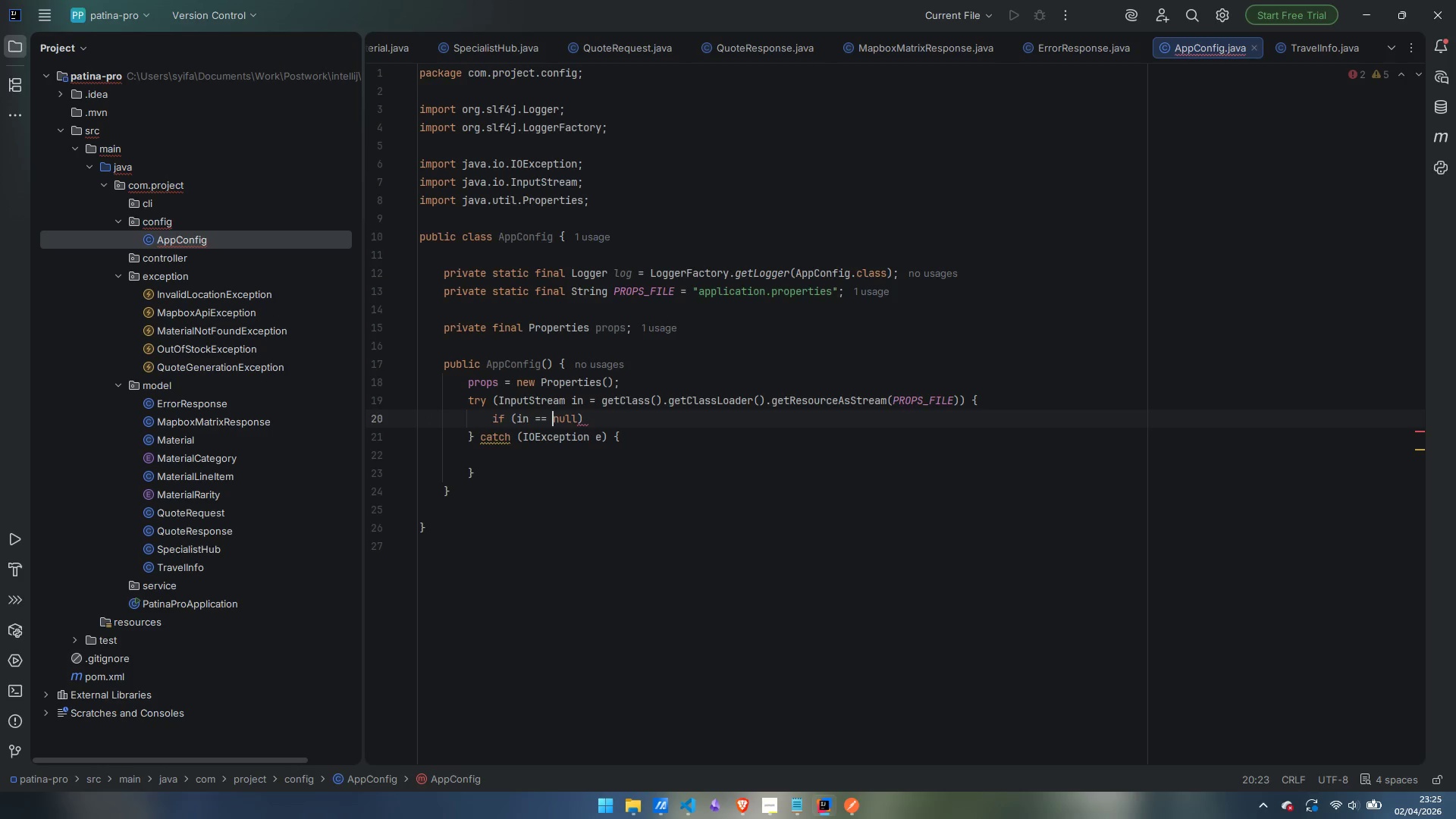 
key(Control+ArrowRight)
 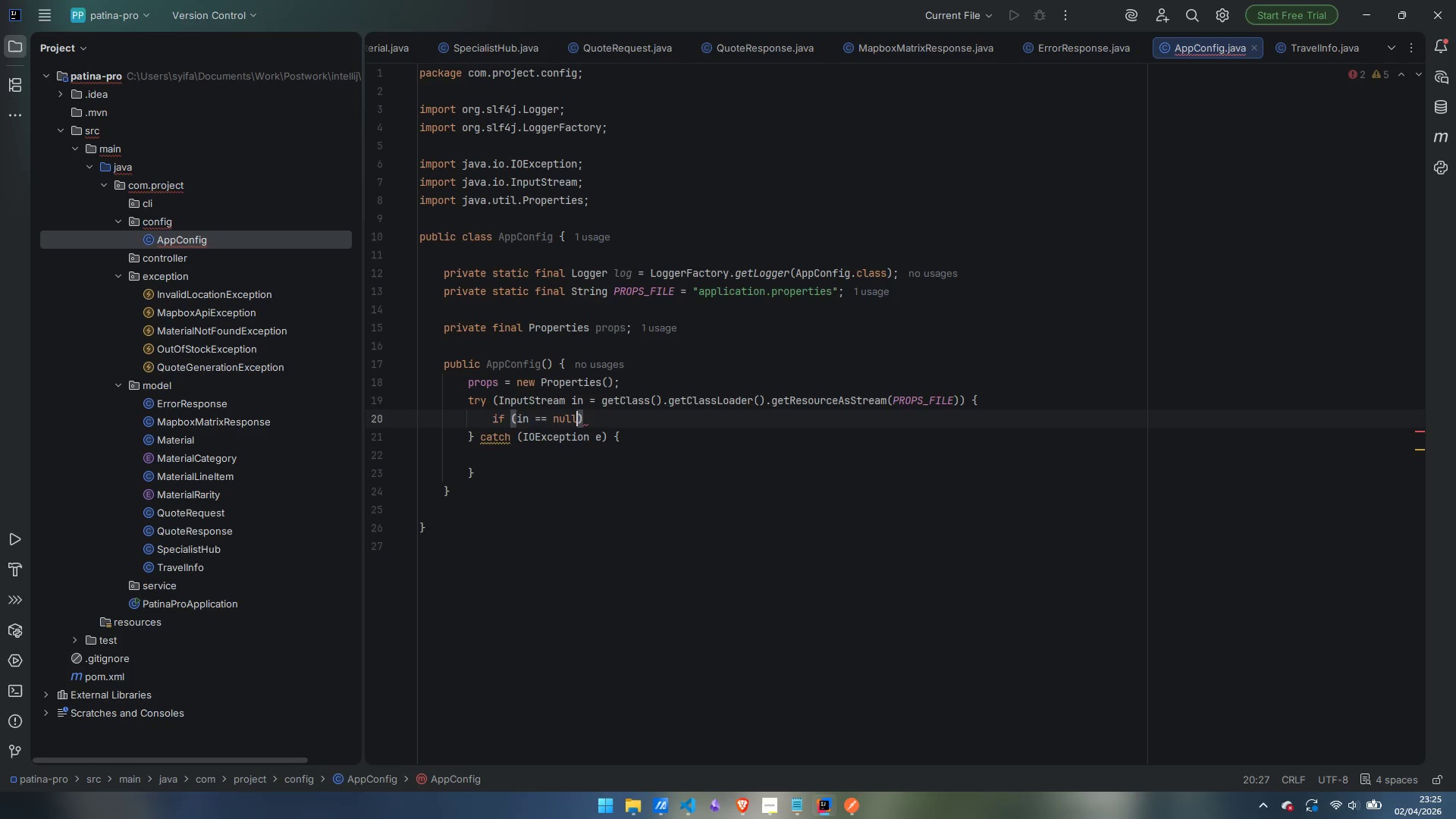 
key(ArrowRight)
 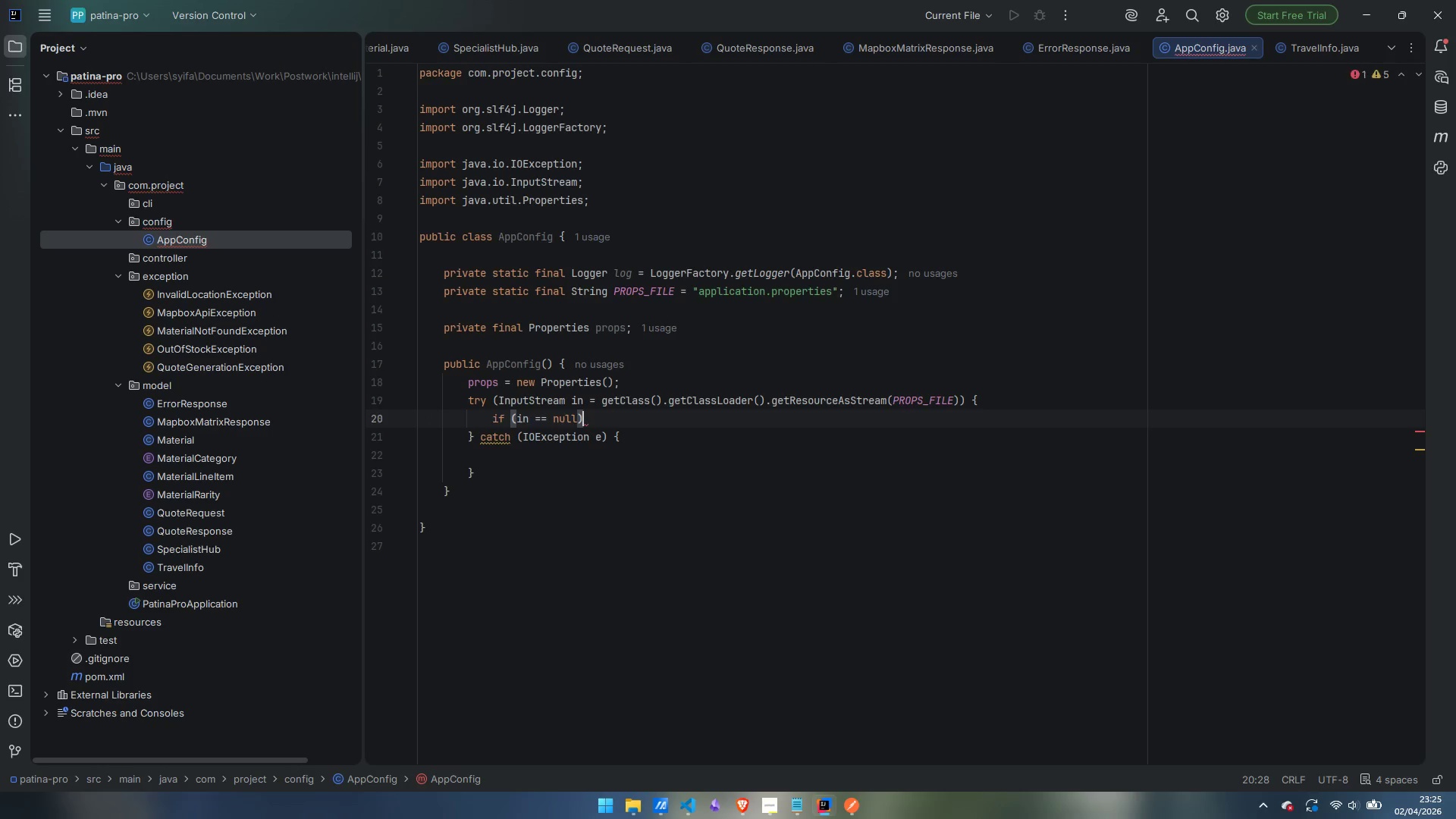 
key(Space)
 